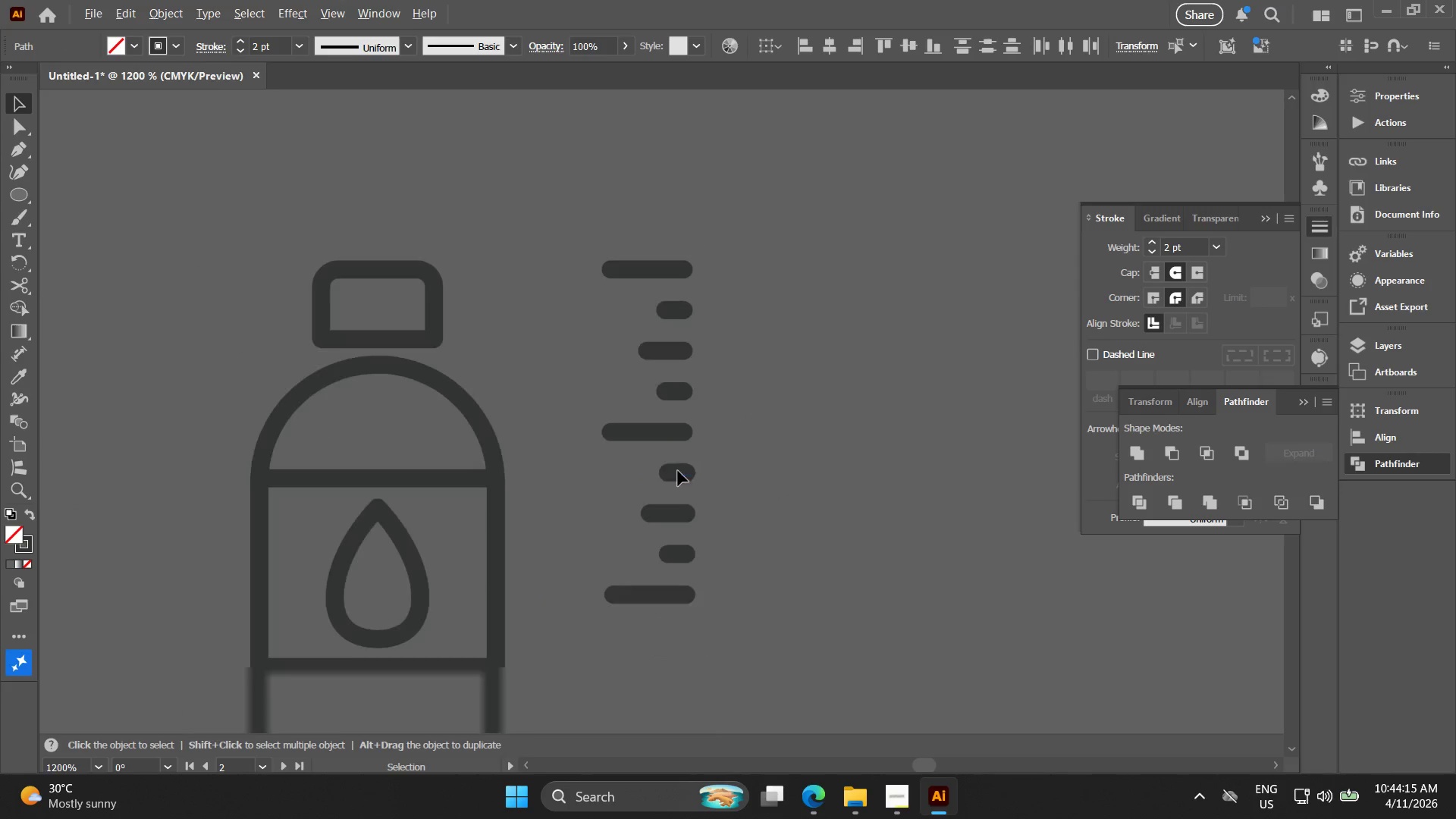 
hold_key(key=Space, duration=0.38)
 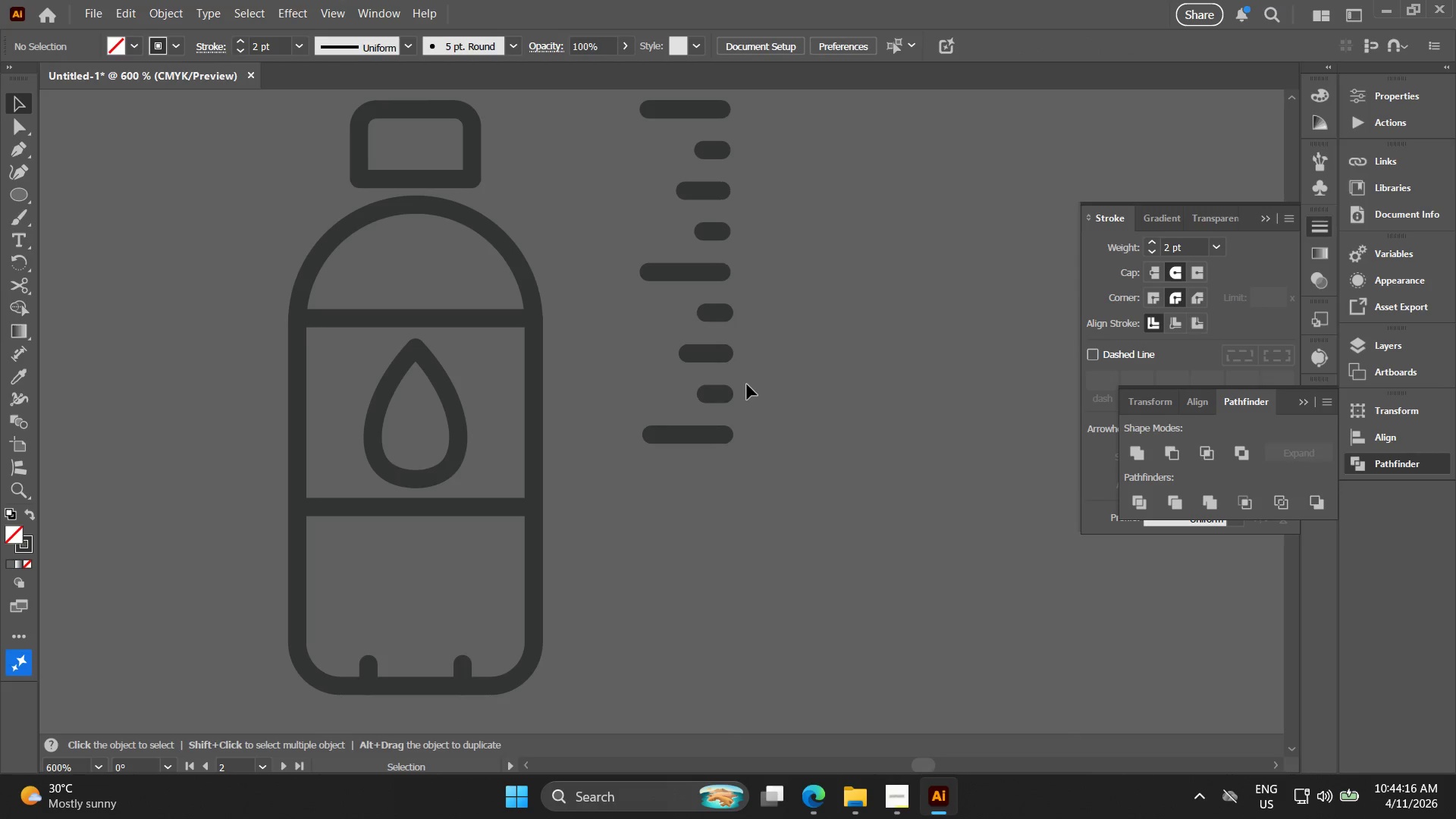 
left_click_drag(start_coordinate=[677, 460], to_coordinate=[716, 300])
 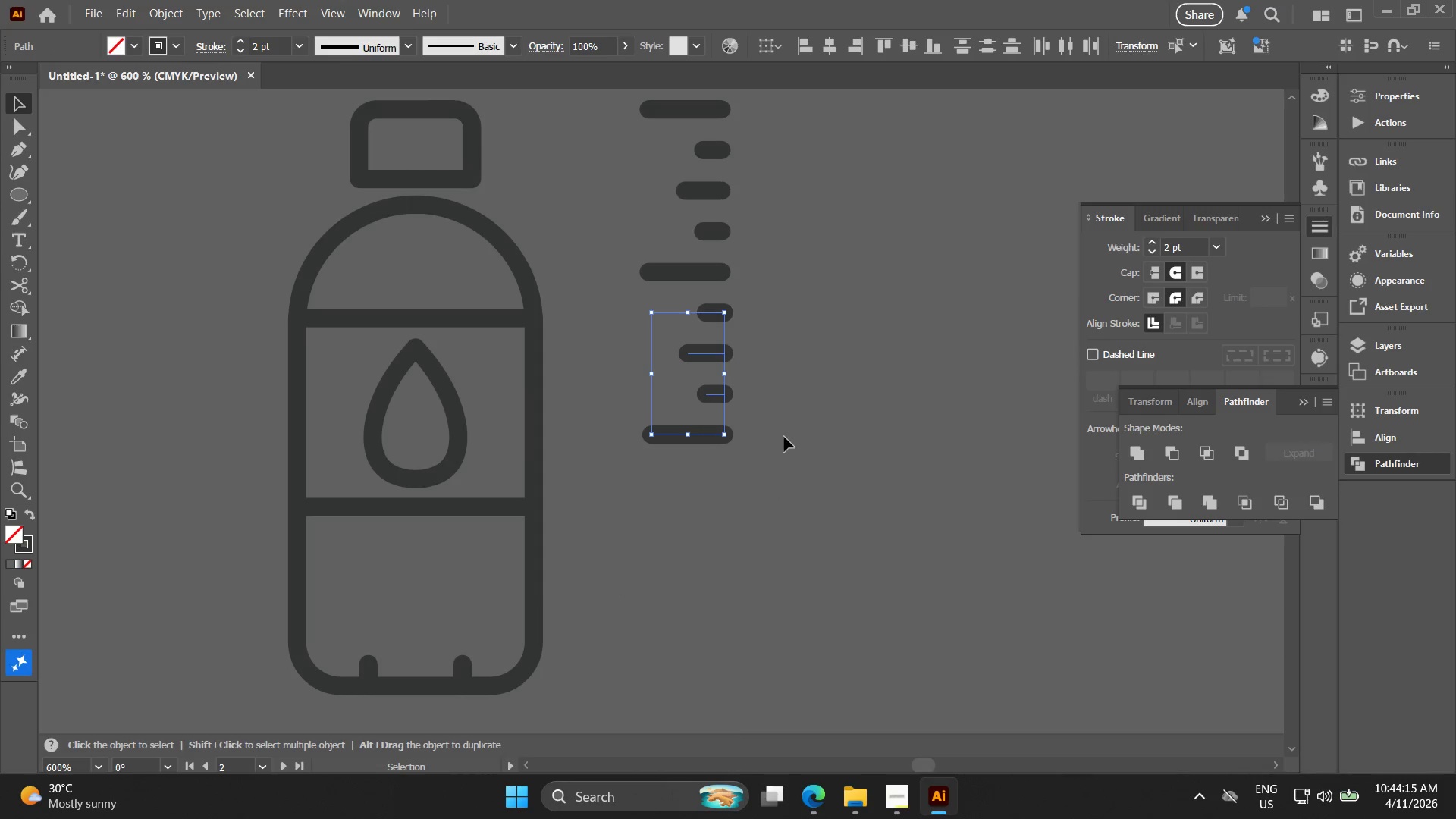 
scroll: coordinate [678, 471], scroll_direction: down, amount: 2.0
 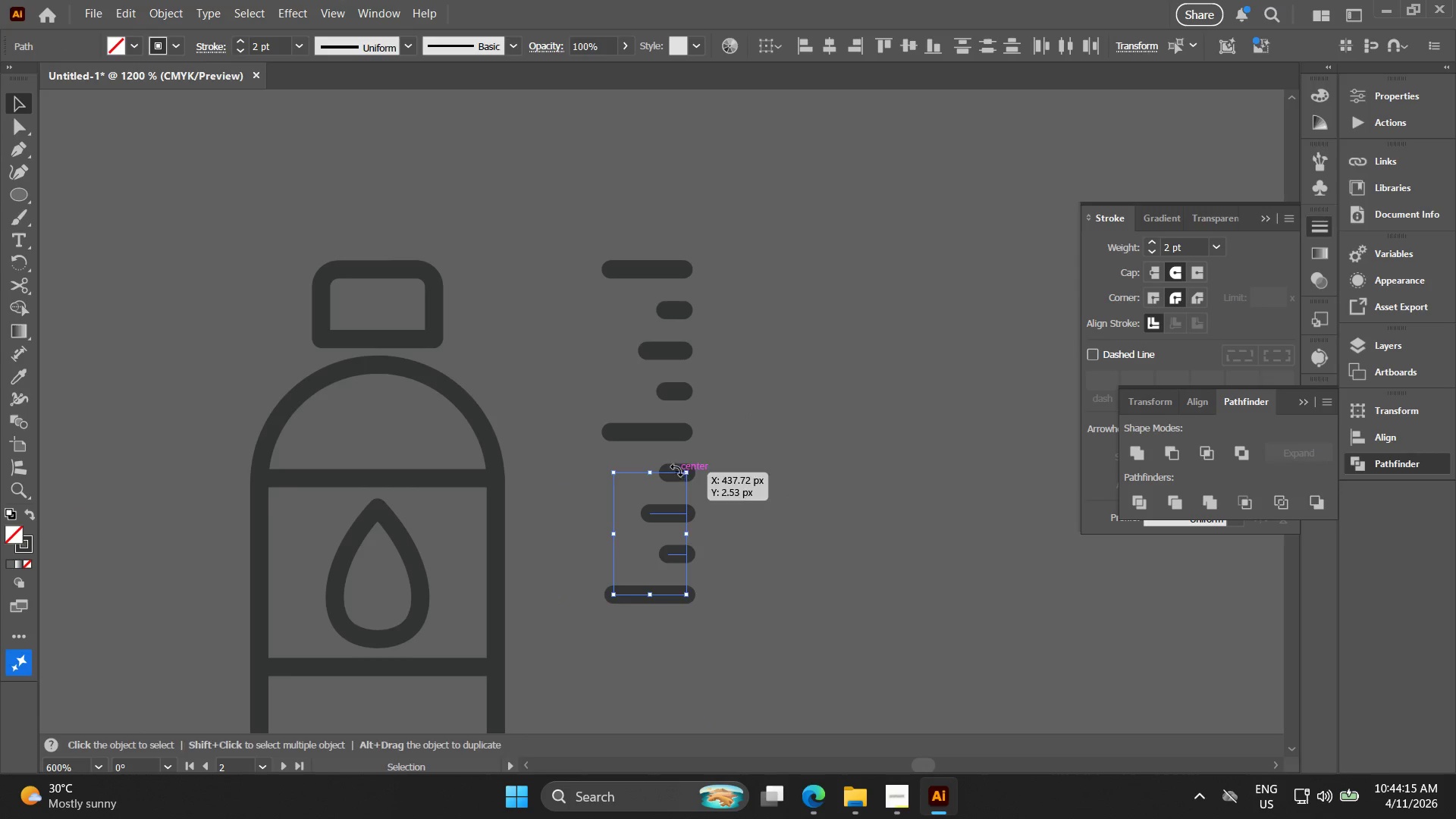 
left_click_drag(start_coordinate=[787, 437], to_coordinate=[781, 430])
 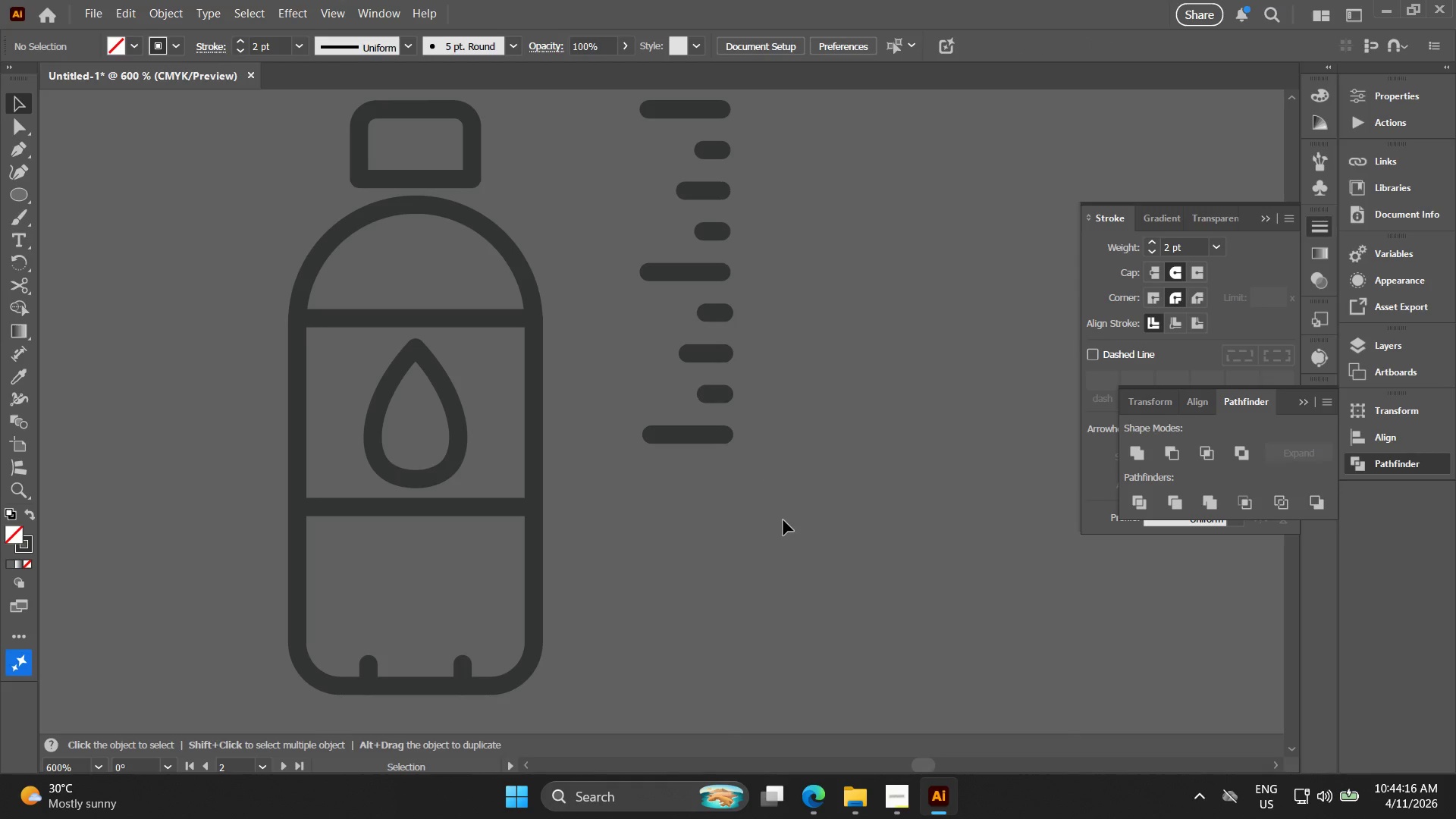 
left_click_drag(start_coordinate=[783, 520], to_coordinate=[682, 313])
 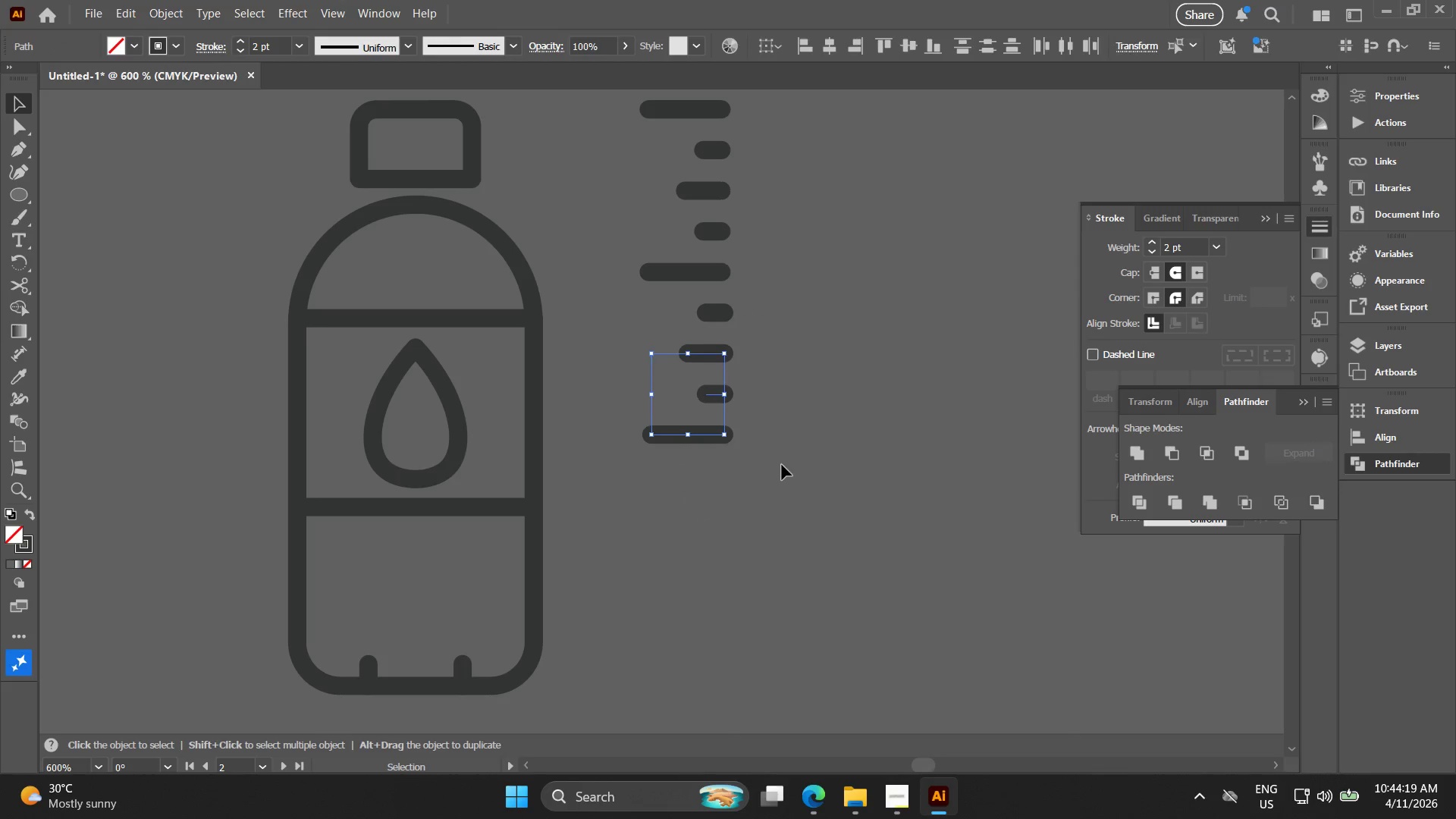 
left_click_drag(start_coordinate=[776, 488], to_coordinate=[604, 110])
 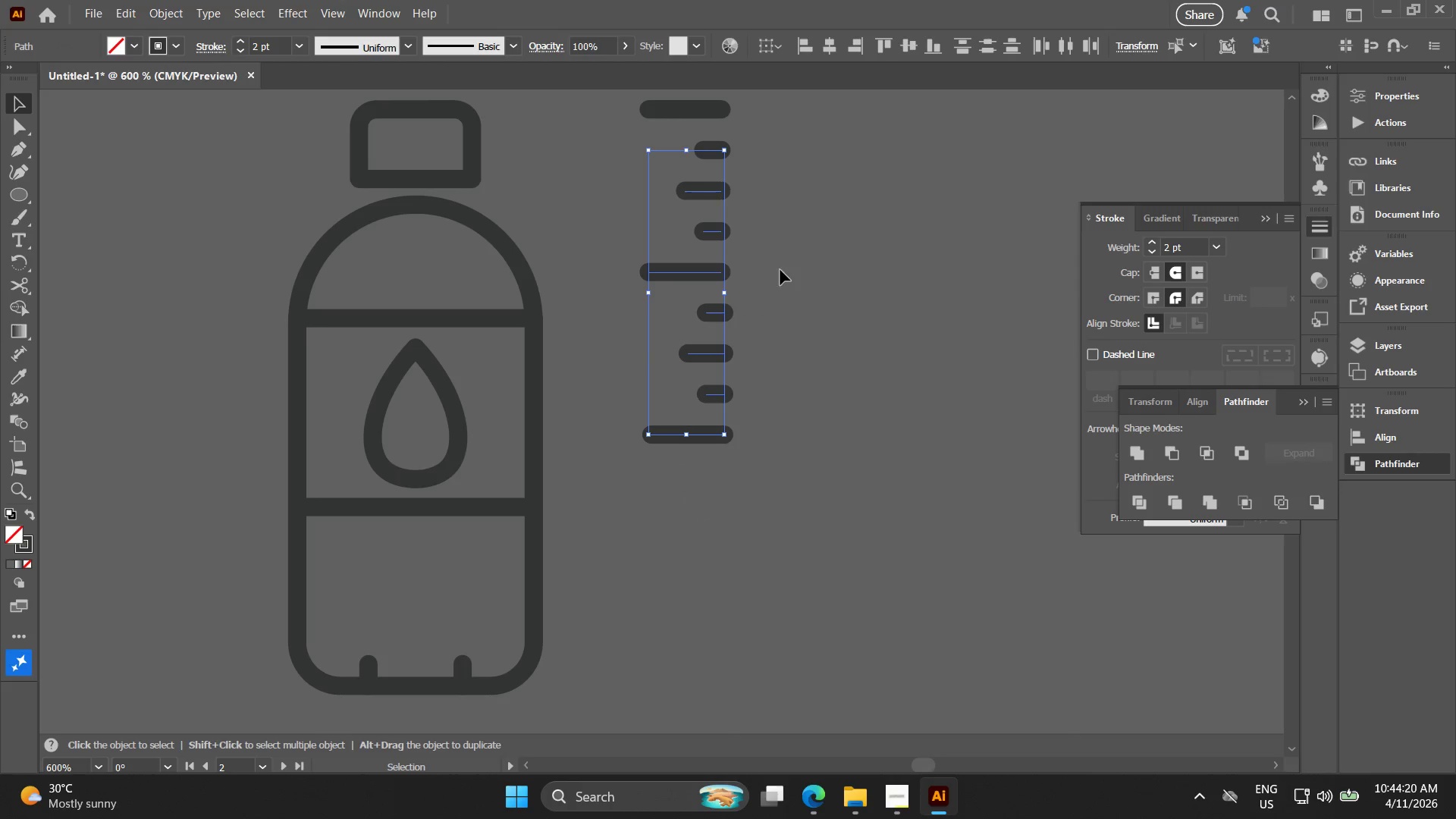 
left_click_drag(start_coordinate=[802, 537], to_coordinate=[635, 113])
 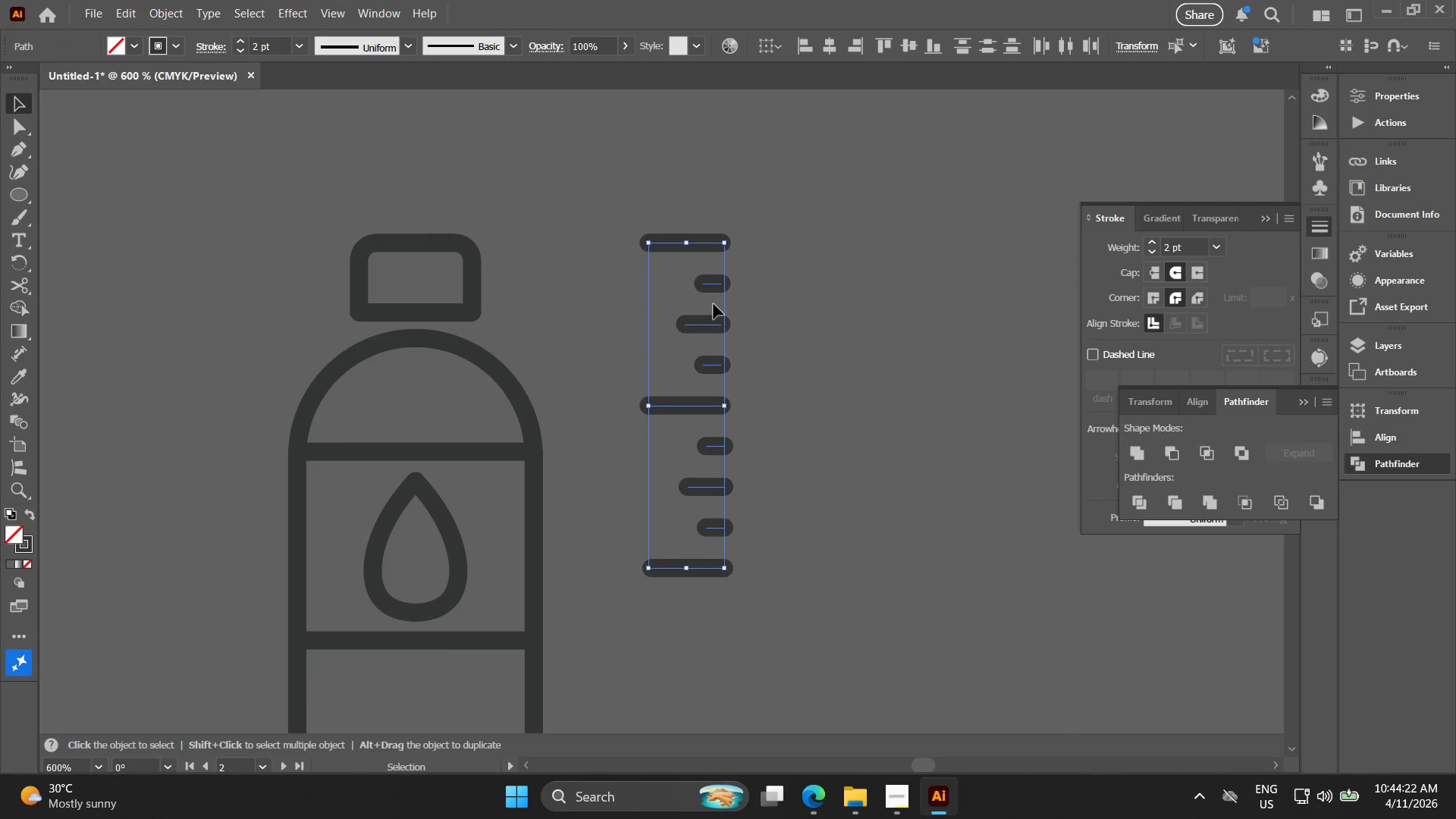 
left_click([769, 364])
 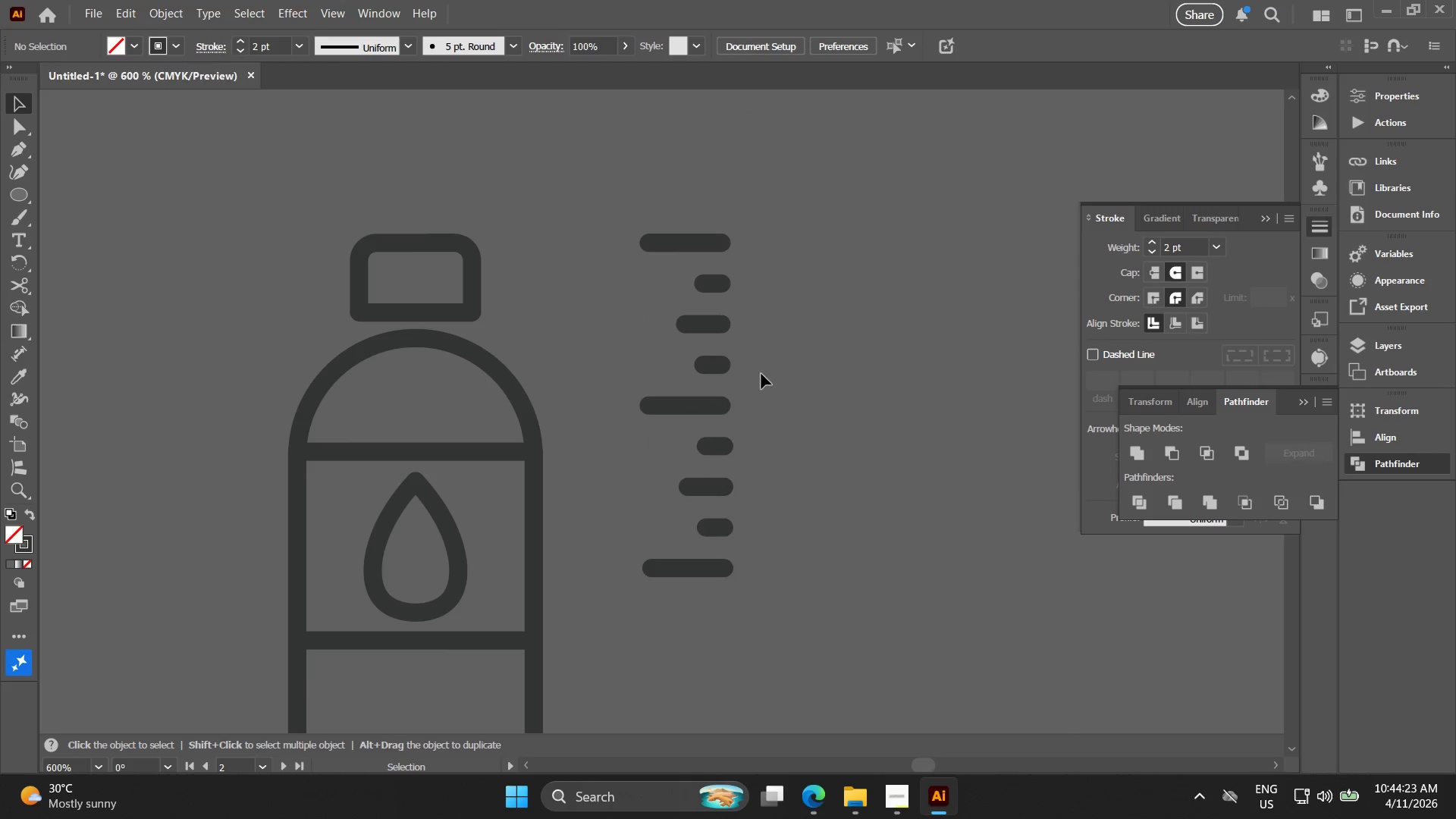 
left_click_drag(start_coordinate=[761, 374], to_coordinate=[663, 195])
 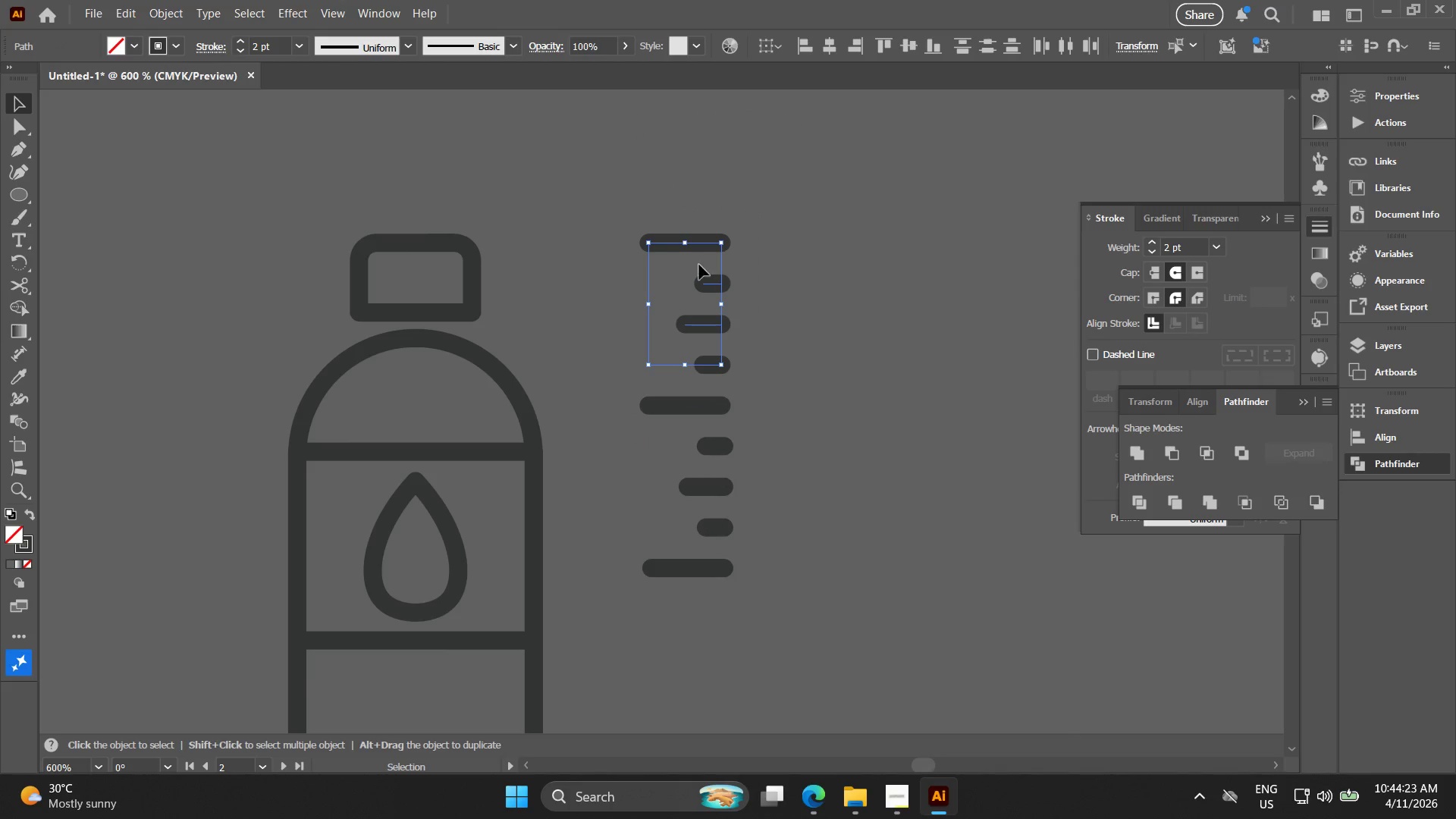 
hold_key(key=AltLeft, duration=0.45)
 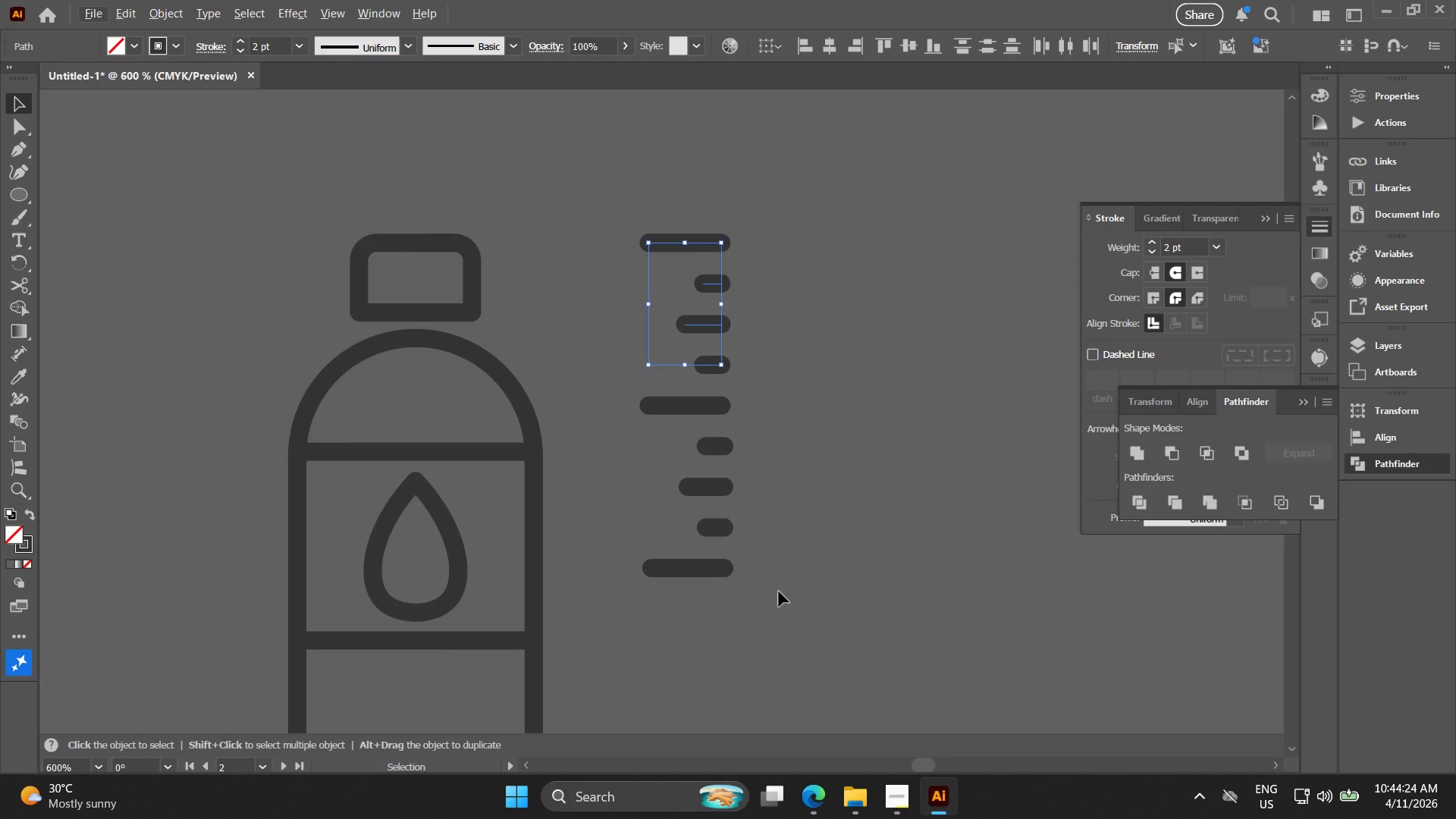 
left_click_drag(start_coordinate=[777, 621], to_coordinate=[657, 400])
 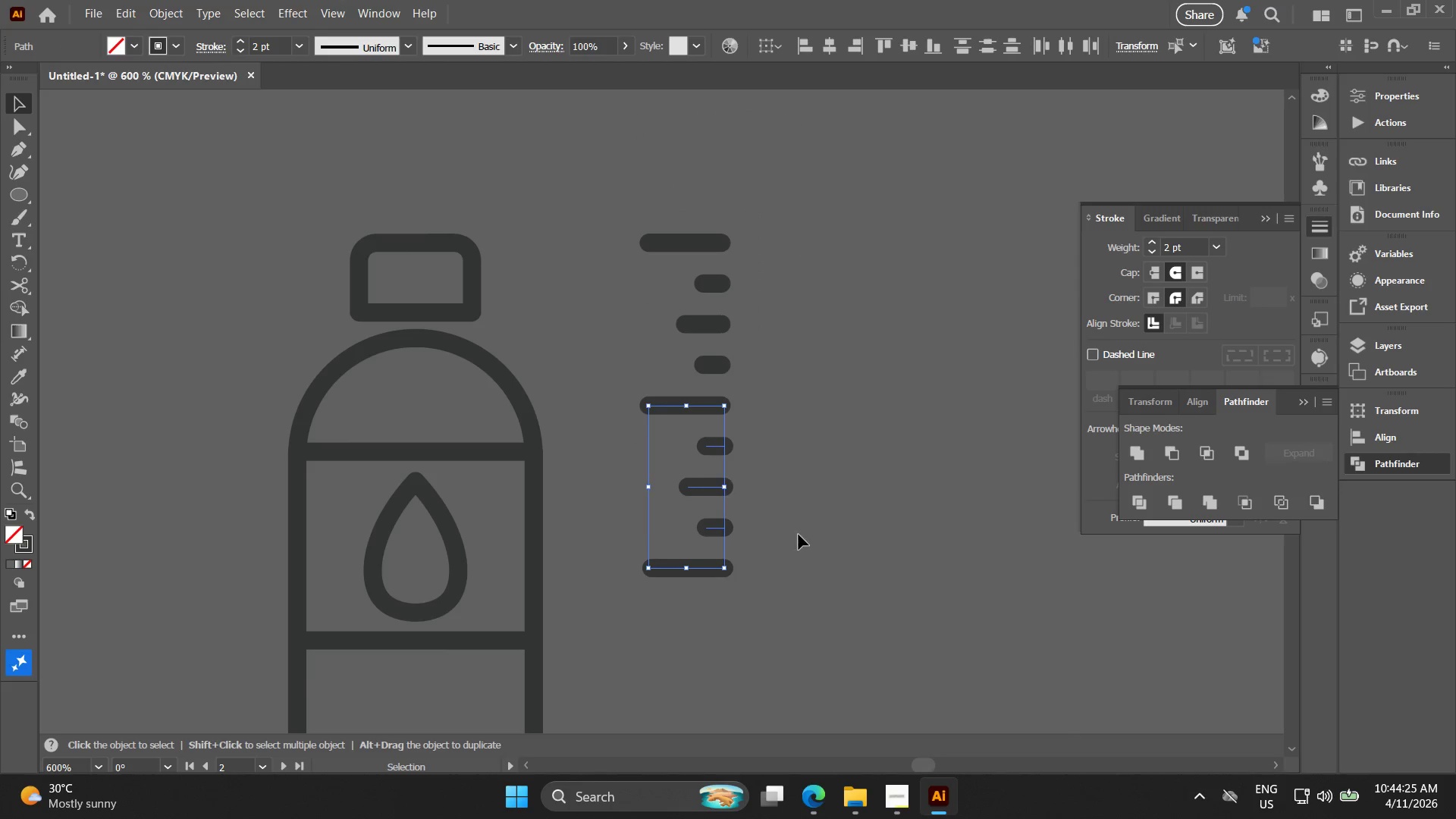 
left_click_drag(start_coordinate=[796, 585], to_coordinate=[640, 425])
 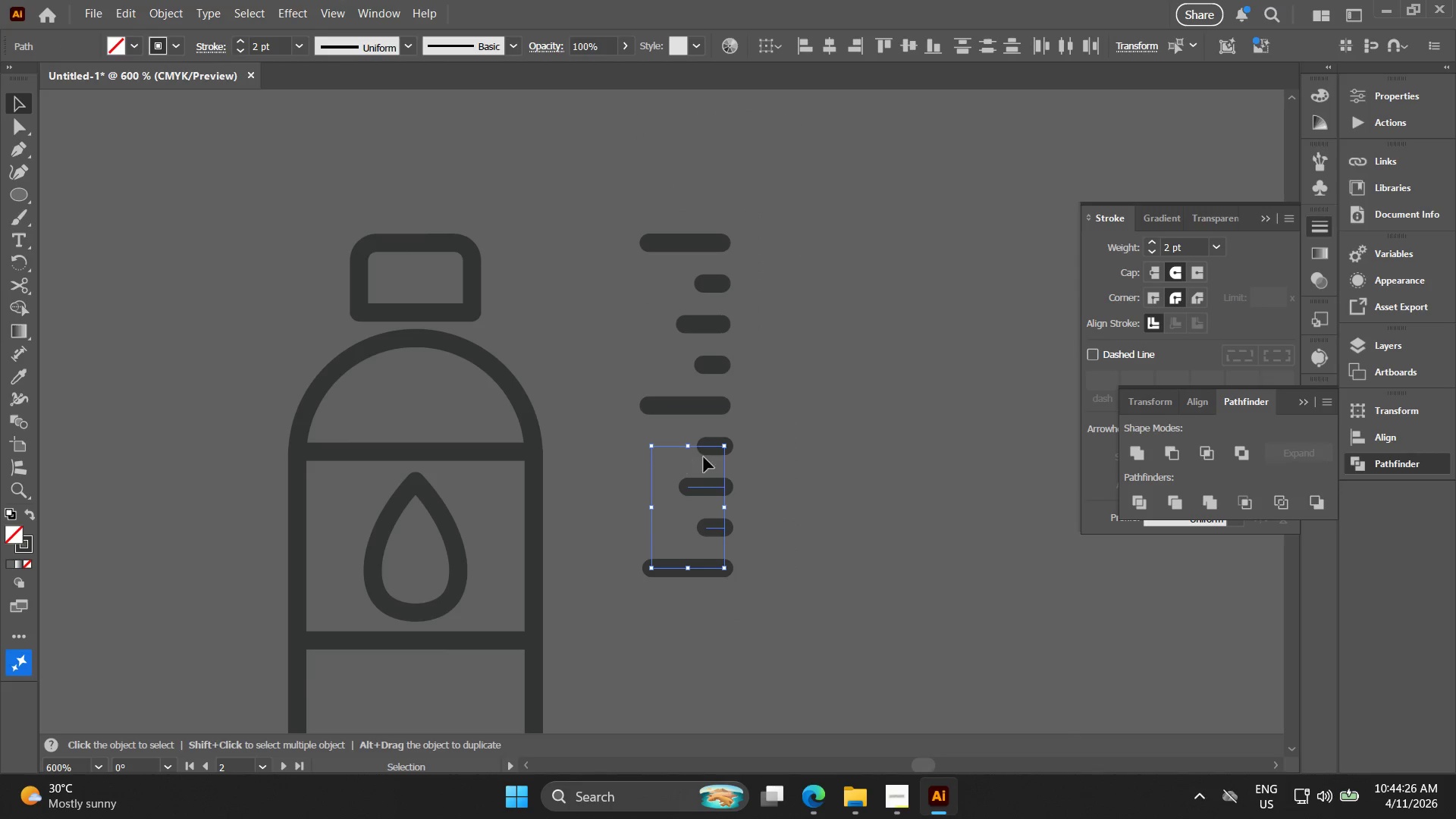 
hold_key(key=AltLeft, duration=1.5)
left_click_drag(start_coordinate=[717, 448], to_coordinate=[717, 613])
 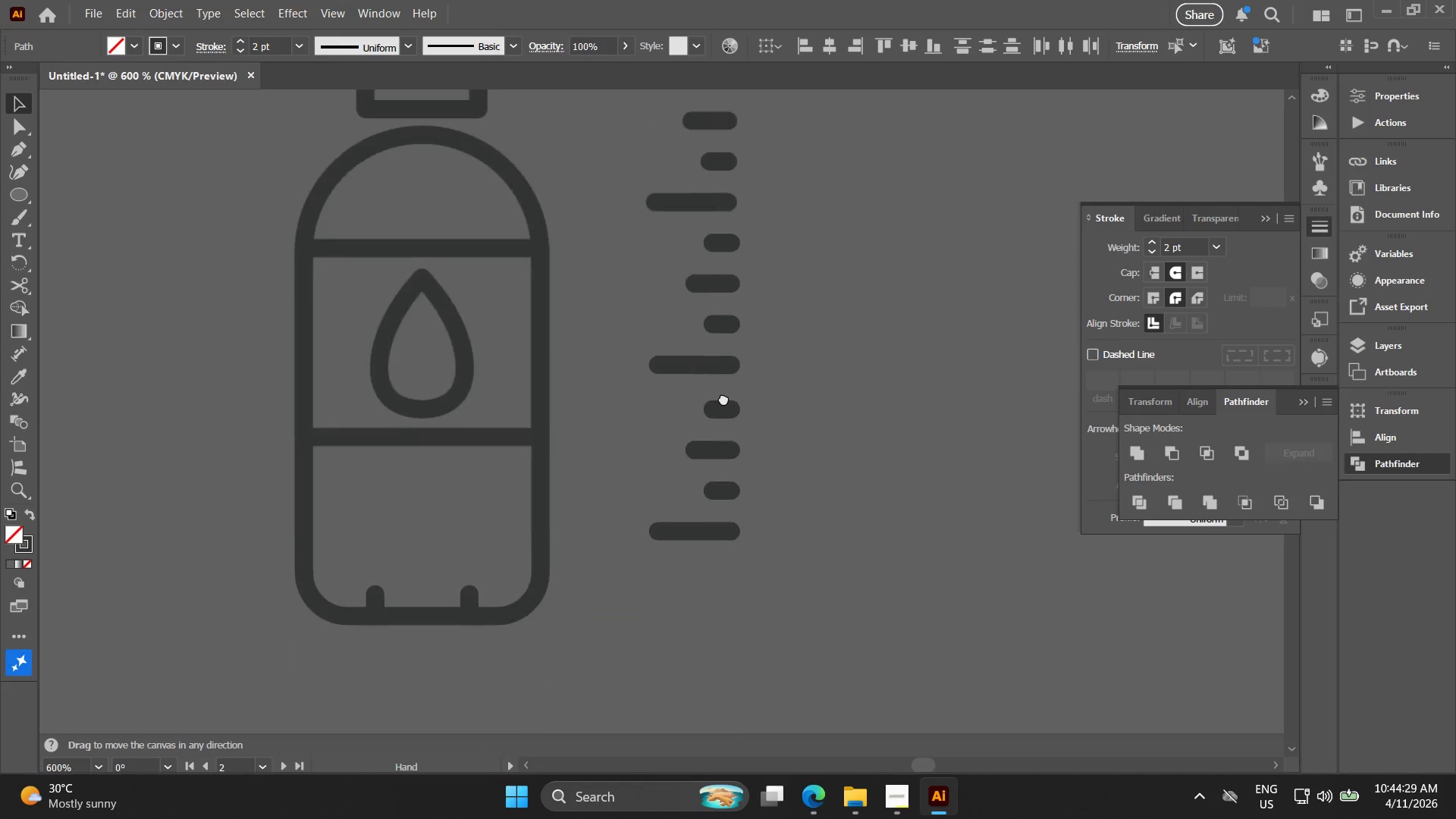 
hold_key(key=AltLeft, duration=20.36)
 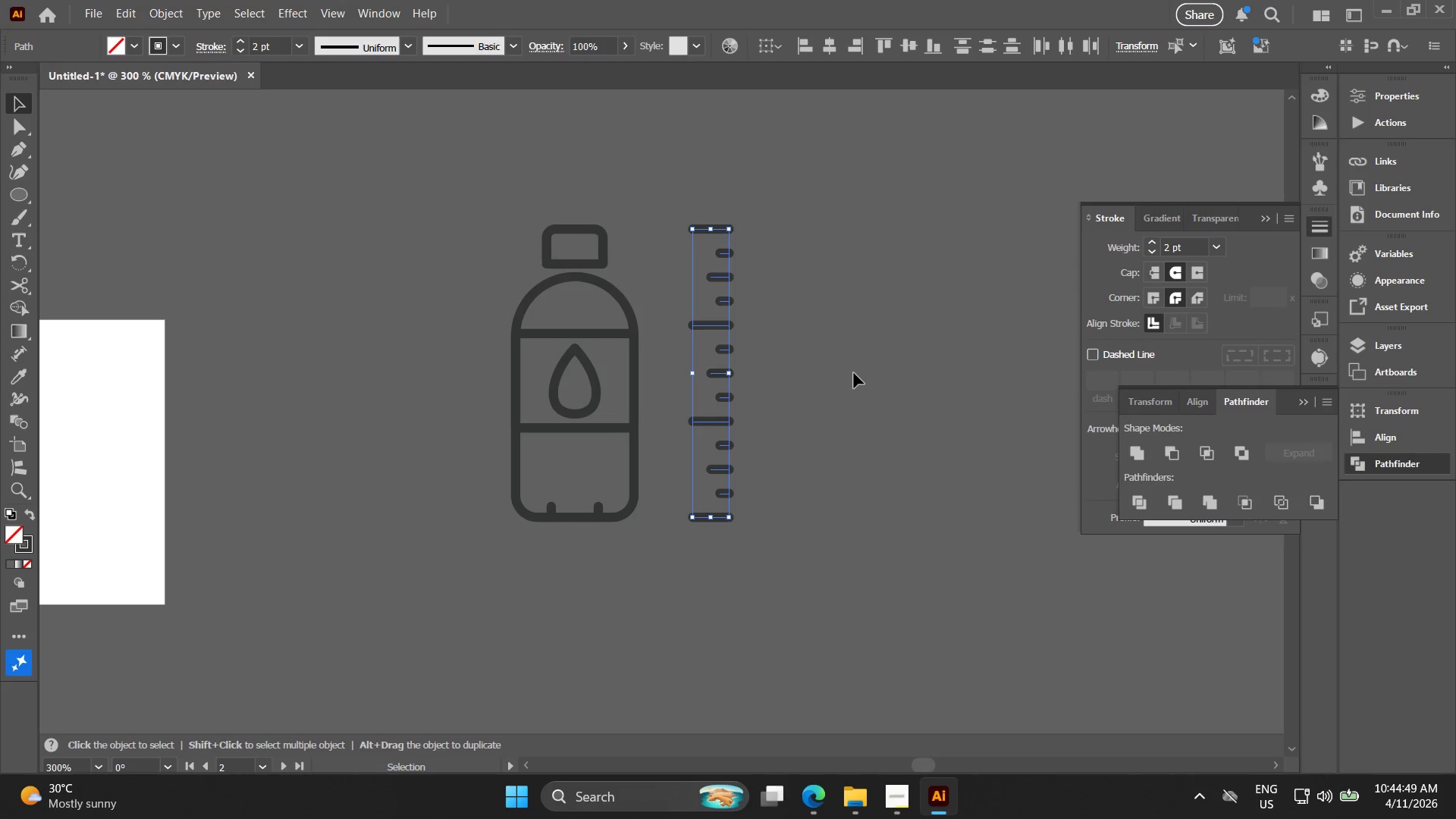 
hold_key(key=Space, duration=0.39)
 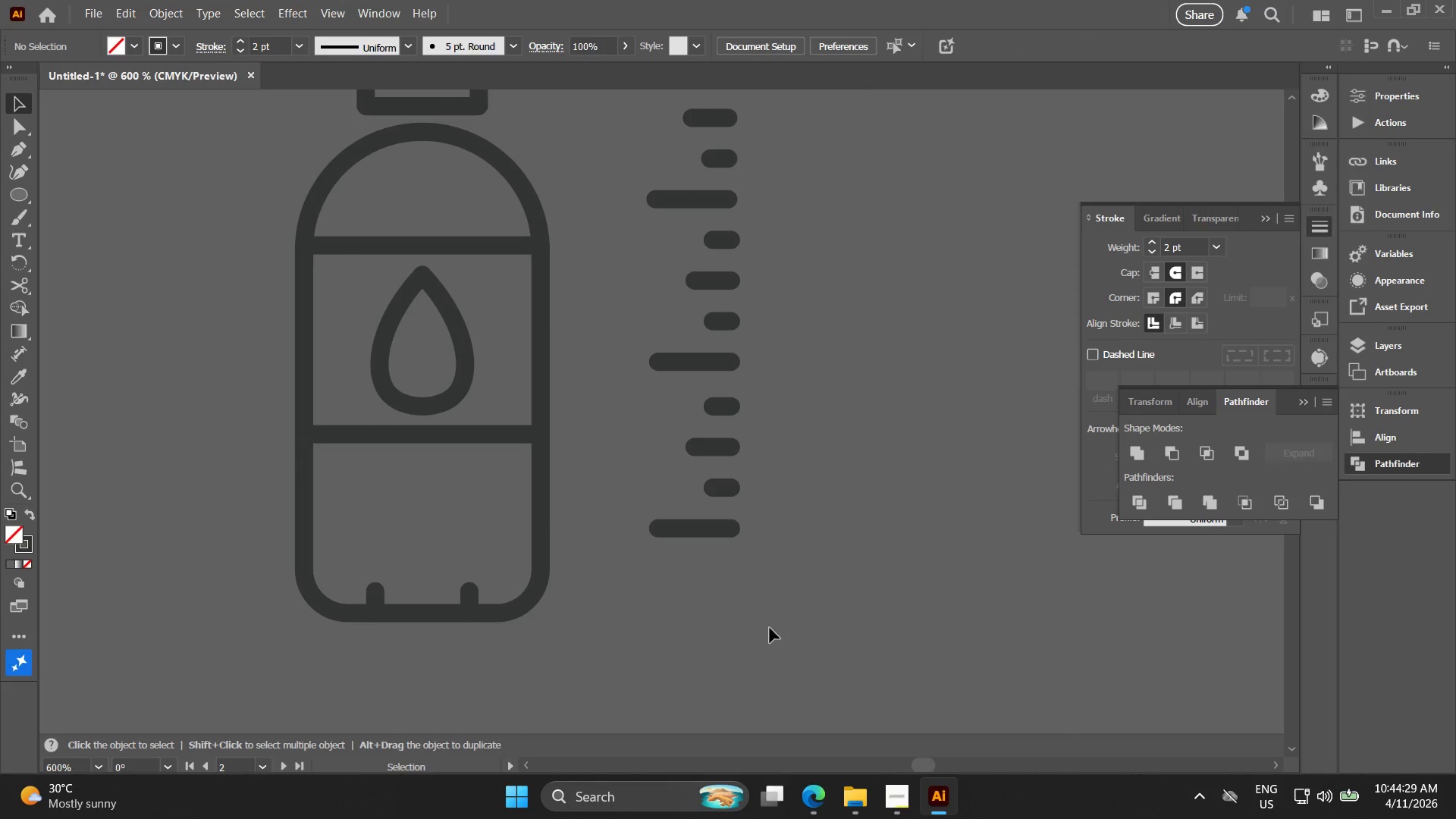 
left_click_drag(start_coordinate=[716, 603], to_coordinate=[723, 397])
 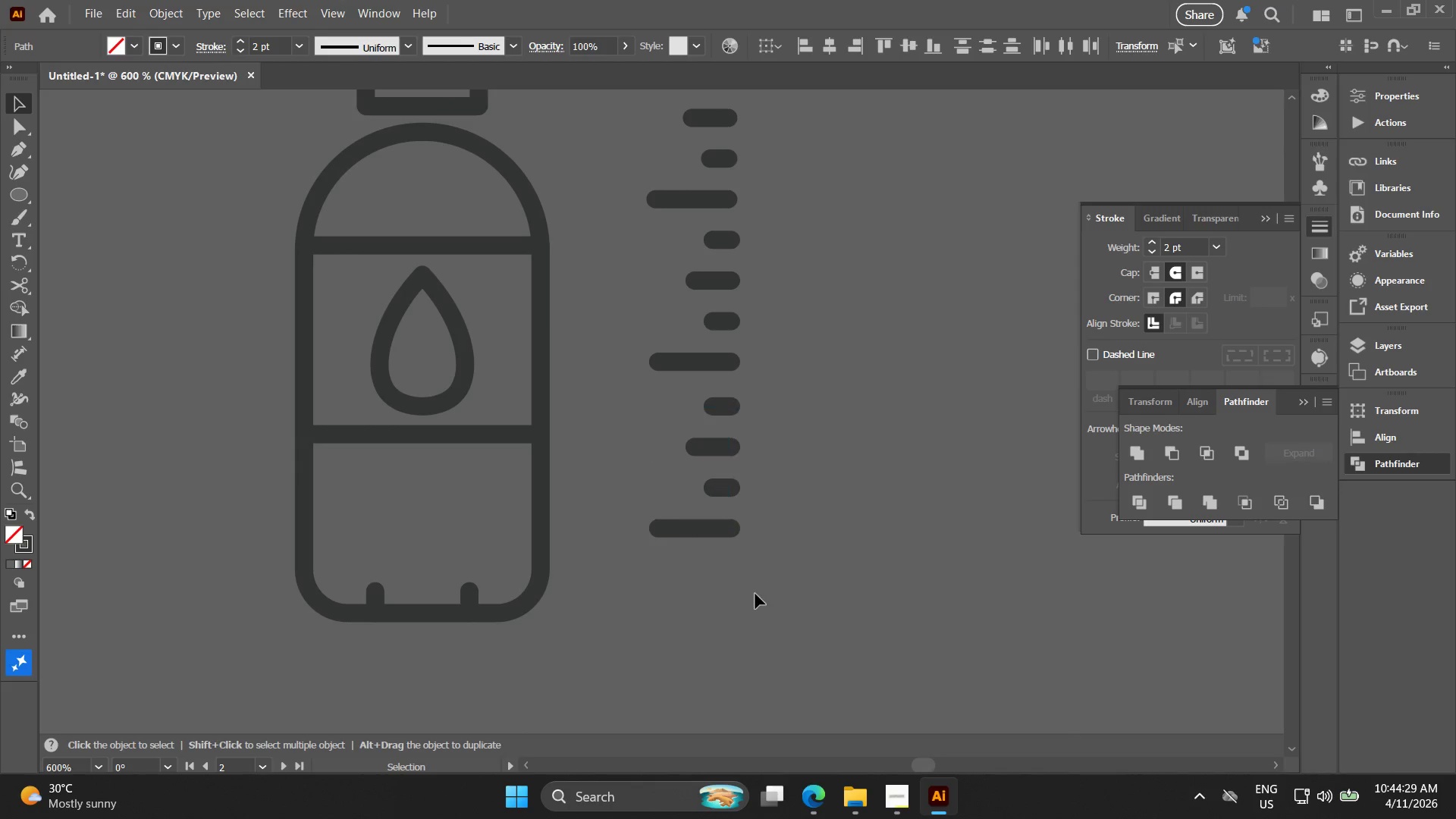 
left_click_drag(start_coordinate=[765, 623], to_coordinate=[495, 529])
 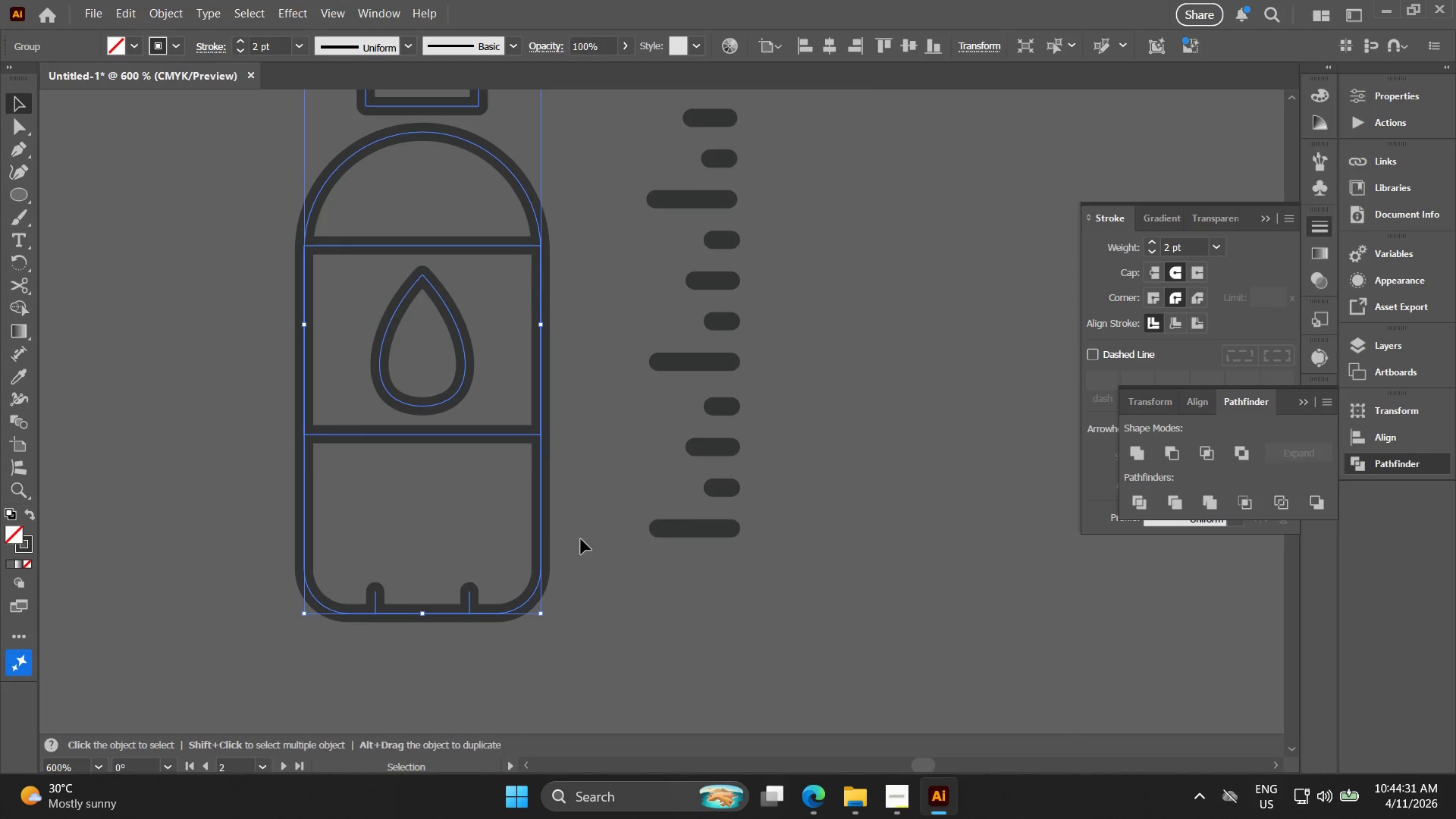 
left_click_drag(start_coordinate=[485, 497], to_coordinate=[695, 636])
 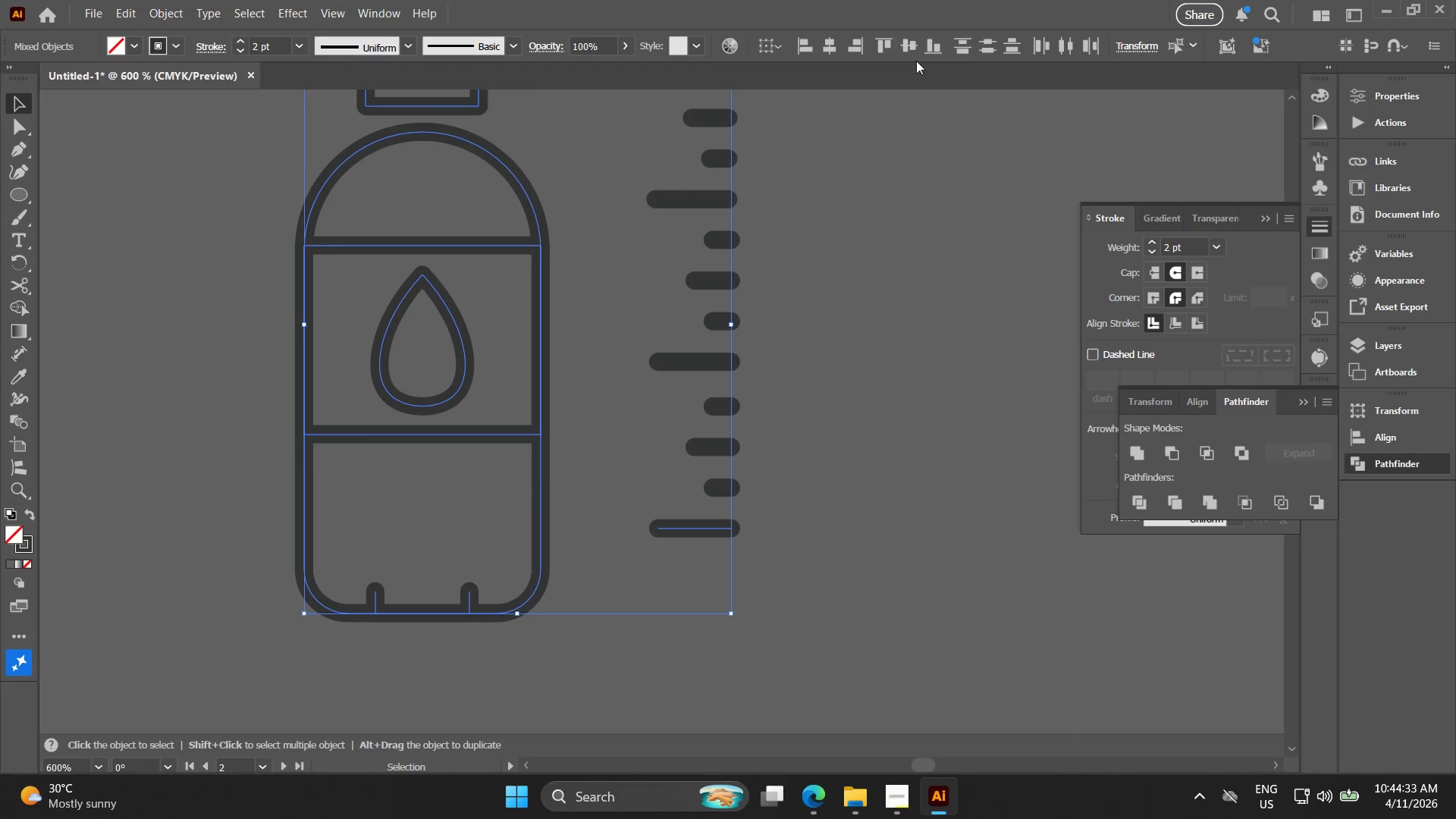 
double_click([927, 53])
 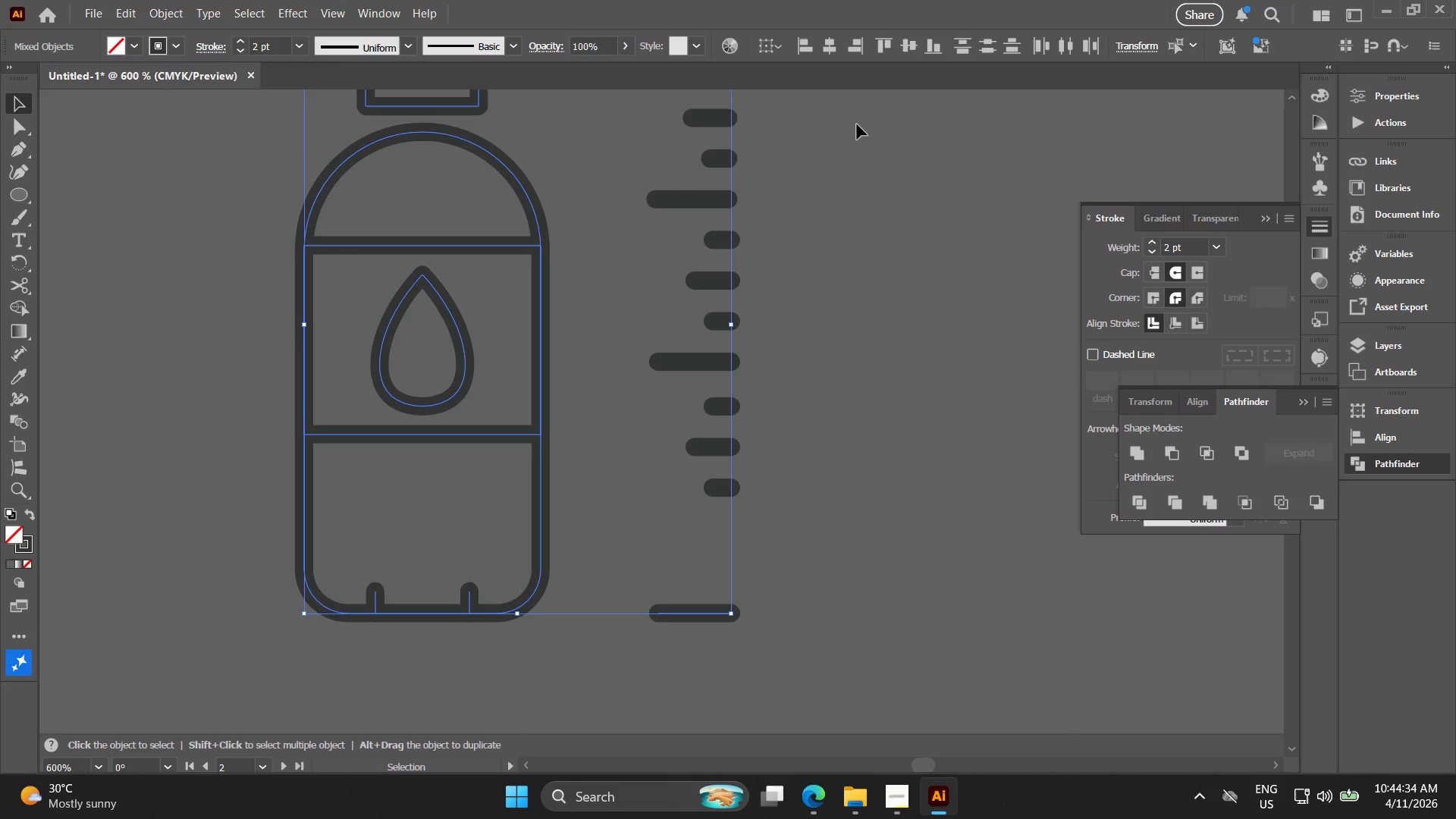 
hold_key(key=Space, duration=0.44)
 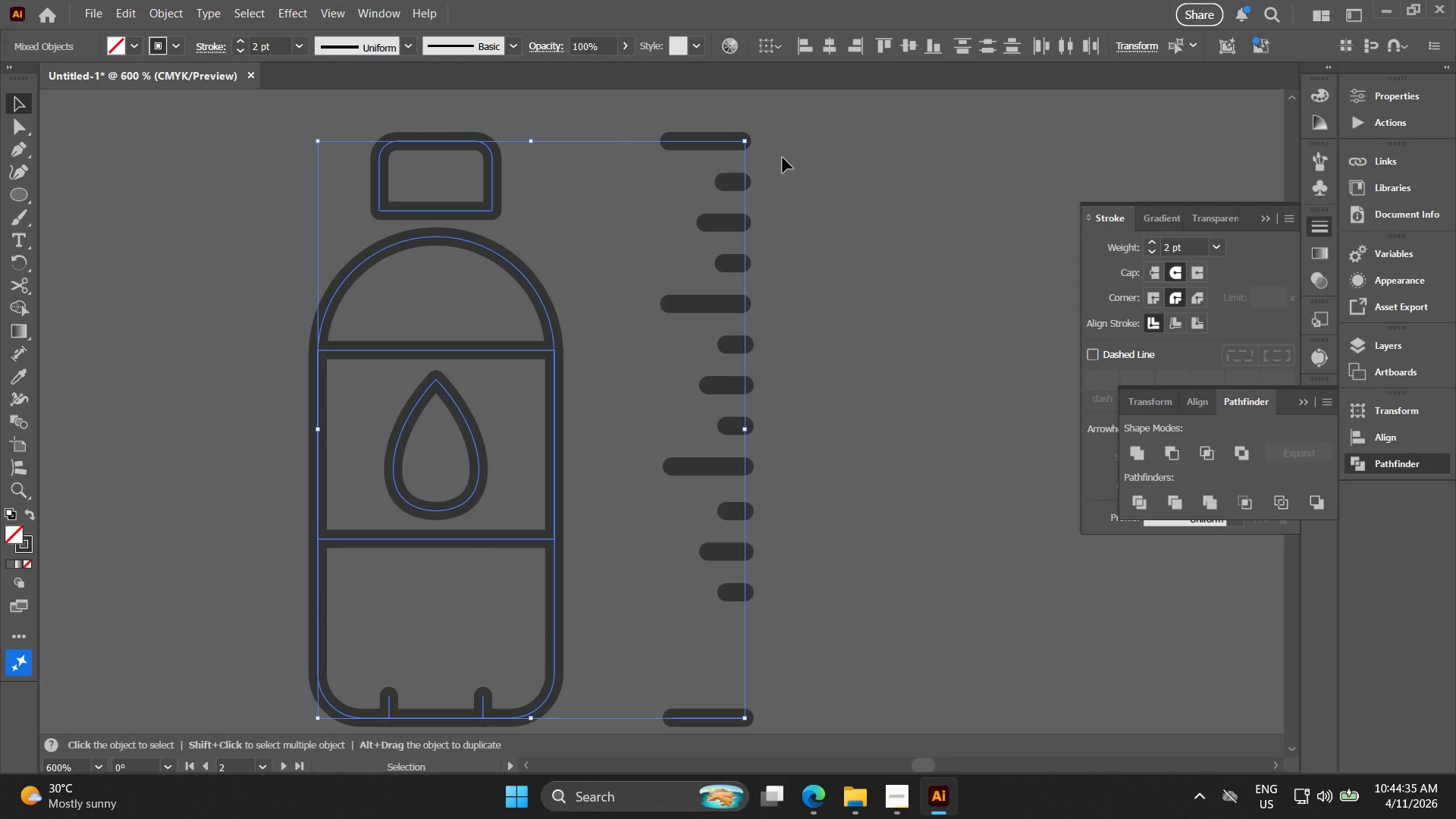 
left_click_drag(start_coordinate=[818, 186], to_coordinate=[833, 290])
 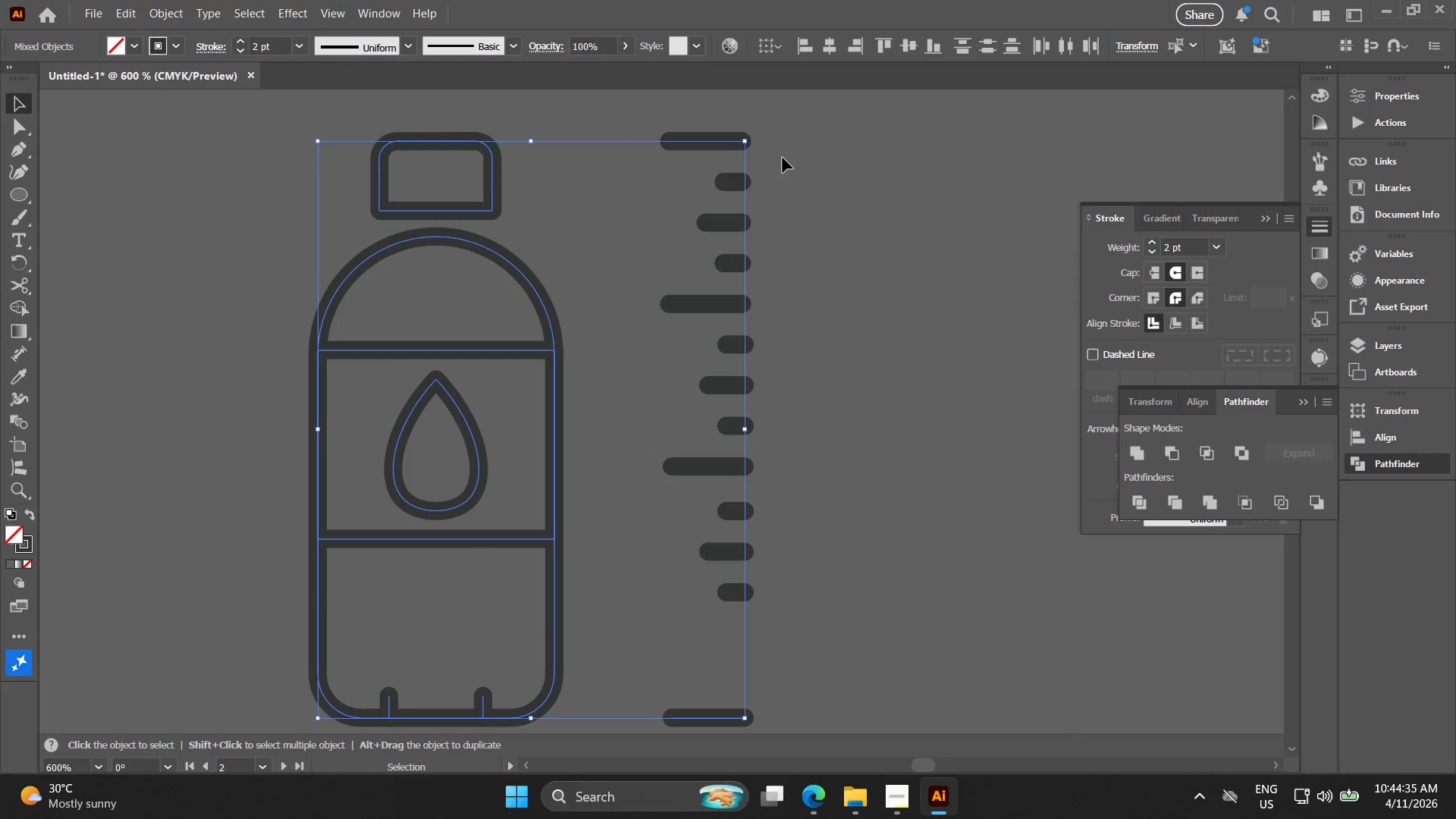 
left_click_drag(start_coordinate=[783, 158], to_coordinate=[786, 158])
 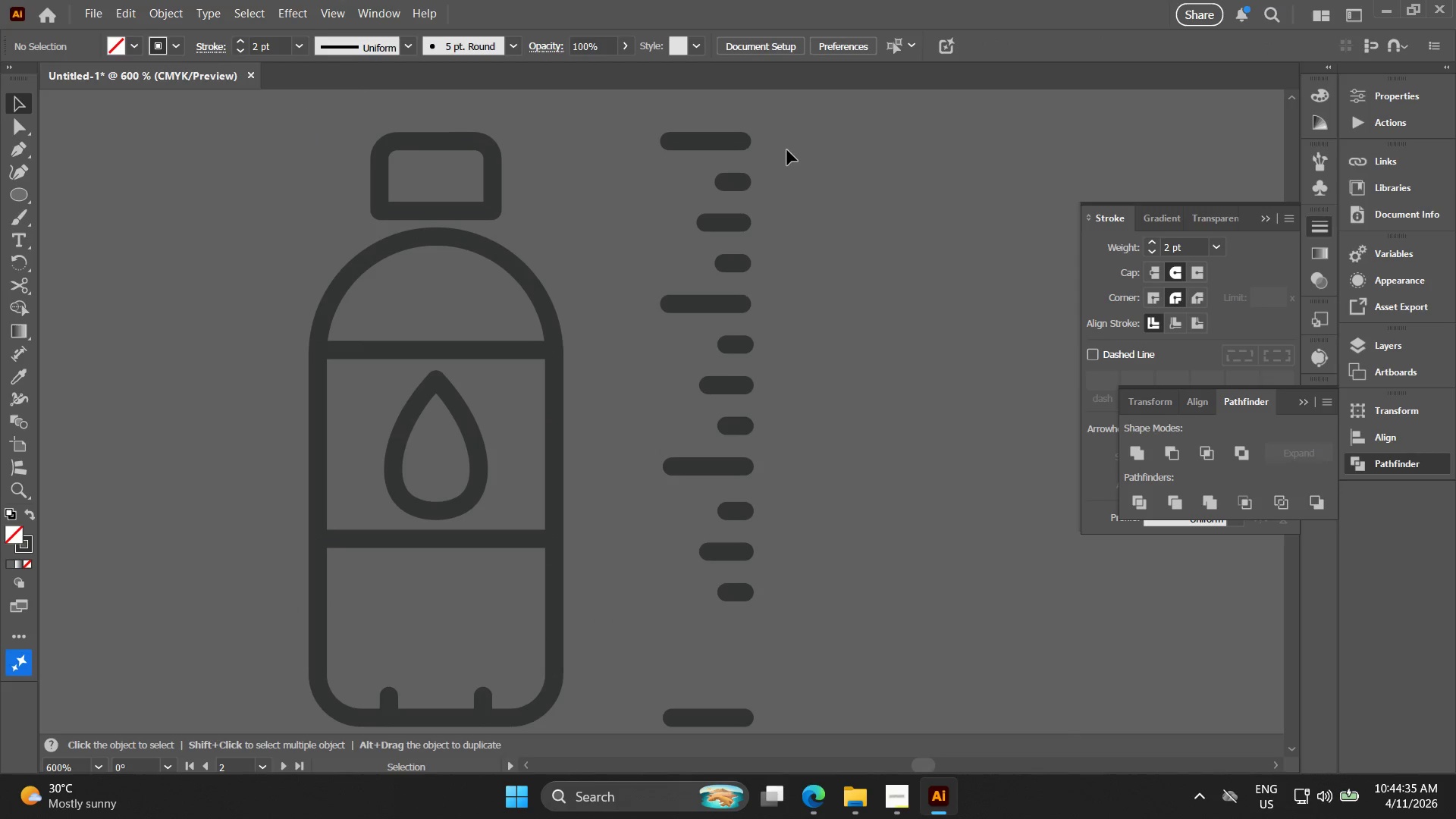 
left_click_drag(start_coordinate=[787, 150], to_coordinate=[499, 116])
 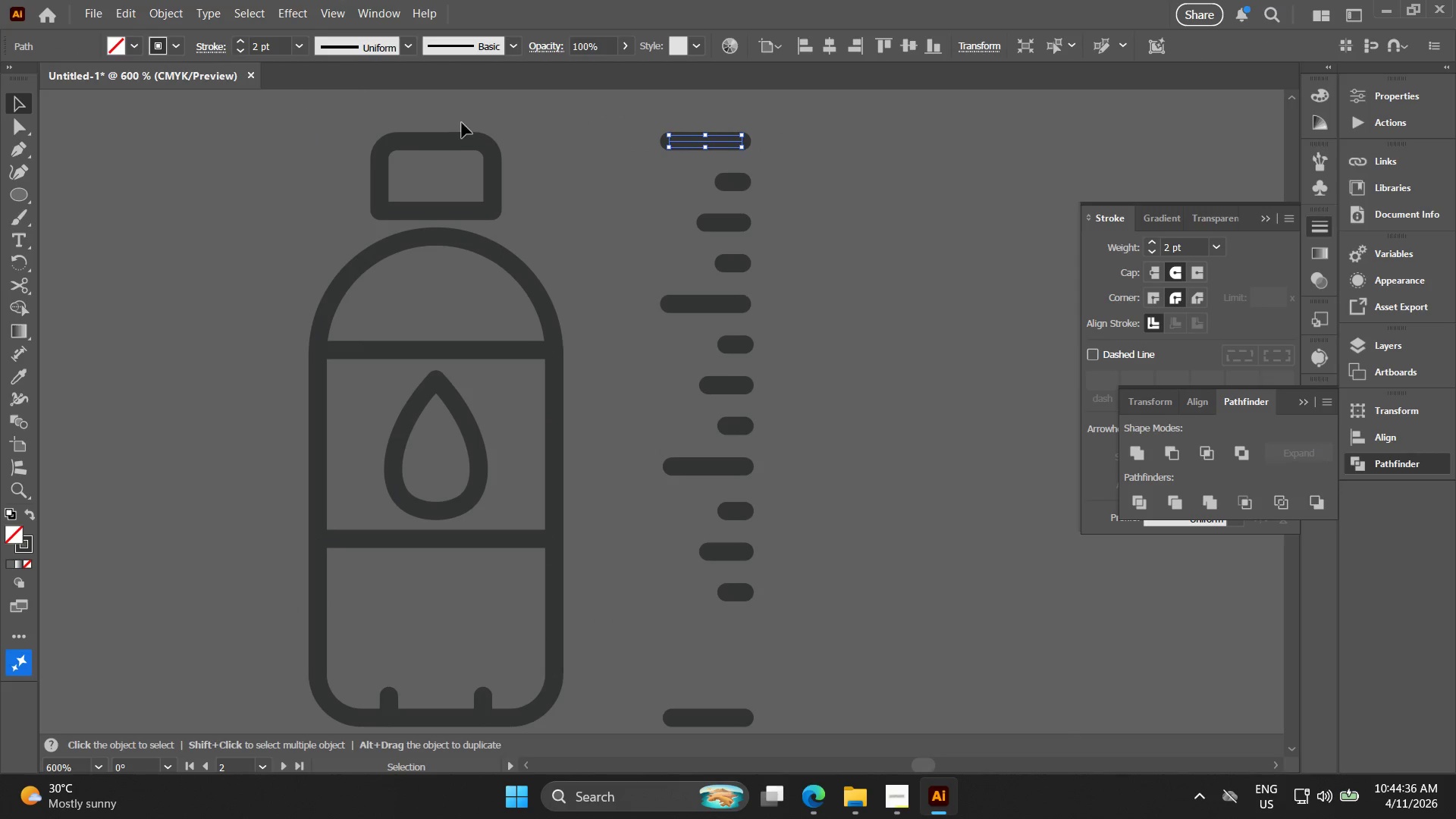 
left_click_drag(start_coordinate=[447, 121], to_coordinate=[506, 179])
 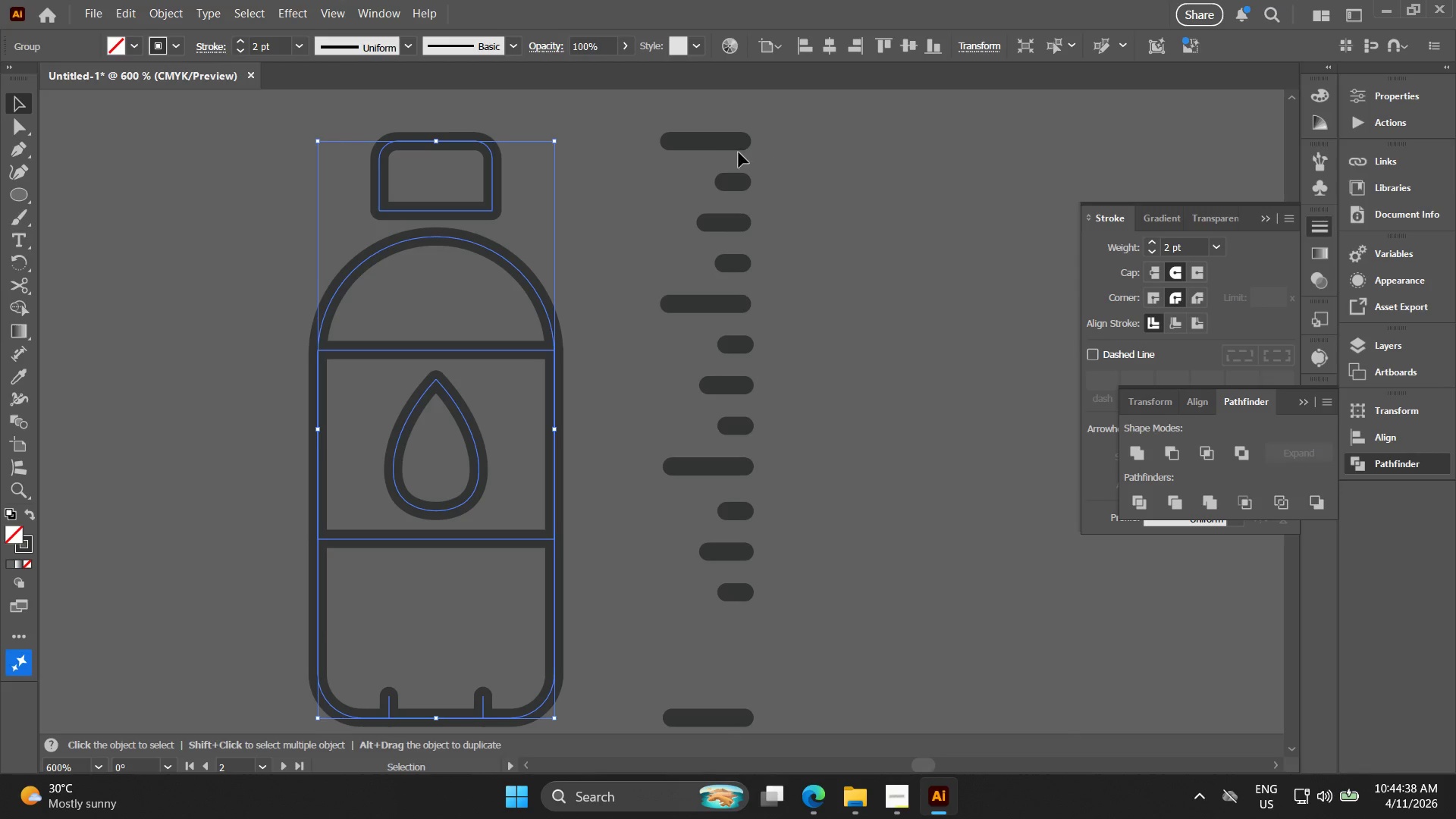 
left_click_drag(start_coordinate=[713, 142], to_coordinate=[716, 155])
 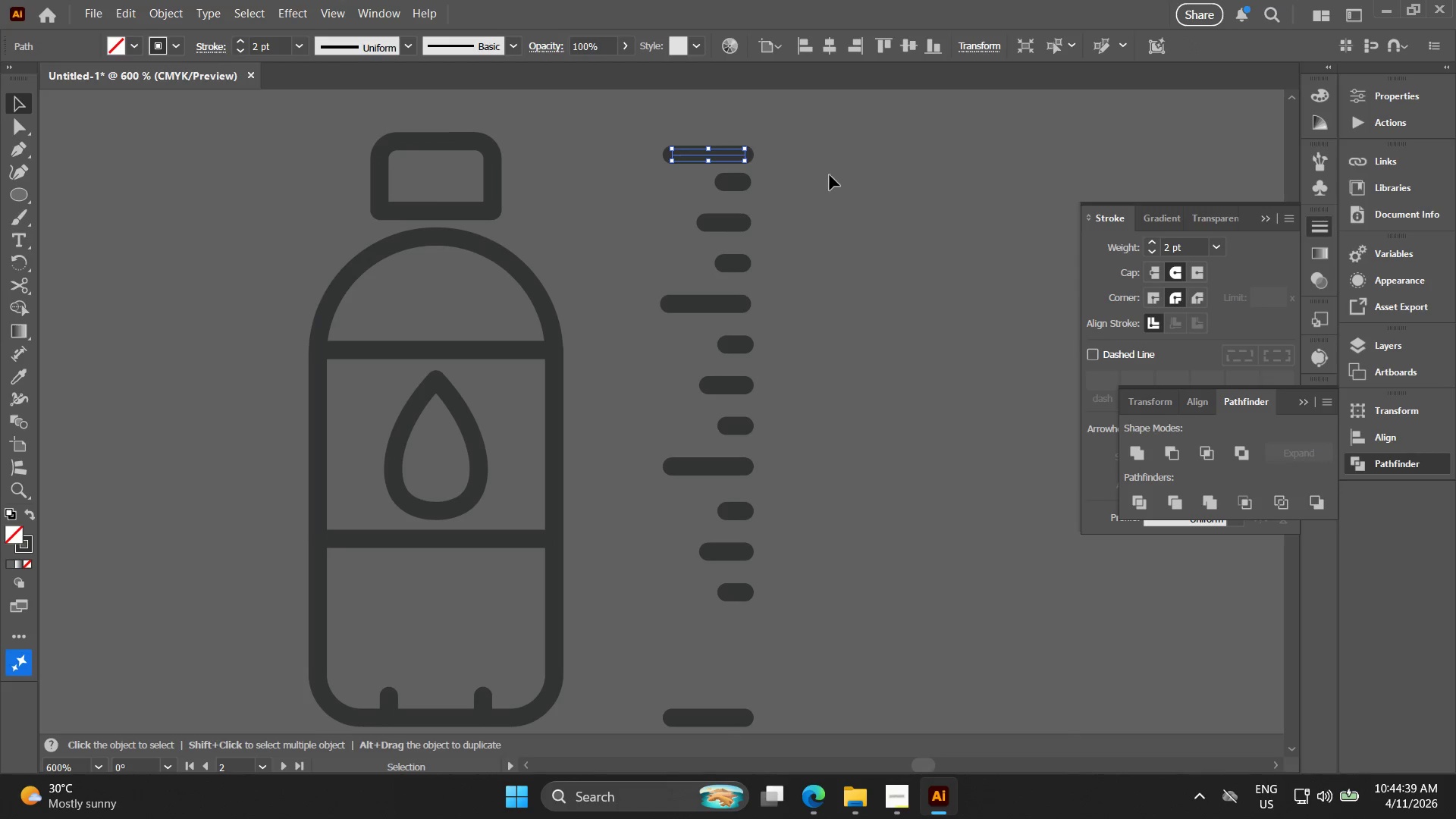 
left_click_drag(start_coordinate=[800, 164], to_coordinate=[369, 114])
 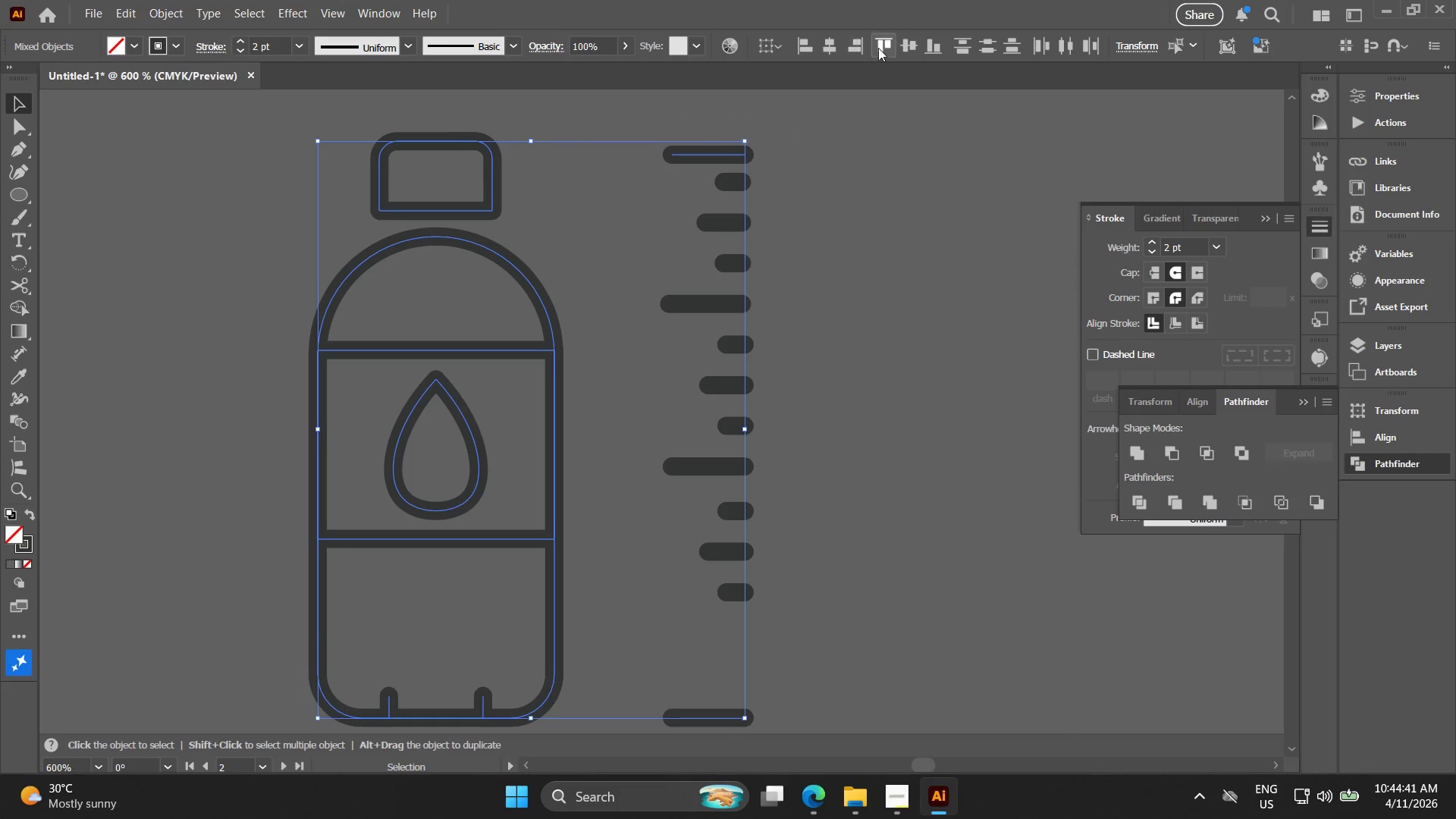 
double_click([890, 46])
 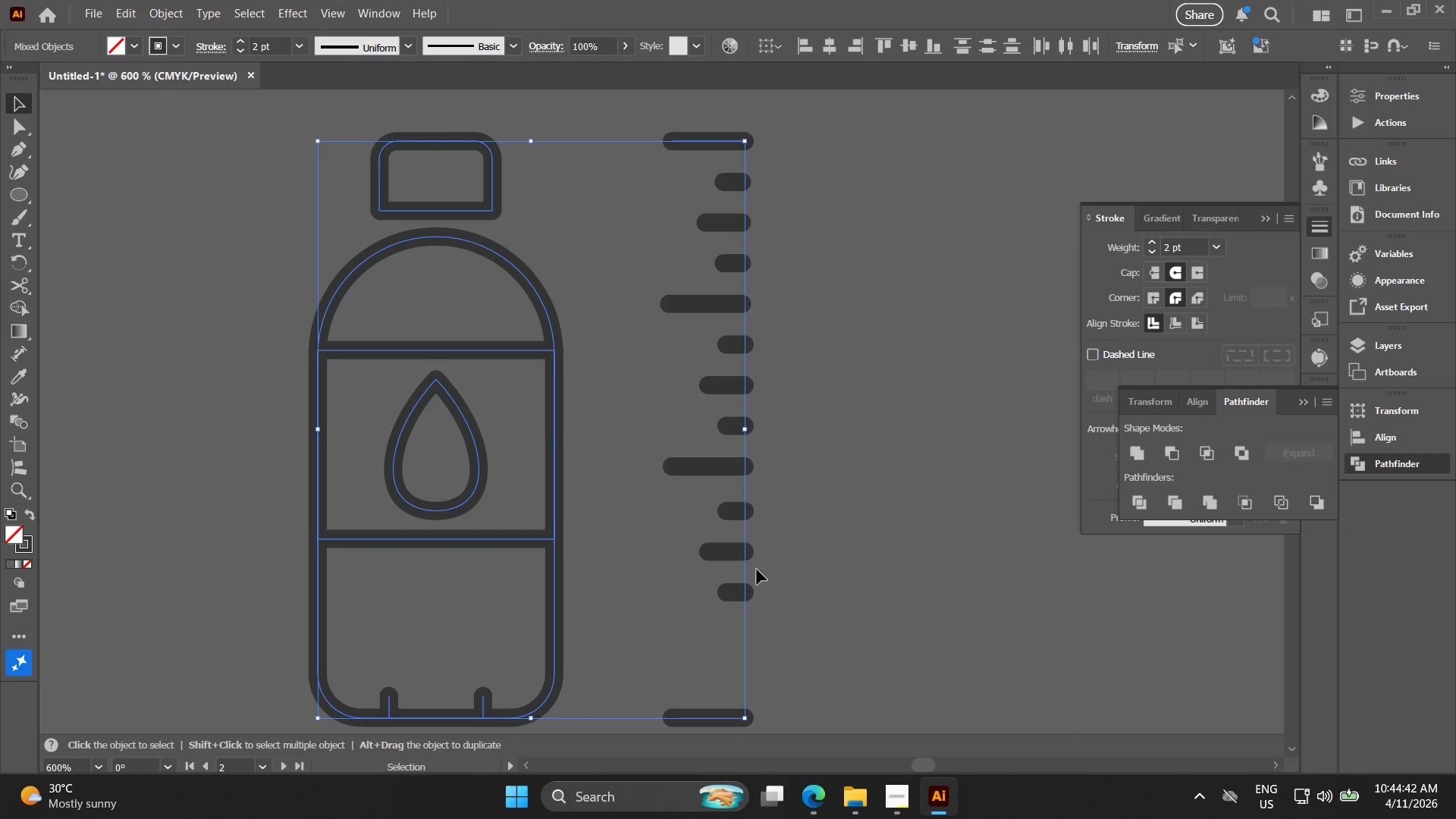 
hold_key(key=Space, duration=0.42)
 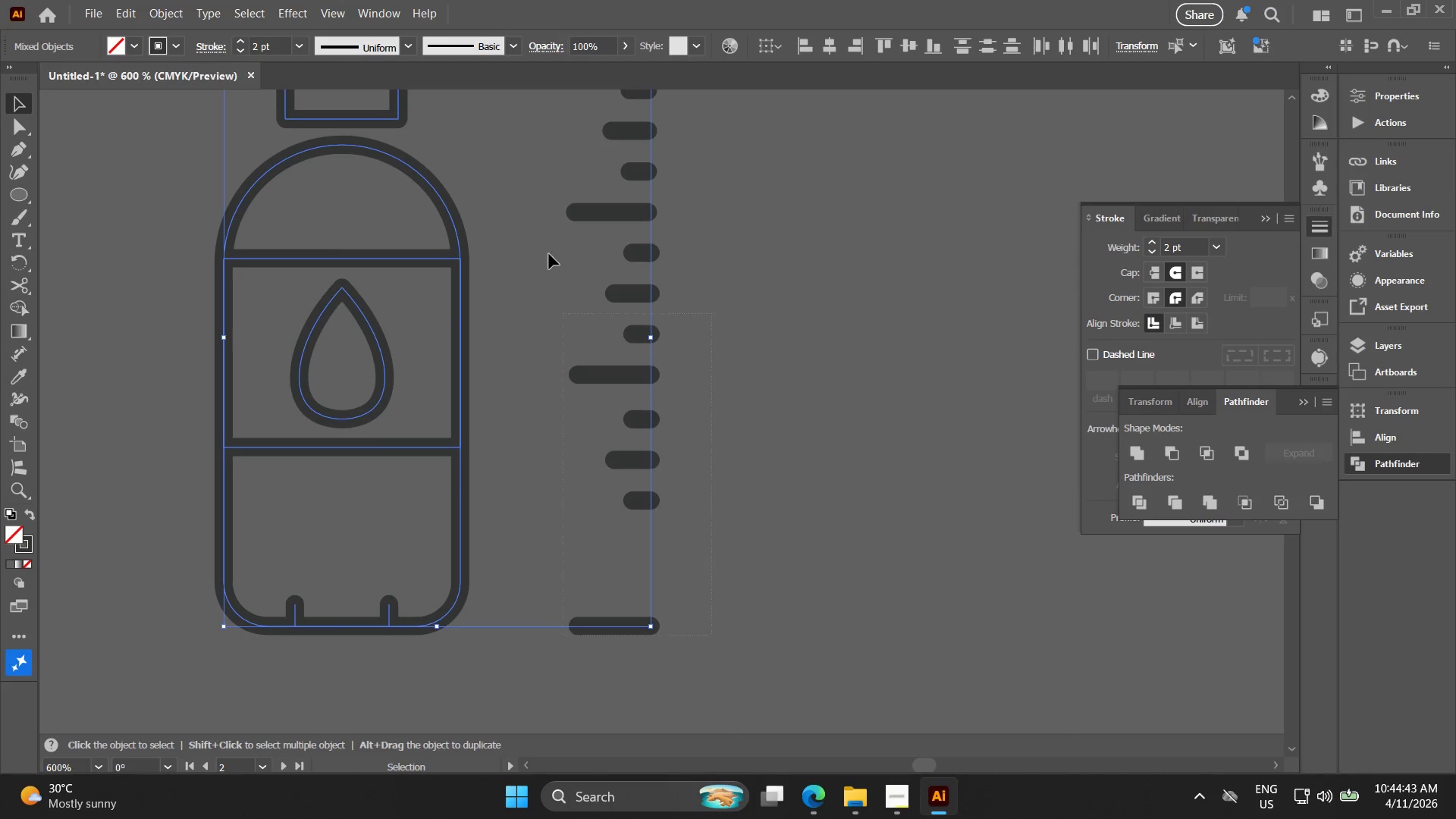 
left_click_drag(start_coordinate=[755, 579], to_coordinate=[660, 486])
 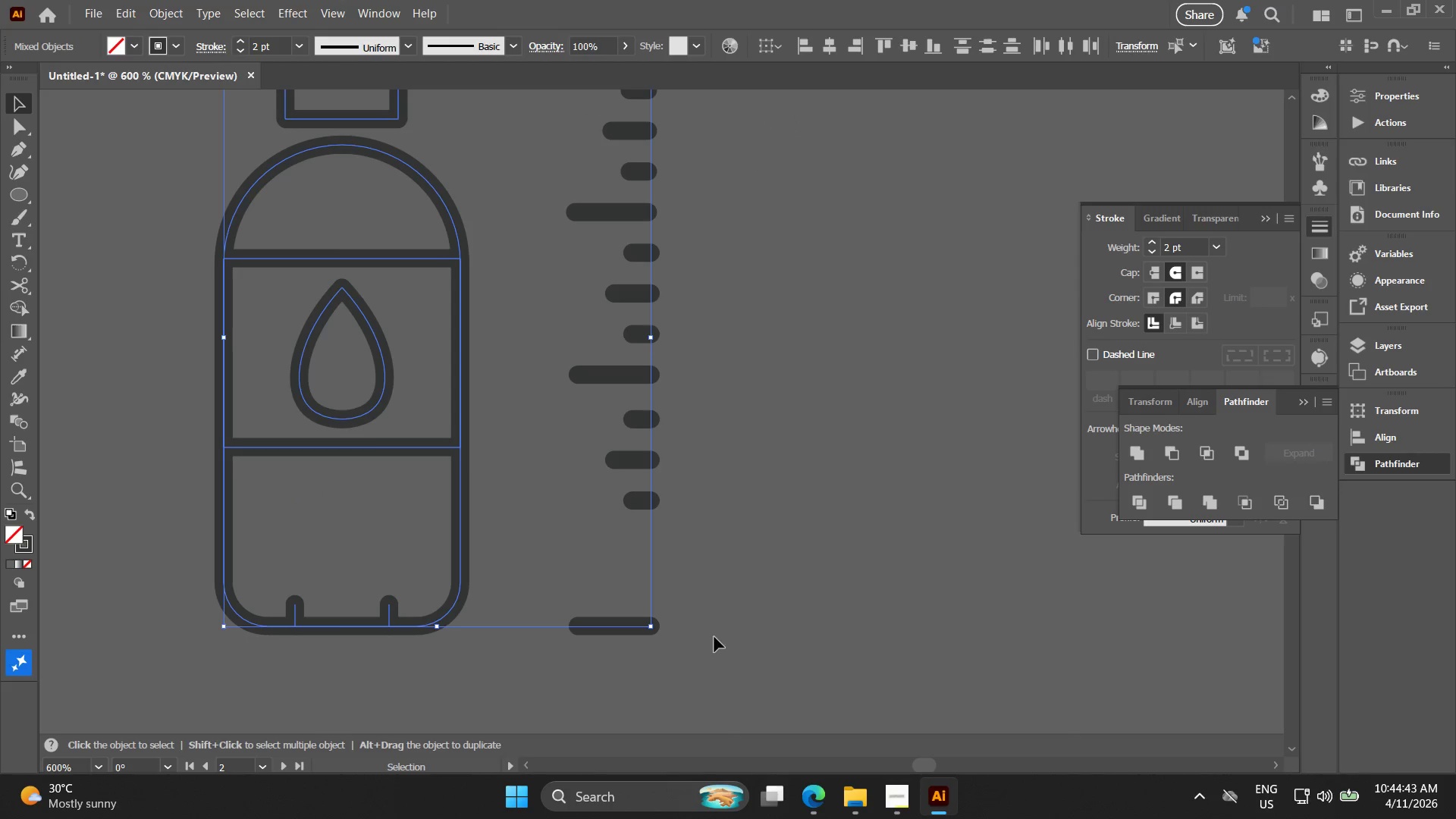 
left_click_drag(start_coordinate=[713, 635], to_coordinate=[592, 152])
 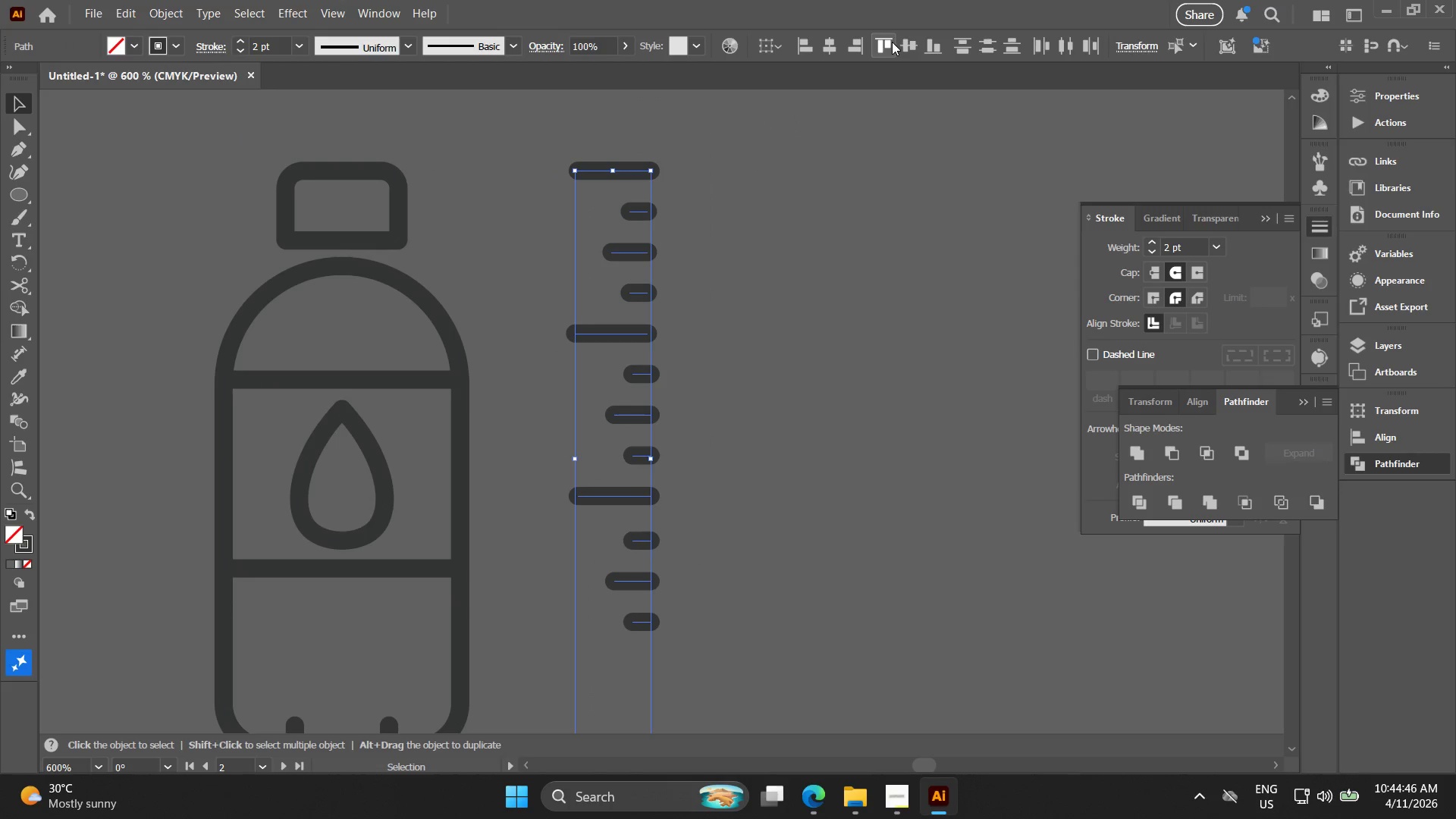 
double_click([852, 46])
 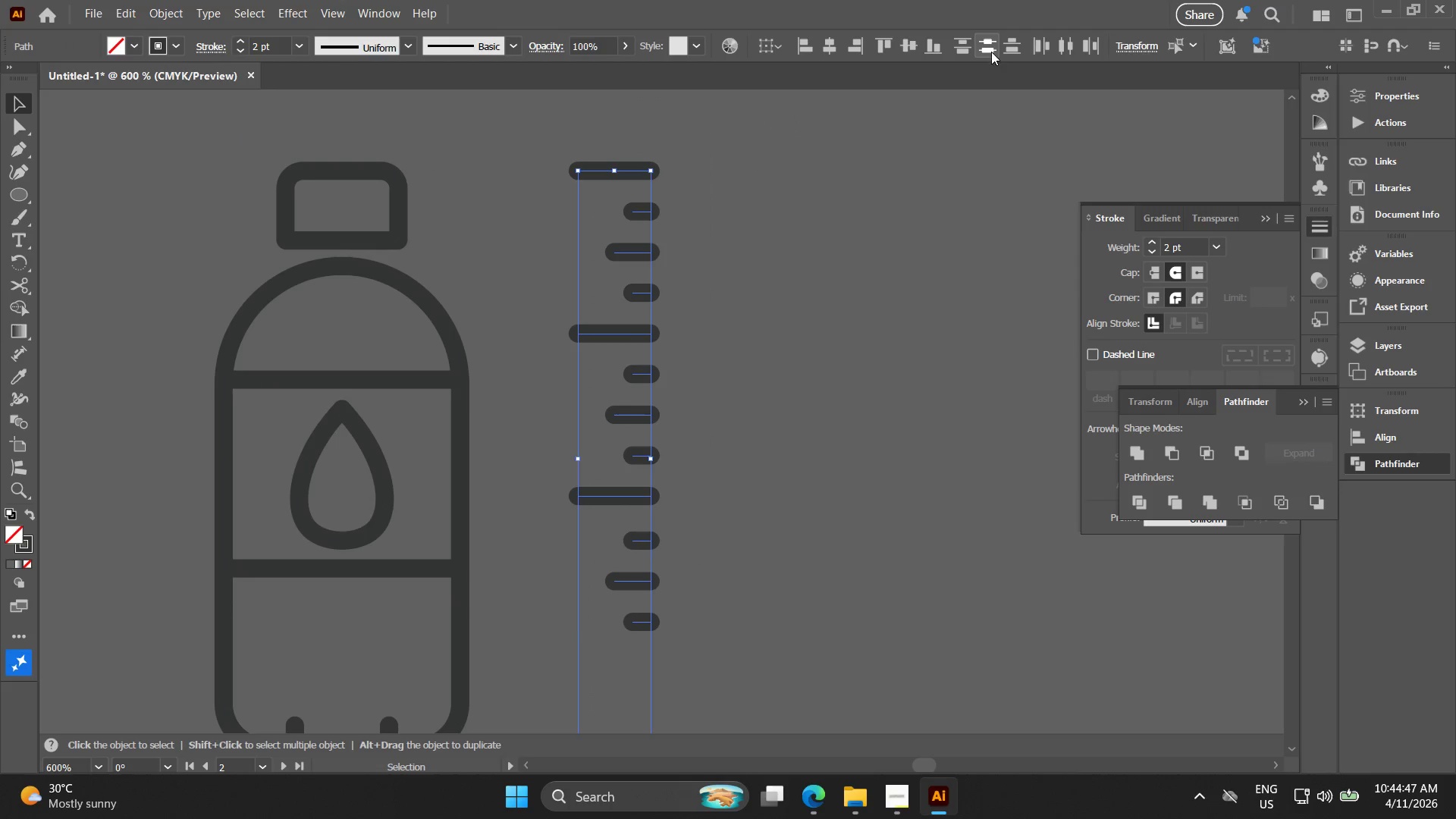 
left_click([991, 50])
 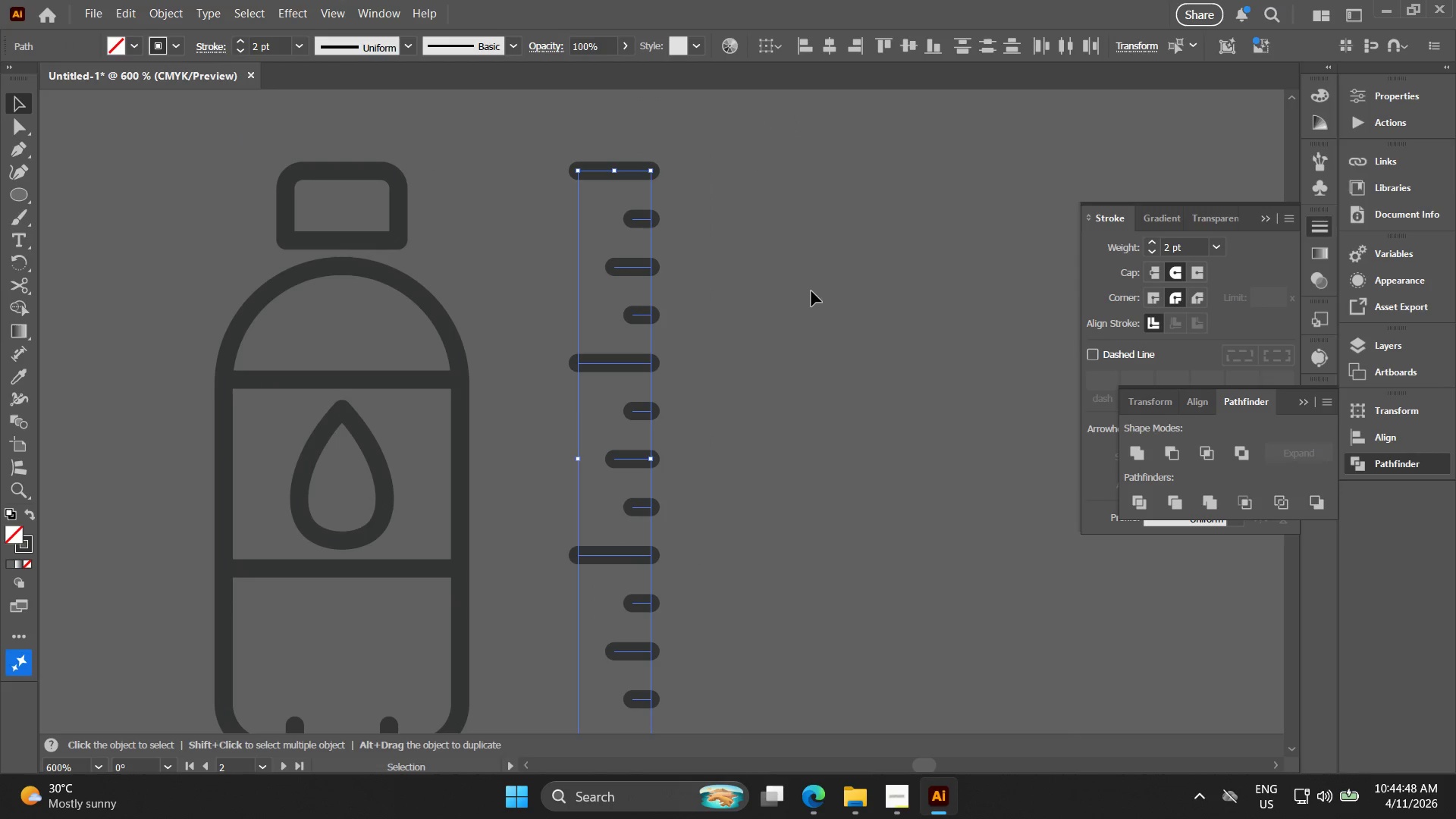 
scroll: coordinate [807, 288], scroll_direction: down, amount: 2.0
 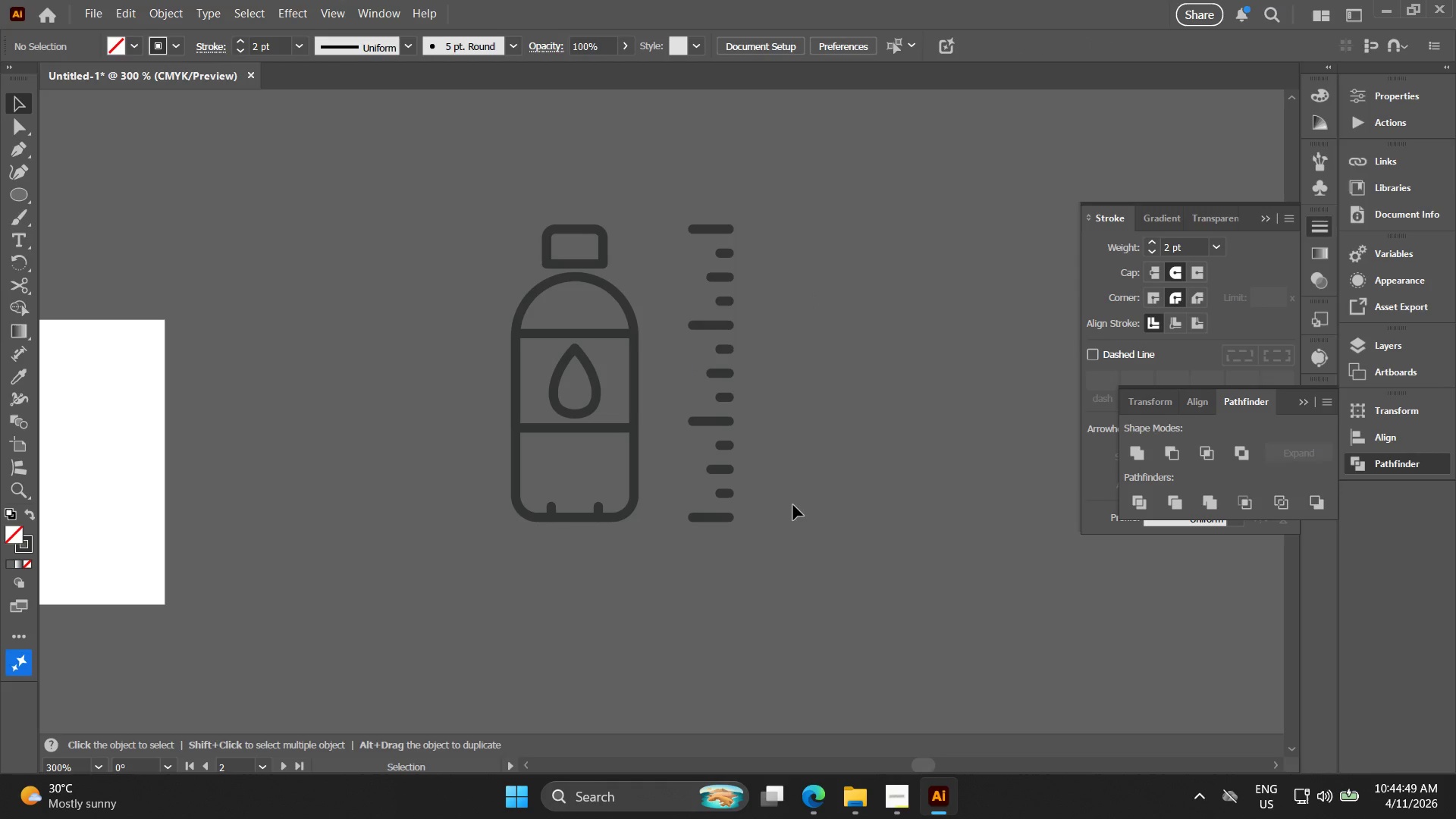 
left_click_drag(start_coordinate=[802, 545], to_coordinate=[645, 196])
 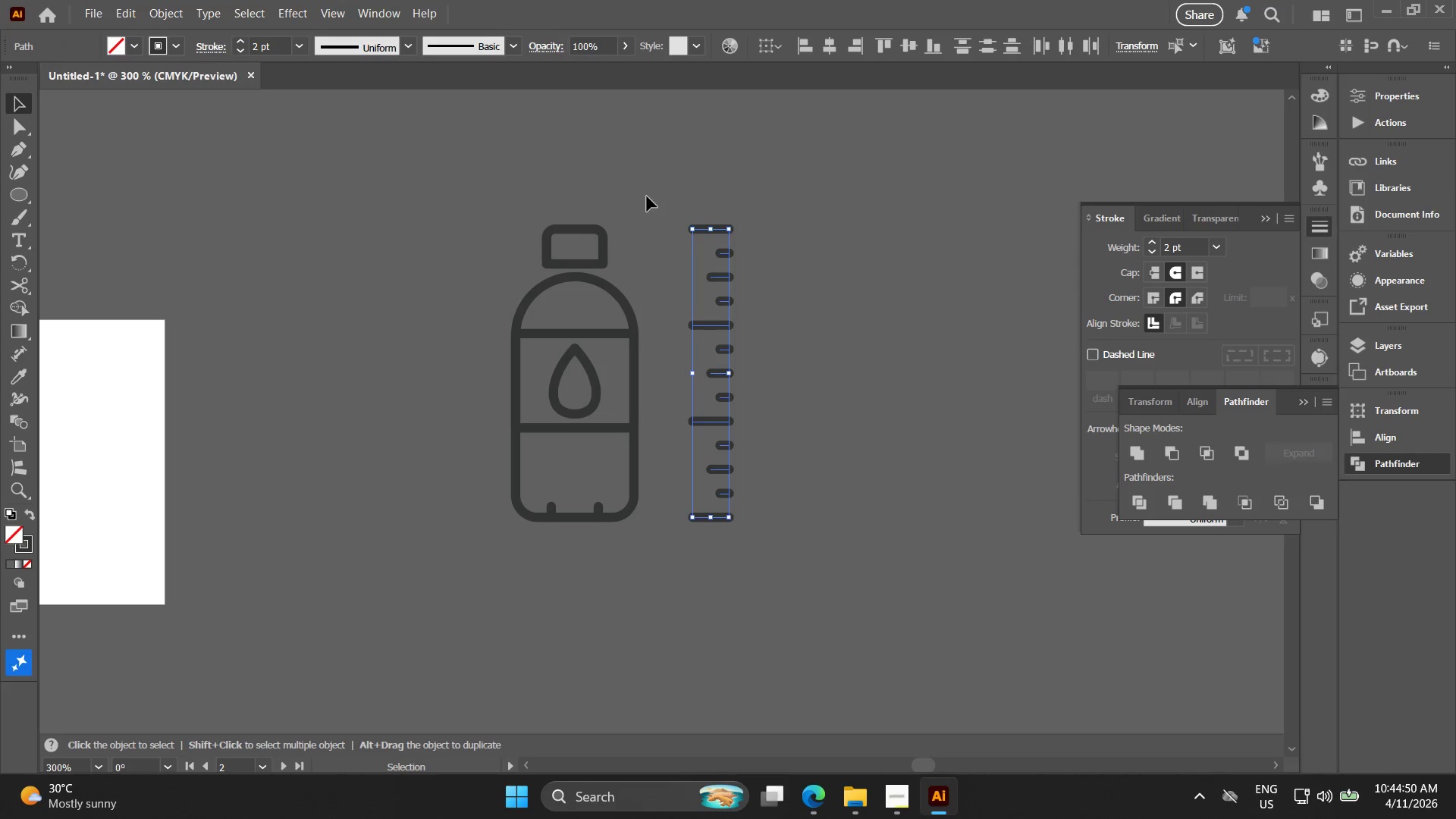 
key(Control+ControlLeft)
 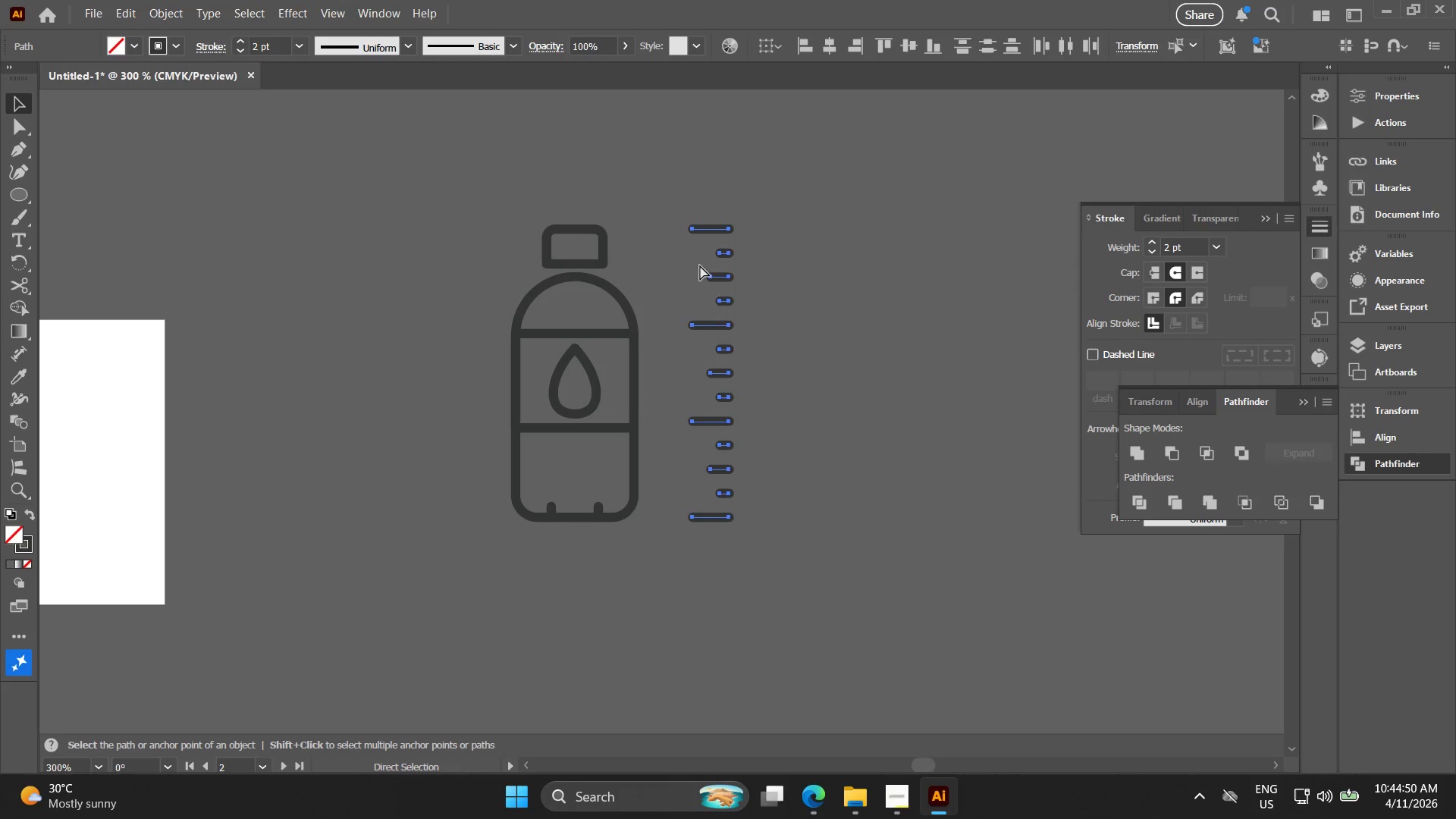 
key(Control+G)
 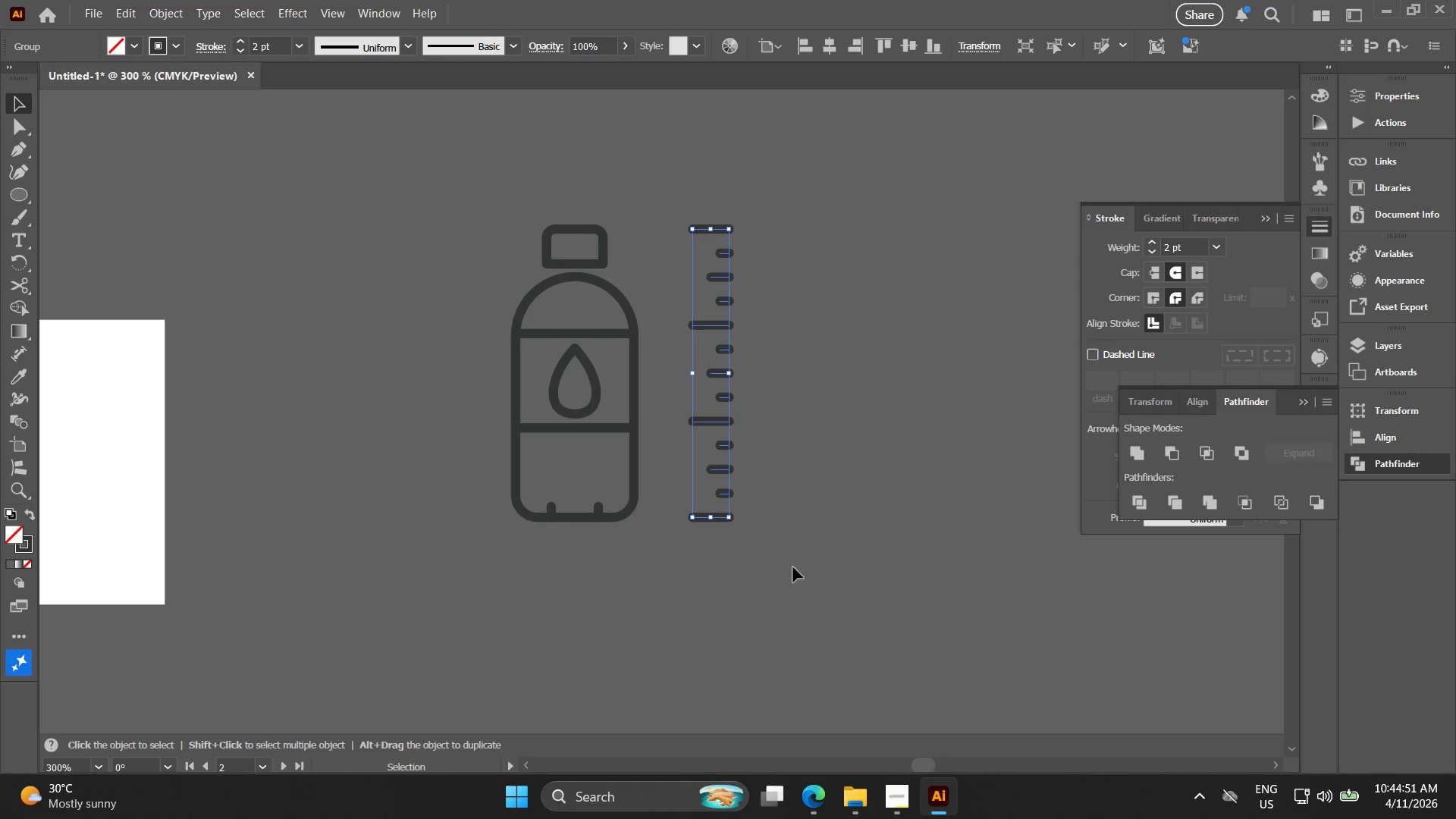 
left_click_drag(start_coordinate=[789, 583], to_coordinate=[414, 177])
 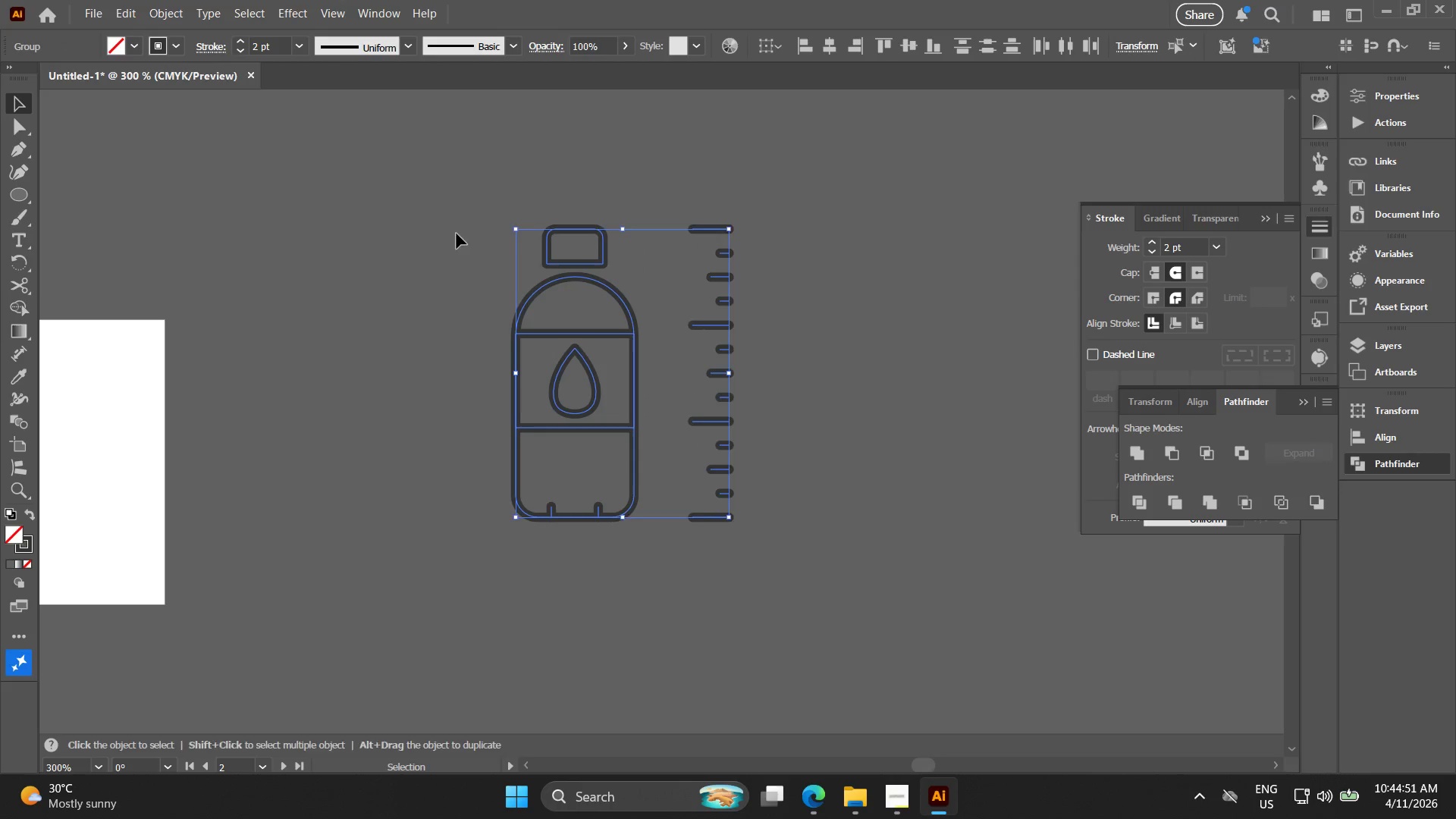 
hold_key(key=Space, duration=0.39)
 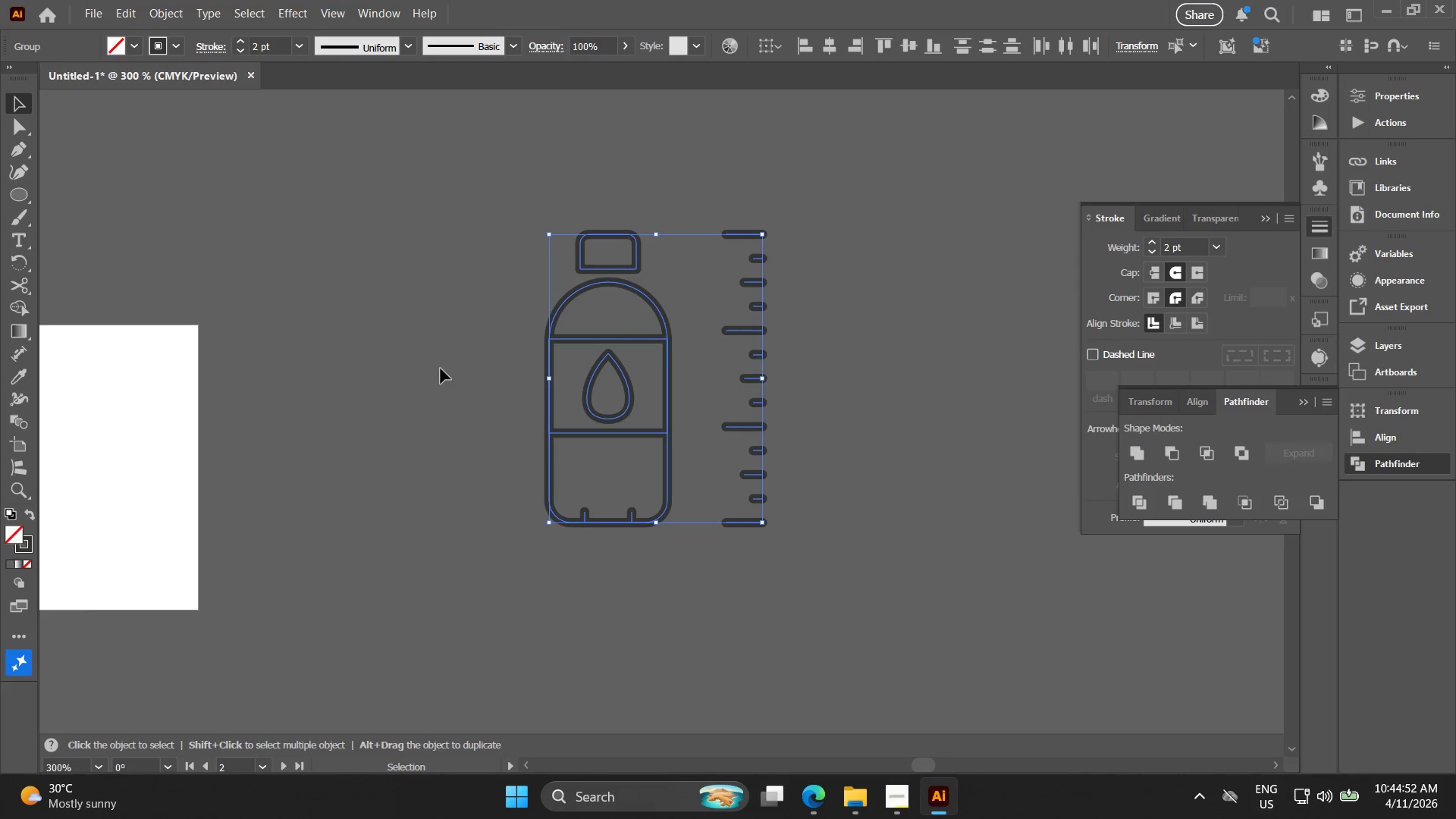 
left_click_drag(start_coordinate=[464, 251], to_coordinate=[497, 256])
 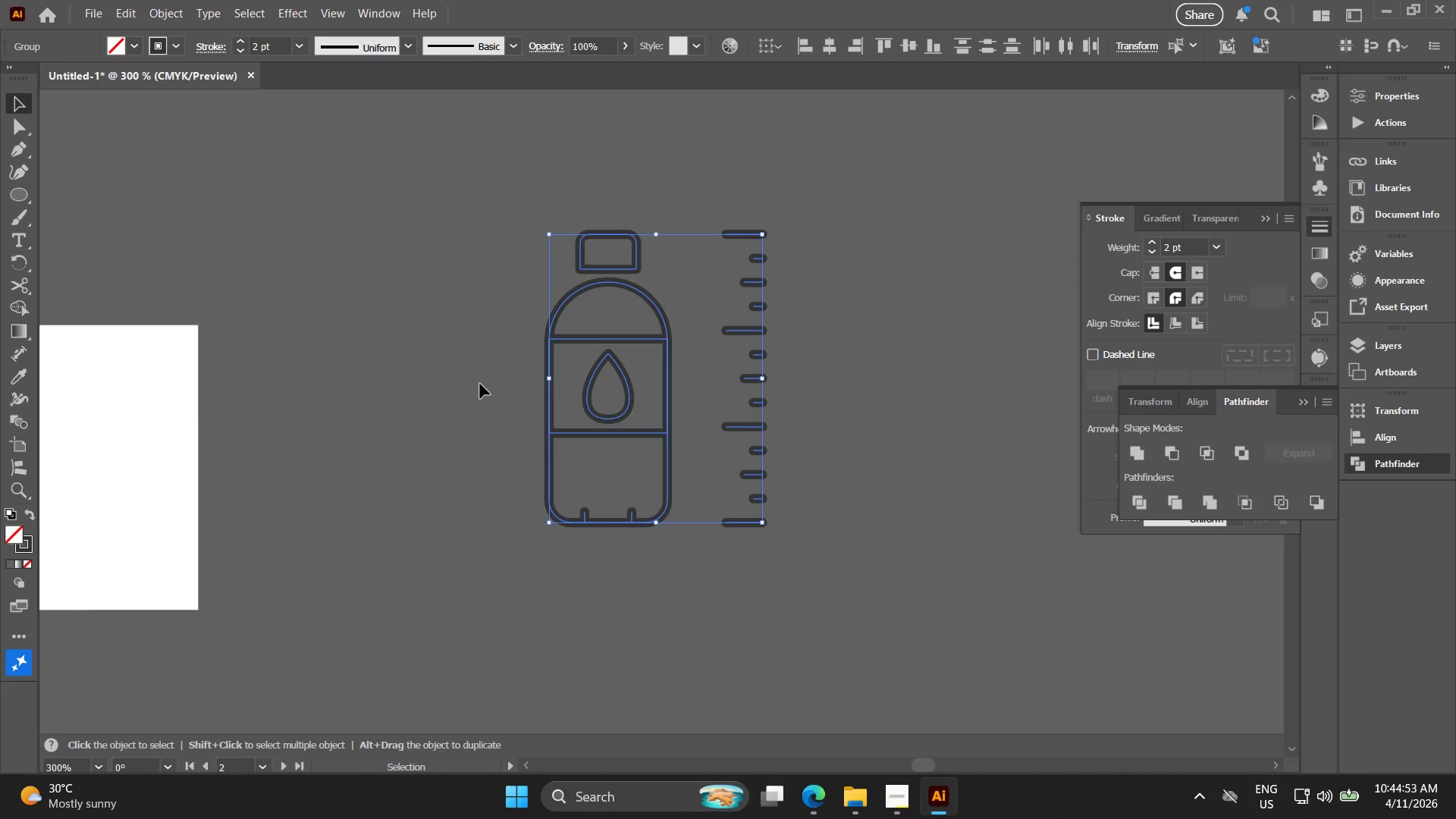 
key(Control+Shift+G)
 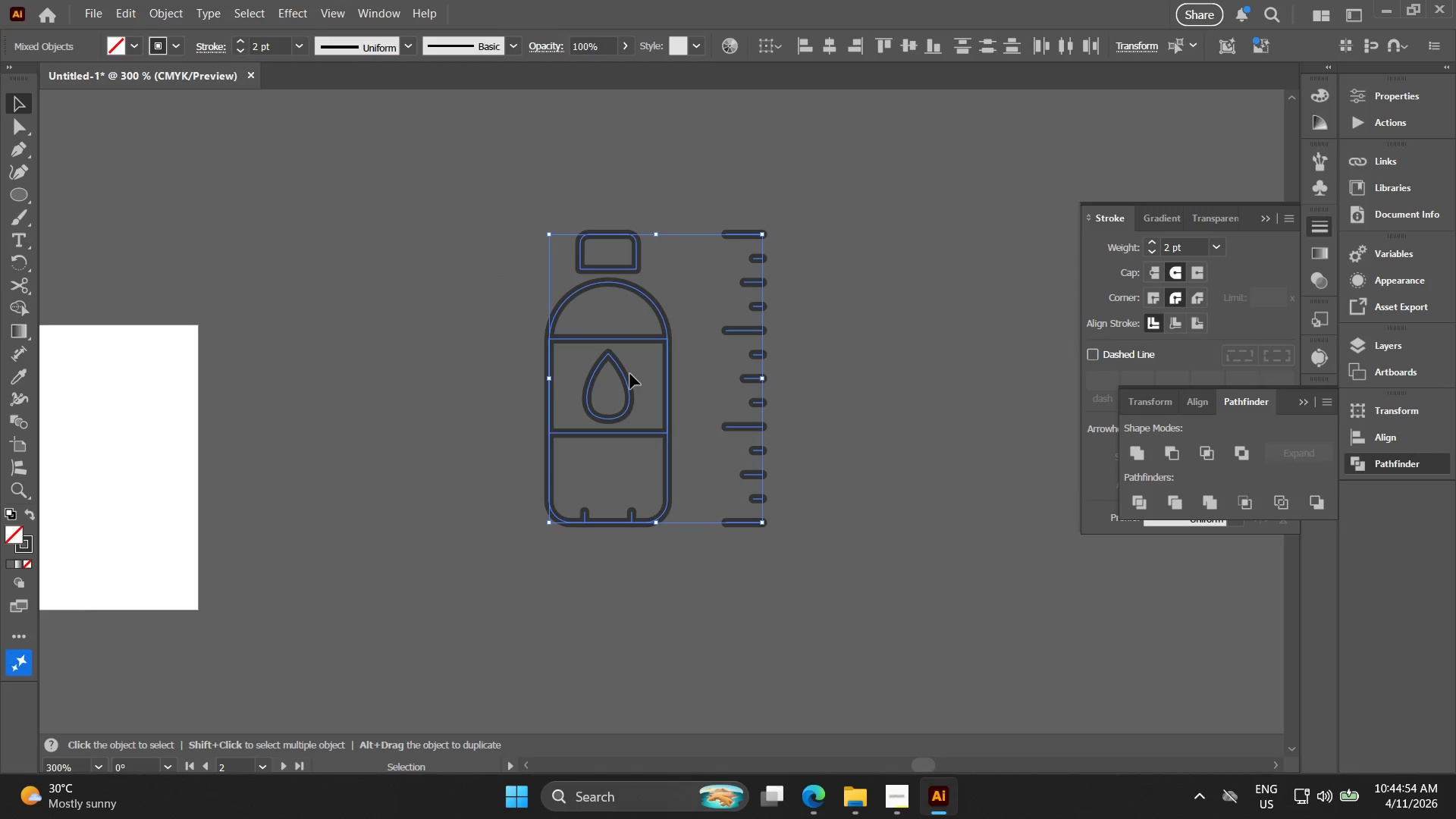 
key(Alt+AltLeft)
 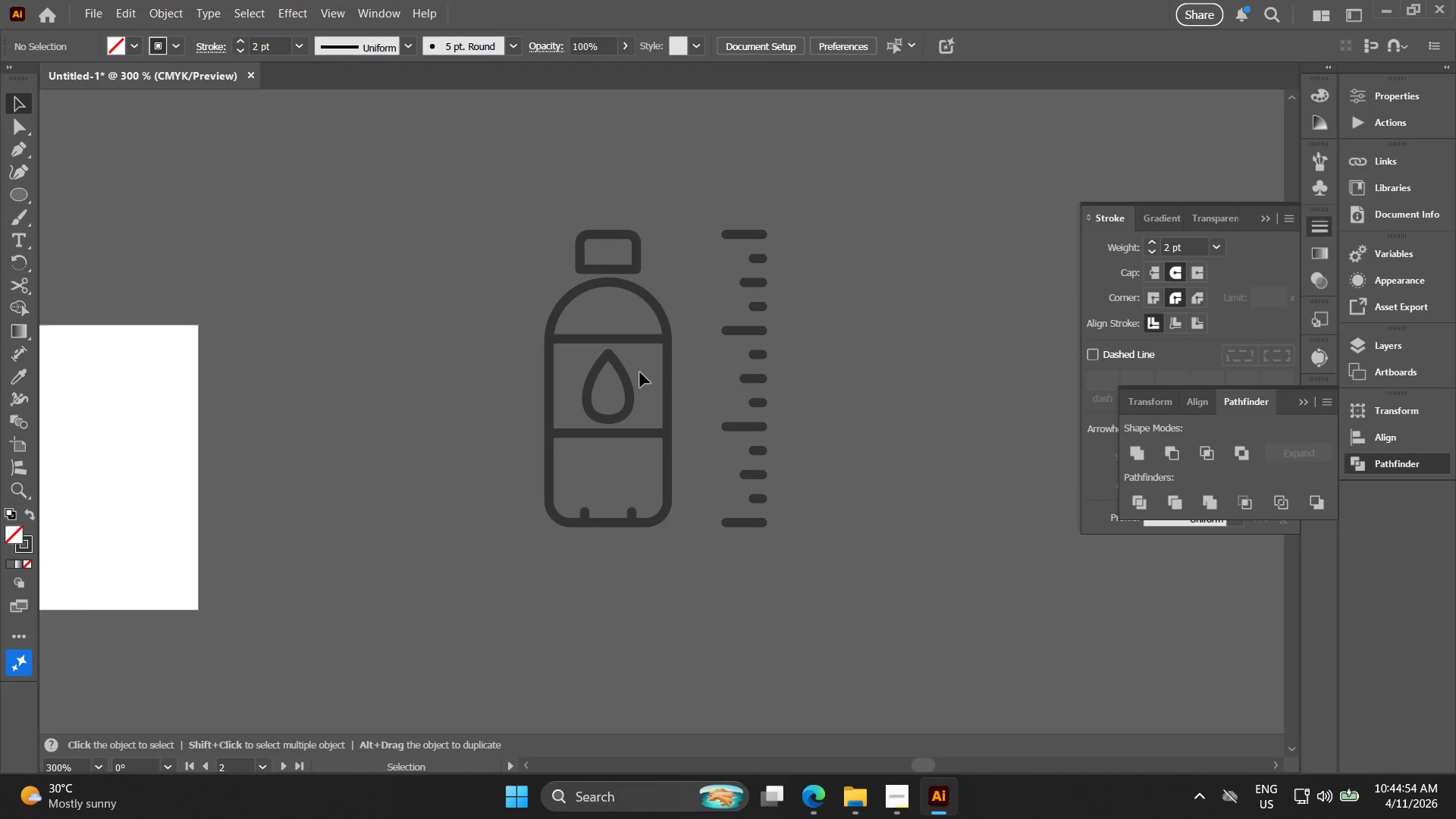 
left_click_drag(start_coordinate=[643, 372], to_coordinate=[607, 372])
 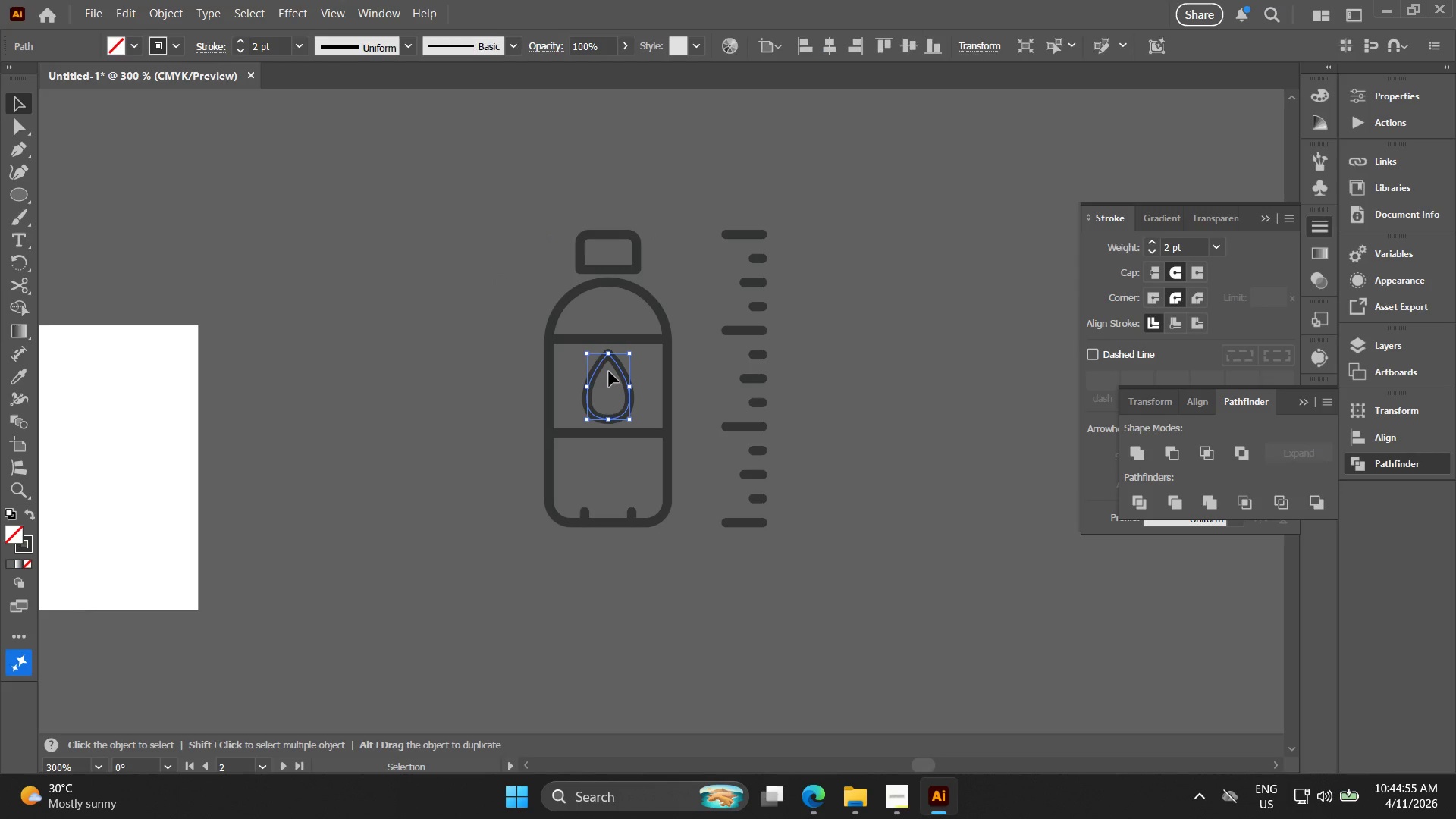 
key(Alt+AltLeft)
 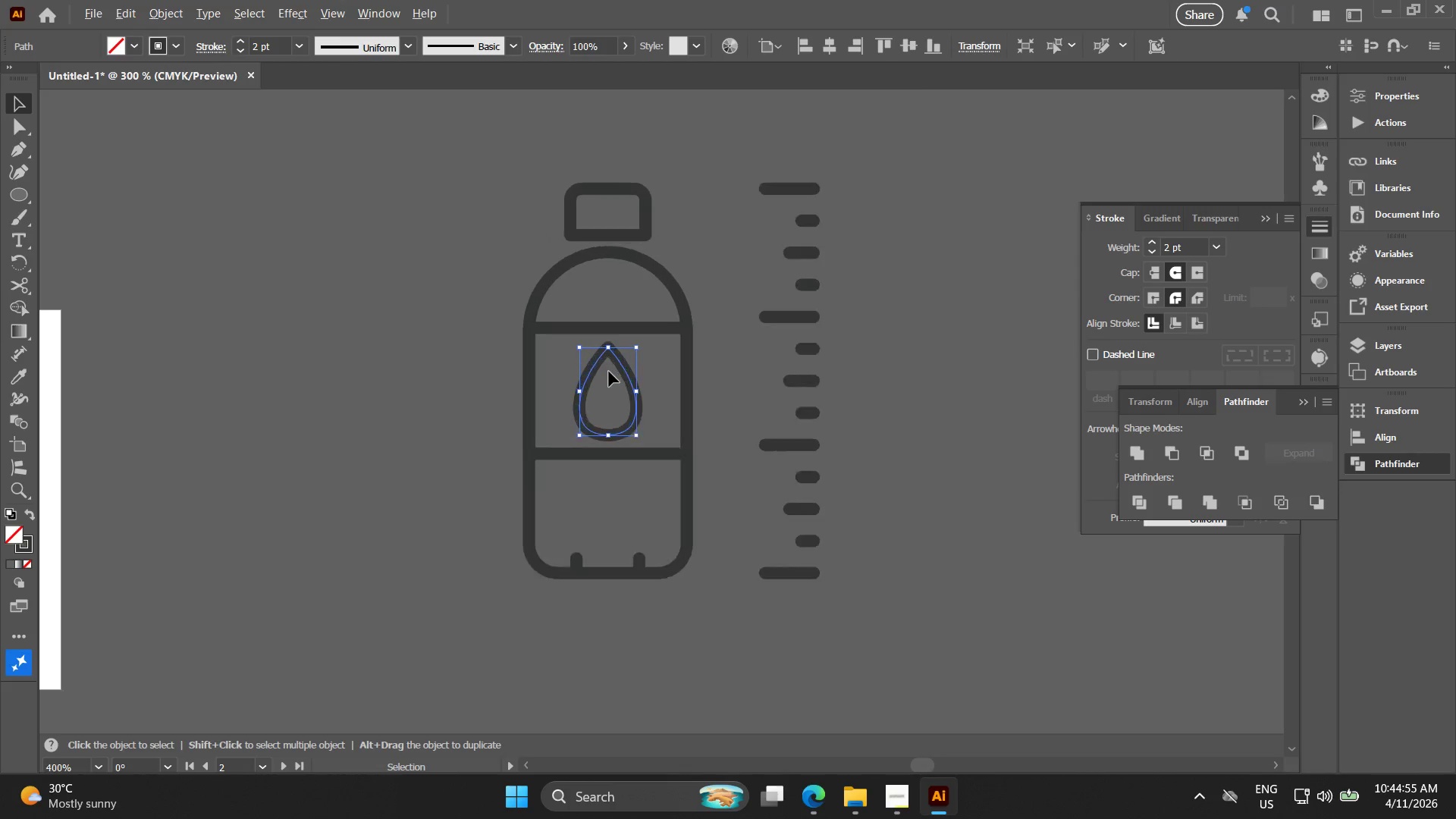 
scroll: coordinate [609, 372], scroll_direction: up, amount: 2.0
 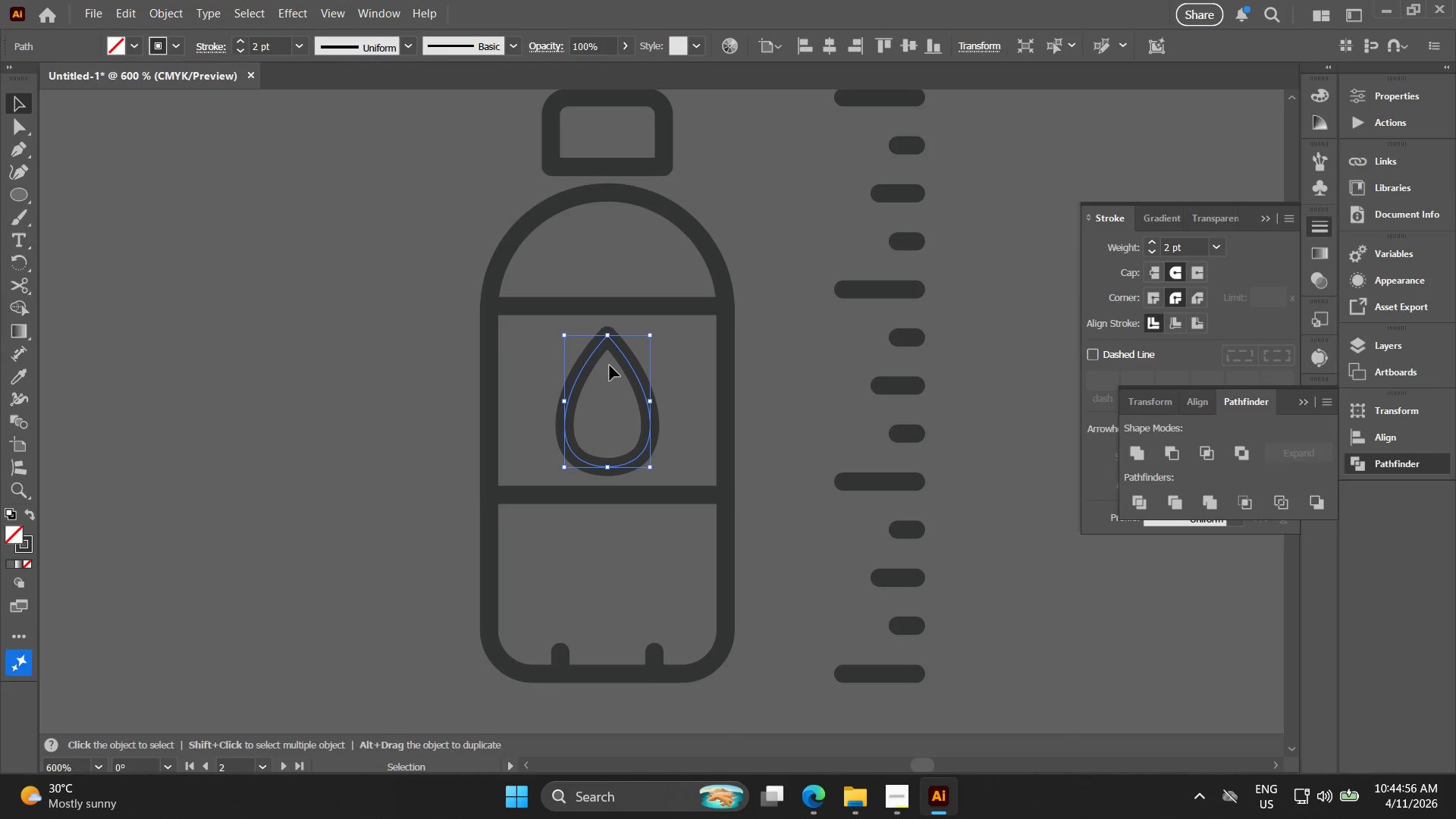 
key(Alt+AltLeft)
 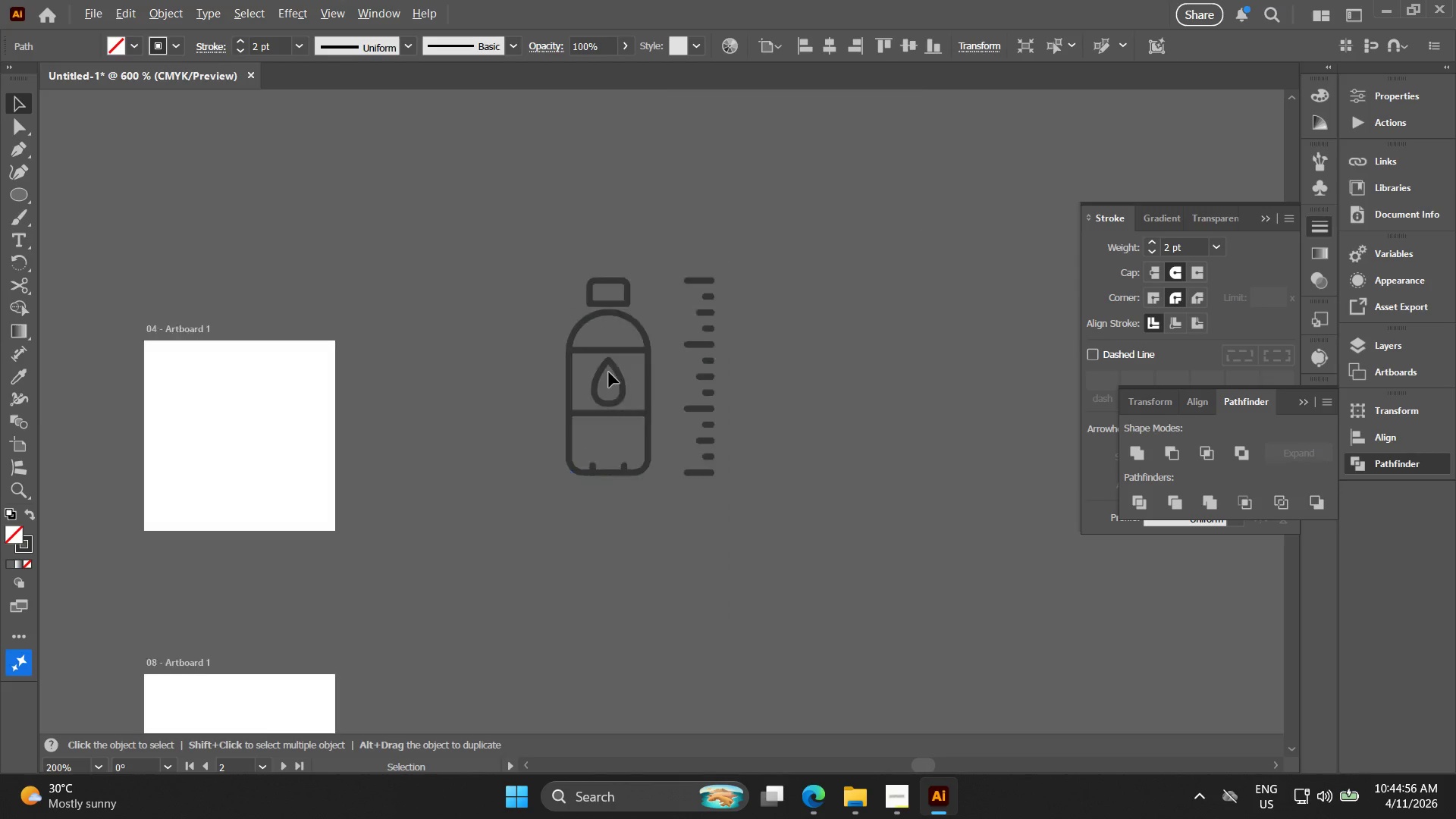 
hold_key(key=Space, duration=0.41)
 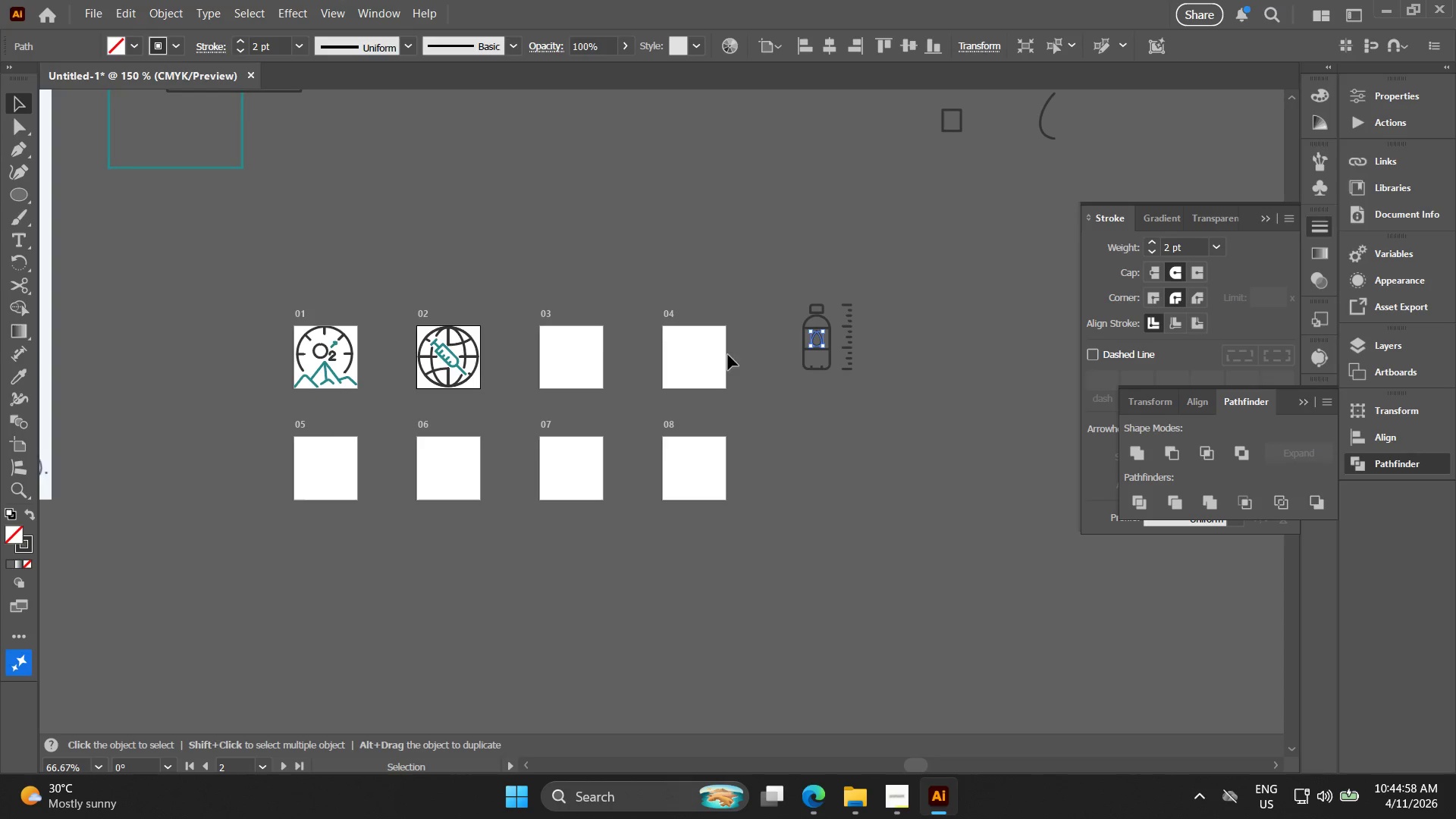 
left_click_drag(start_coordinate=[586, 380], to_coordinate=[899, 321])
 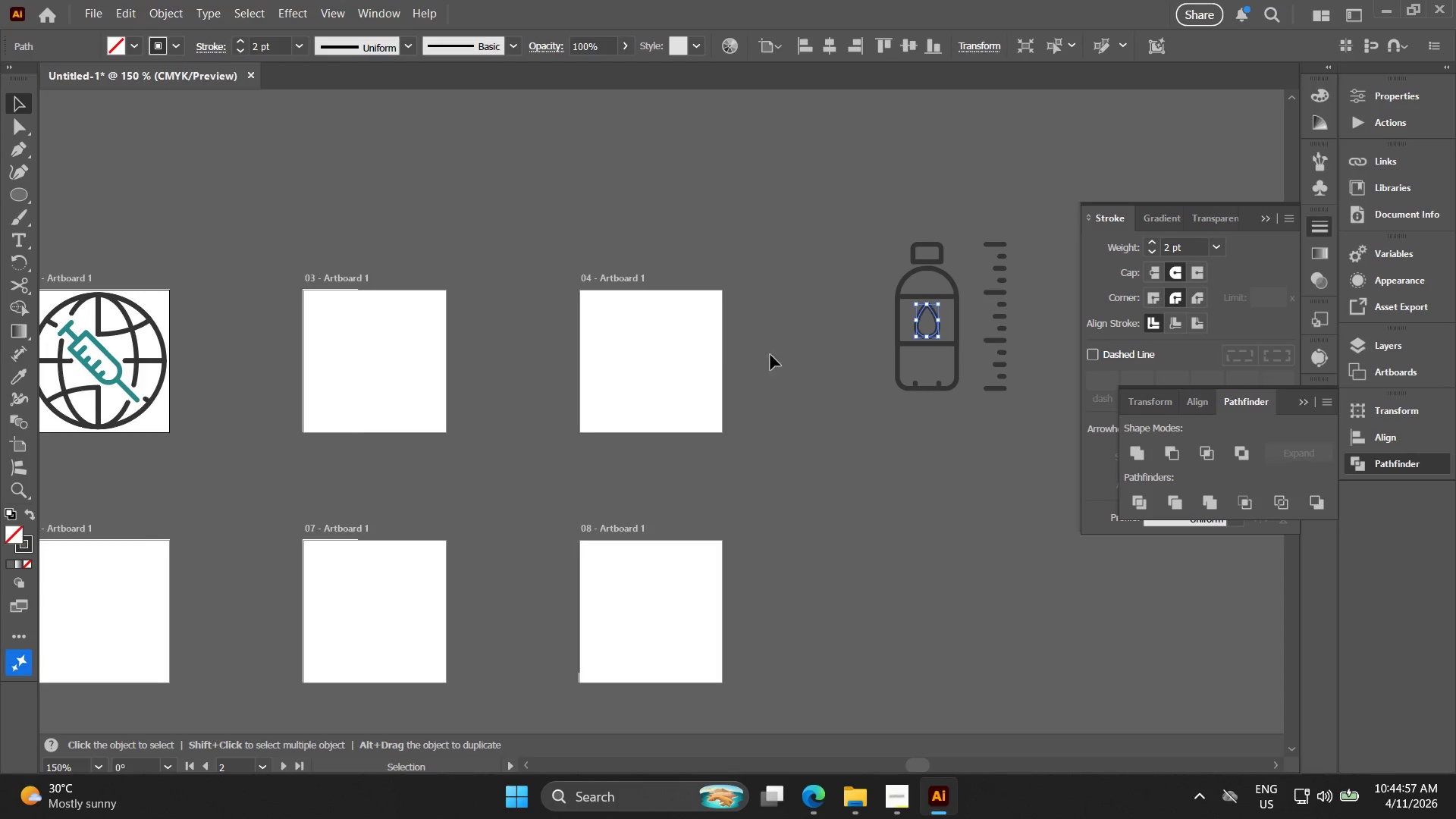 
scroll: coordinate [609, 372], scroll_direction: down, amount: 3.0
 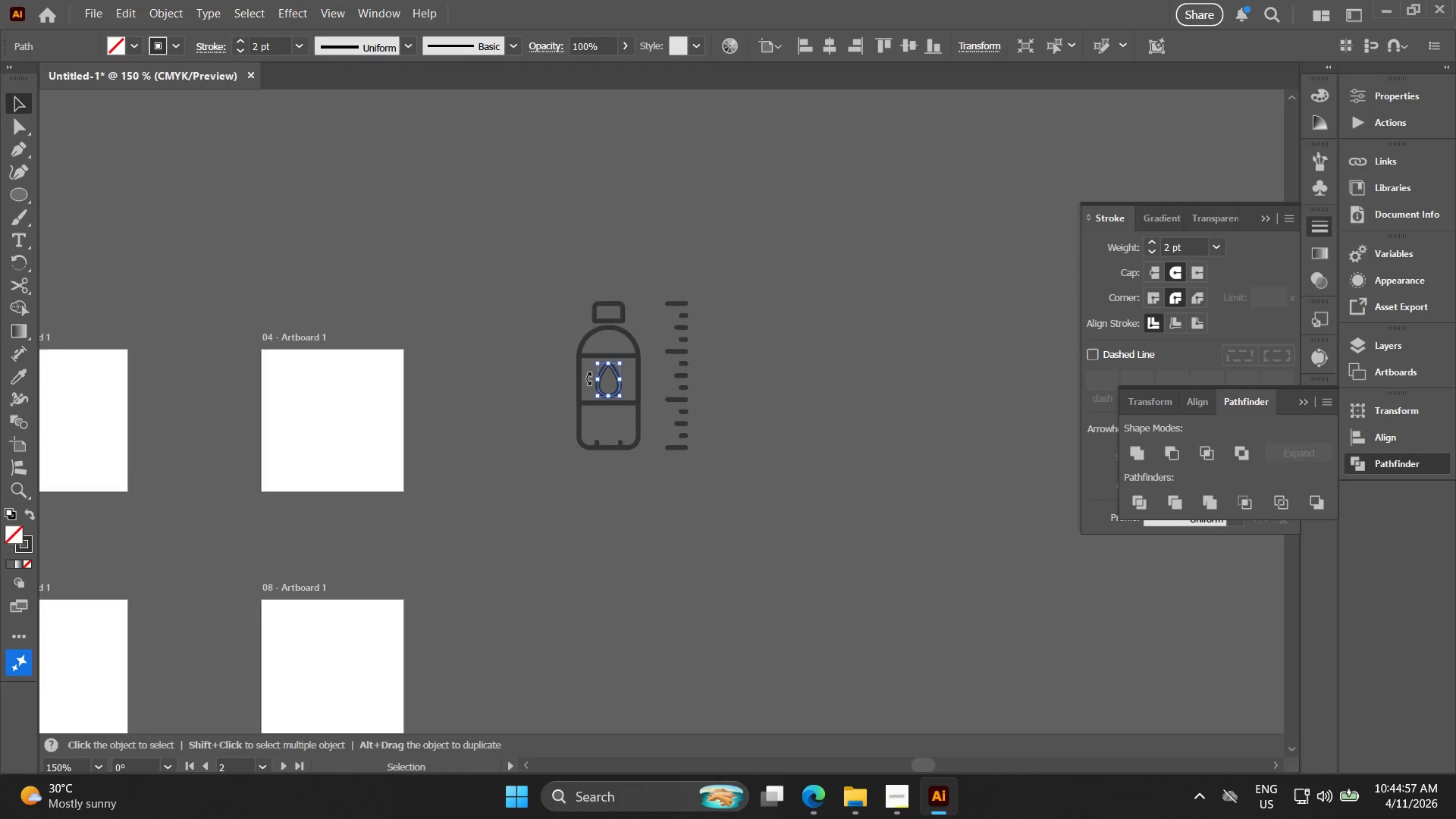 
key(Alt+AltLeft)
 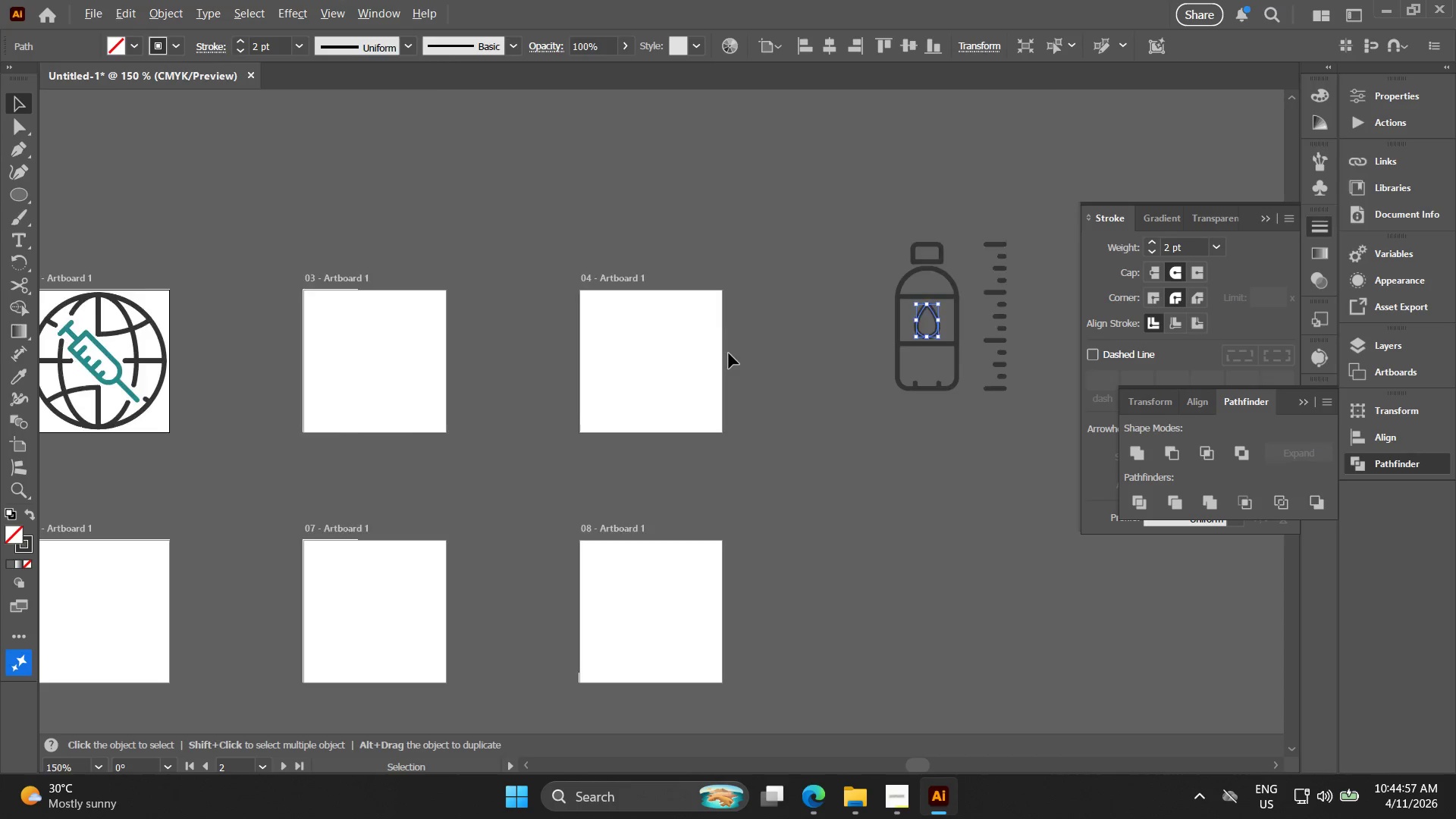 
scroll: coordinate [729, 353], scroll_direction: down, amount: 1.0
 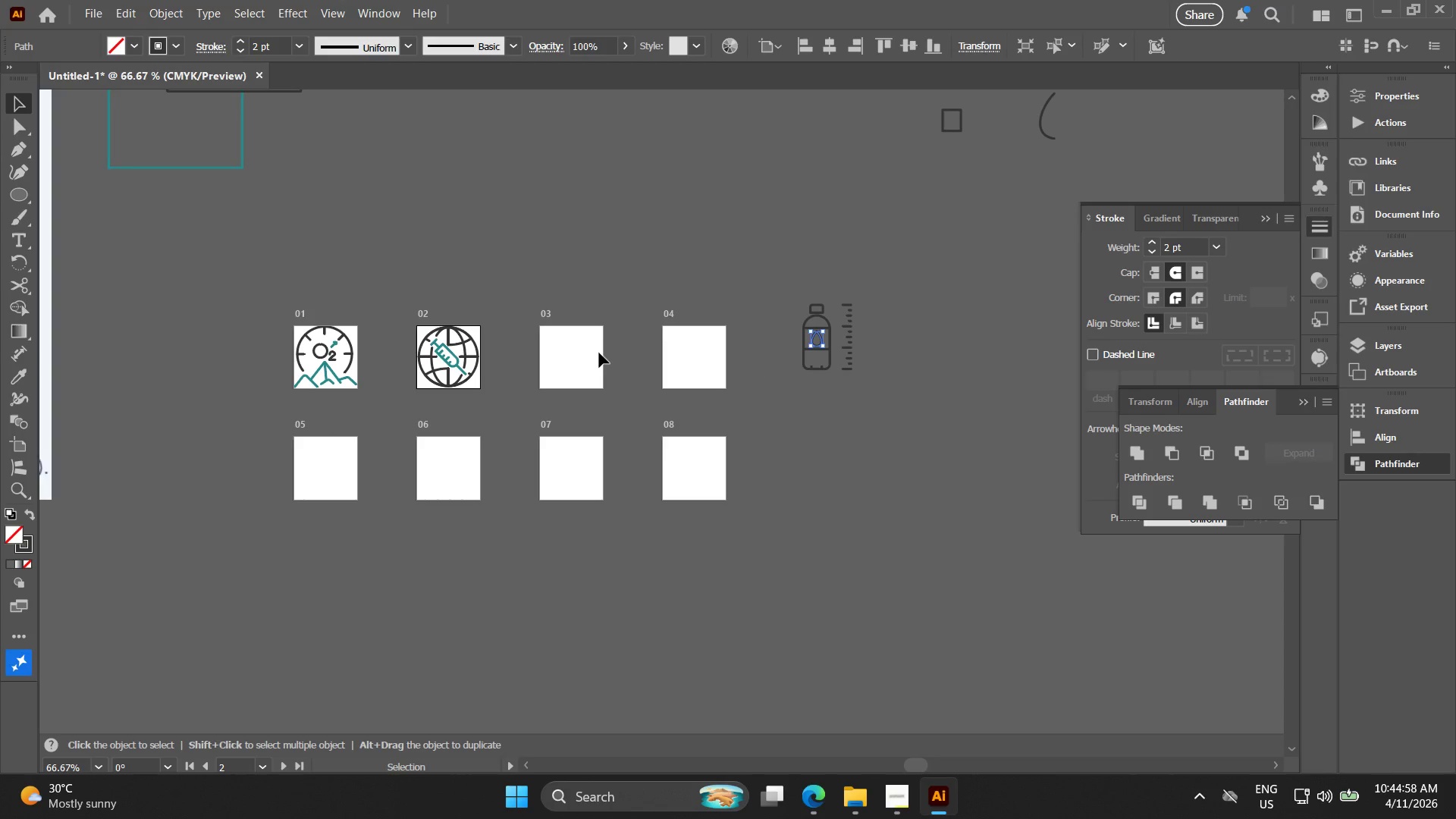 
key(I)
 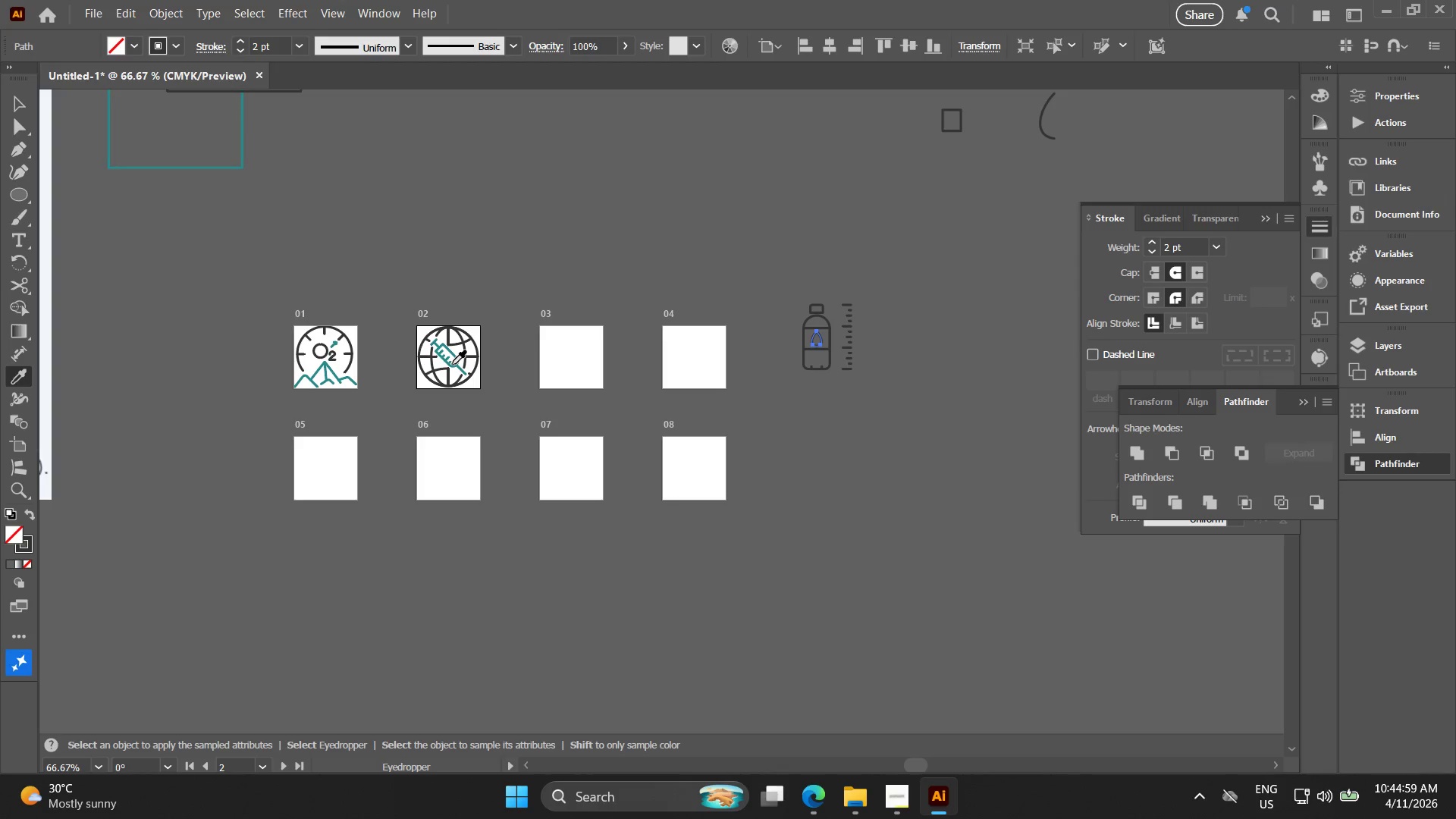 
left_click([452, 365])
 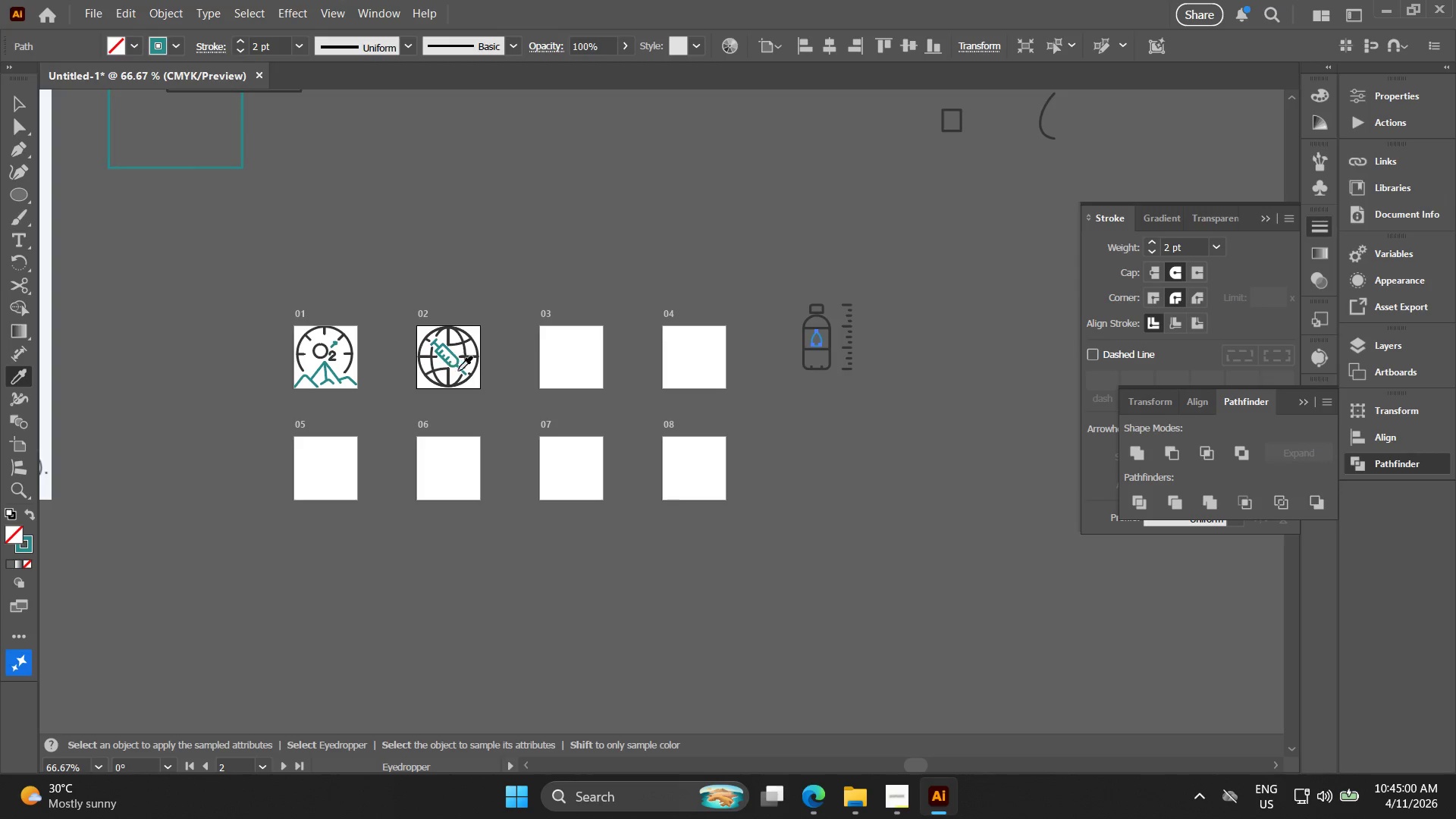 
key(V)
 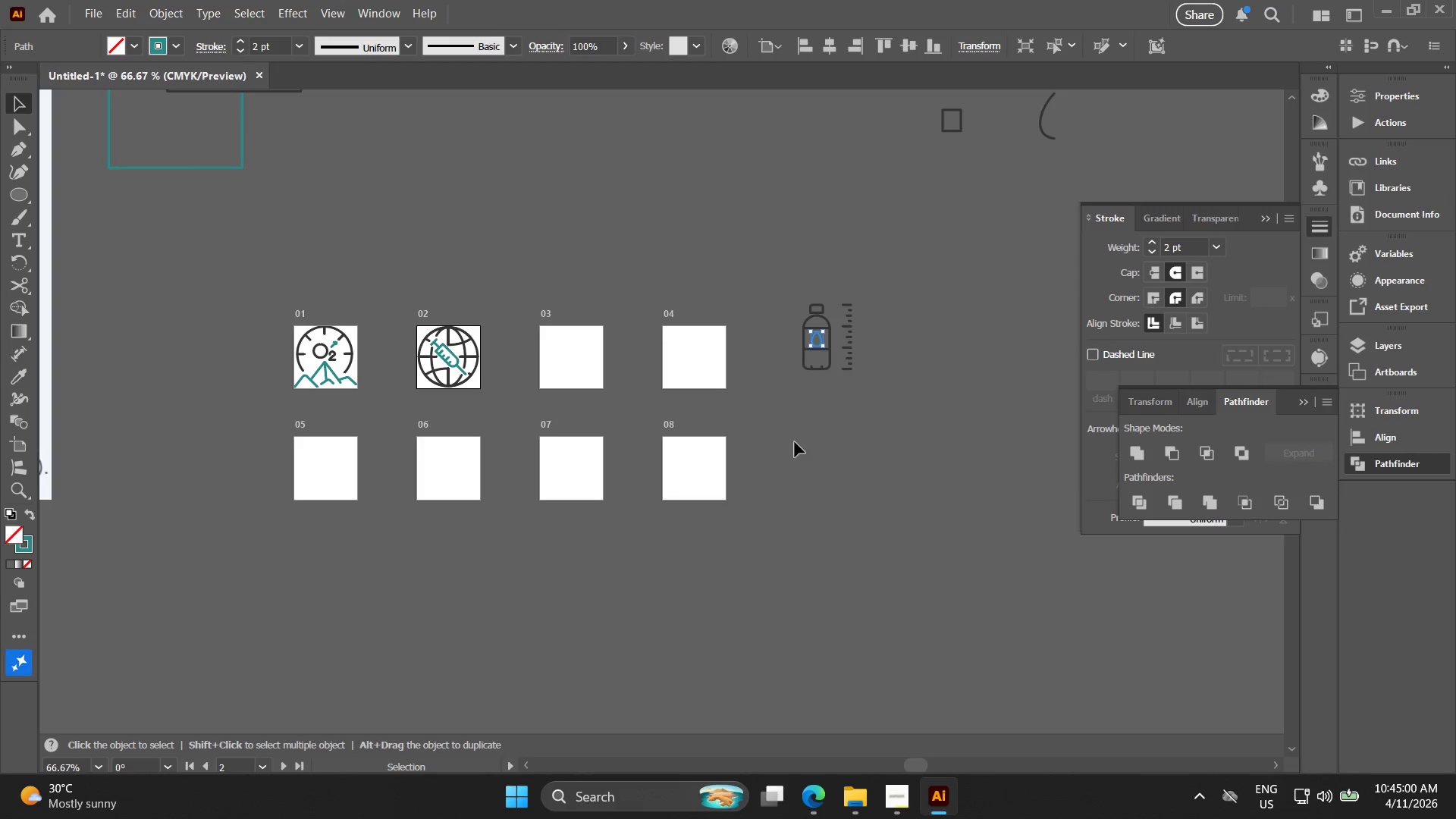 
left_click_drag(start_coordinate=[795, 442], to_coordinate=[799, 440])
 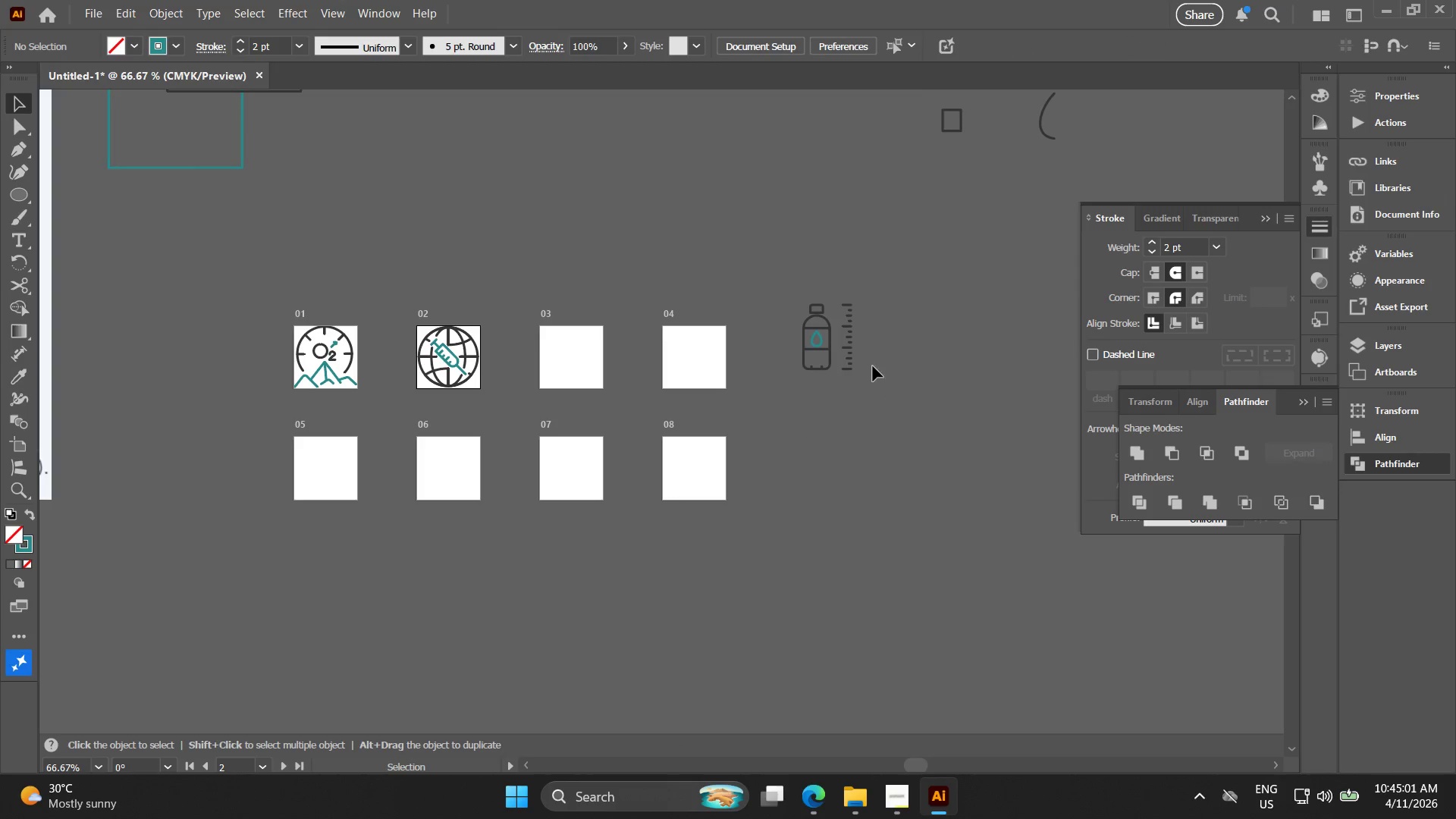 
key(Alt+AltLeft)
 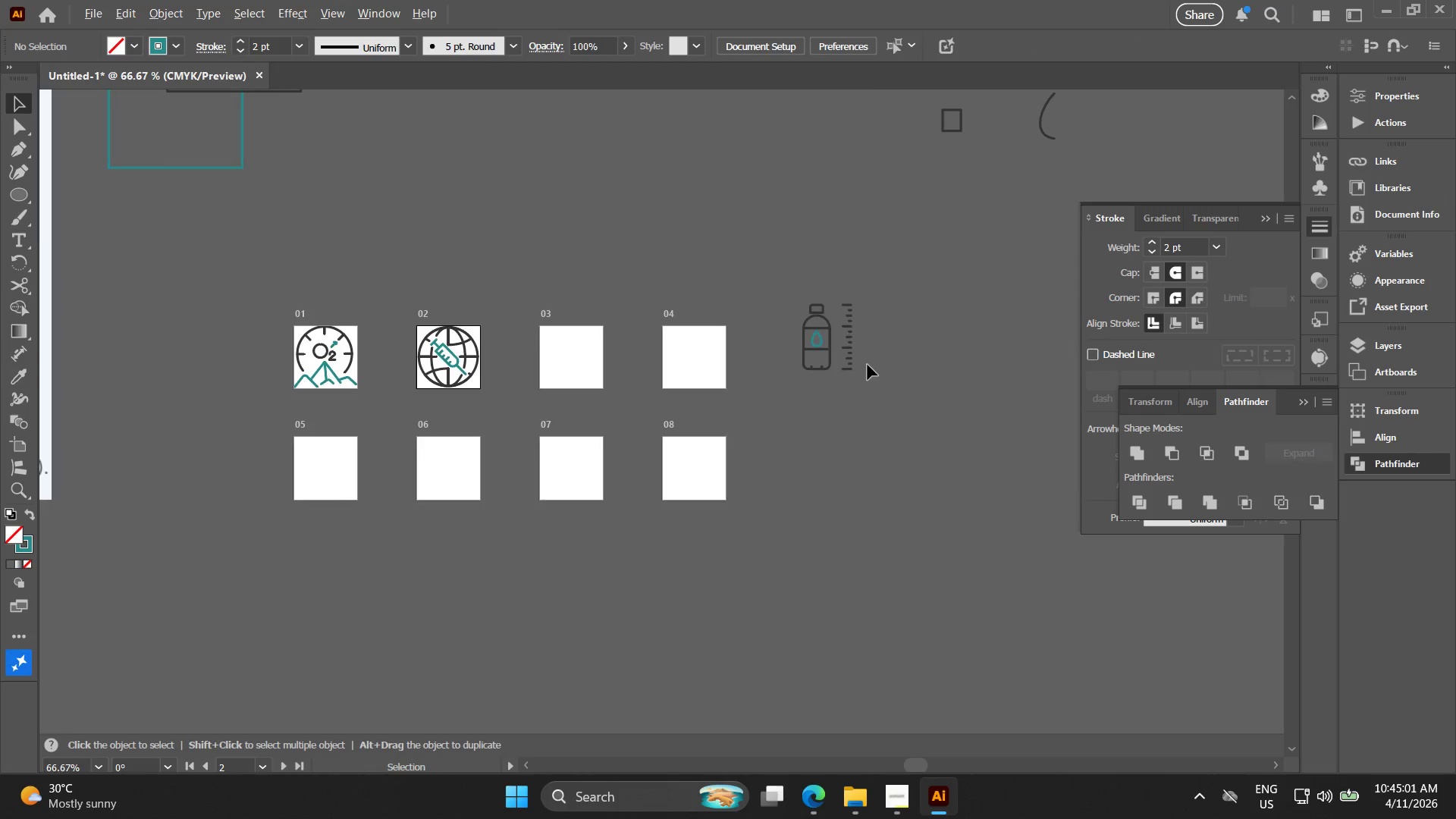 
scroll: coordinate [868, 365], scroll_direction: up, amount: 4.0
 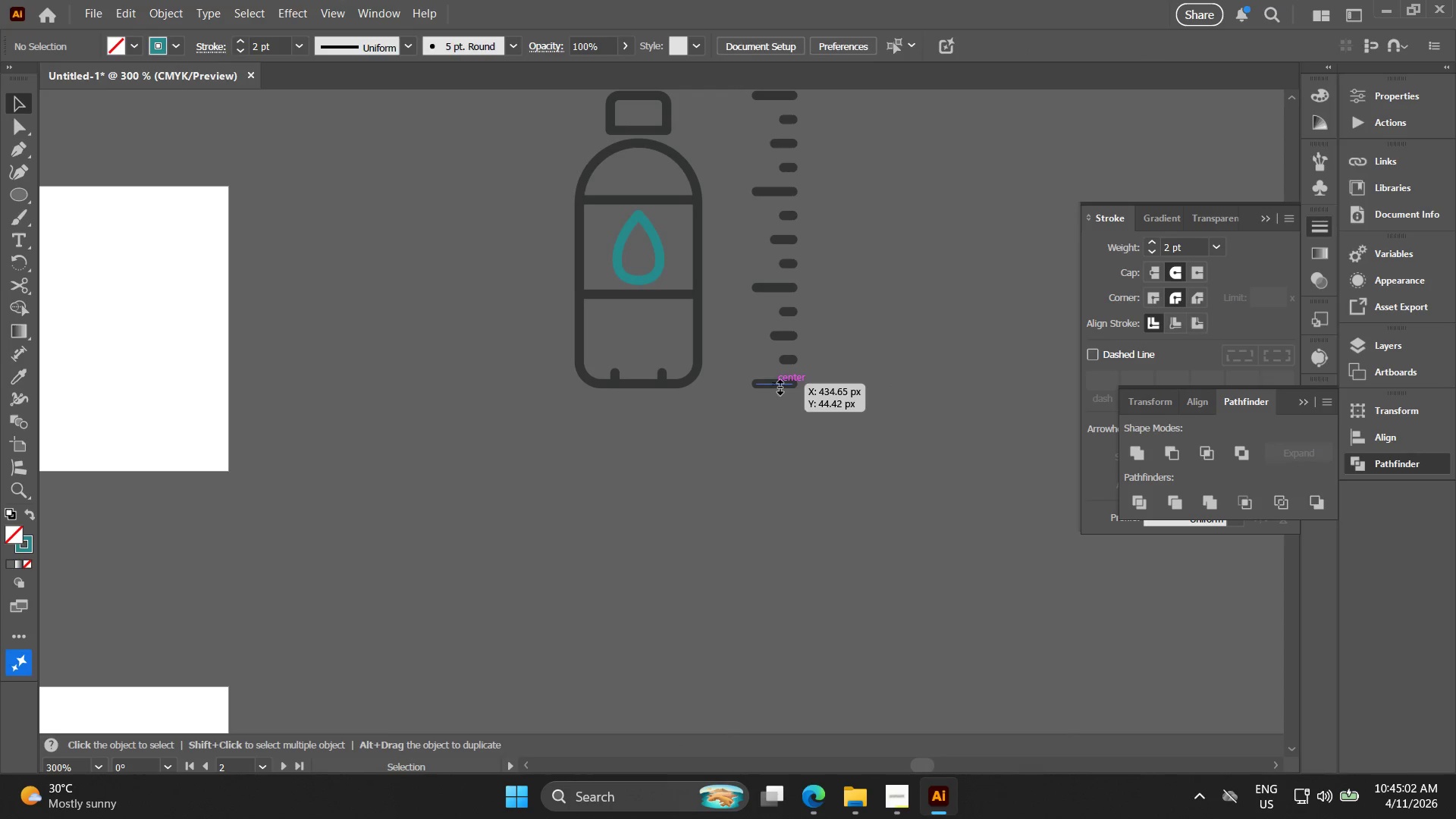 
hold_key(key=ShiftLeft, duration=1.53)
left_click_drag(start_coordinate=[758, 296], to_coordinate=[758, 266])
 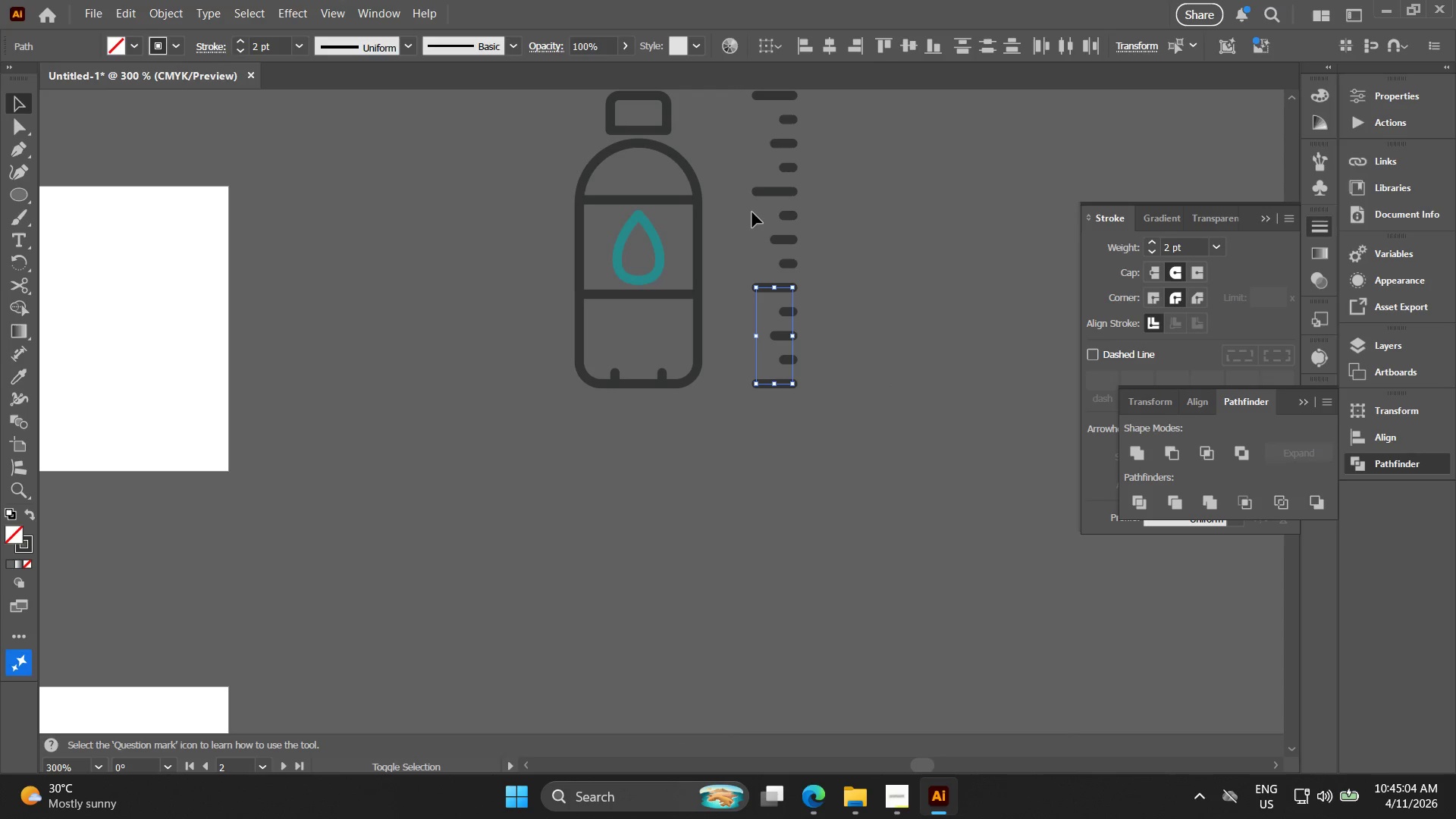 
left_click_drag(start_coordinate=[755, 211], to_coordinate=[759, 175])
 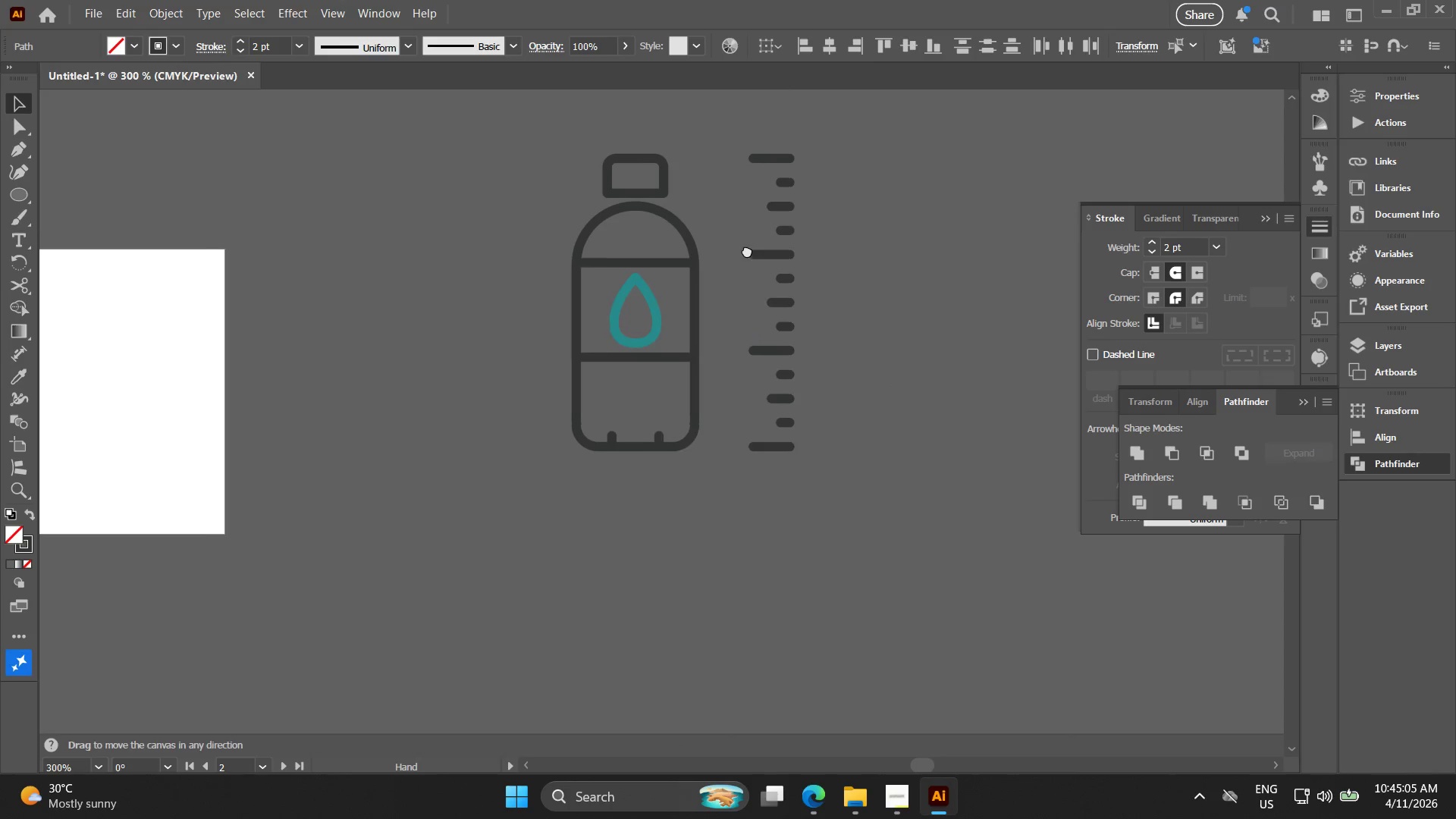 
hold_key(key=ShiftLeft, duration=0.36)
 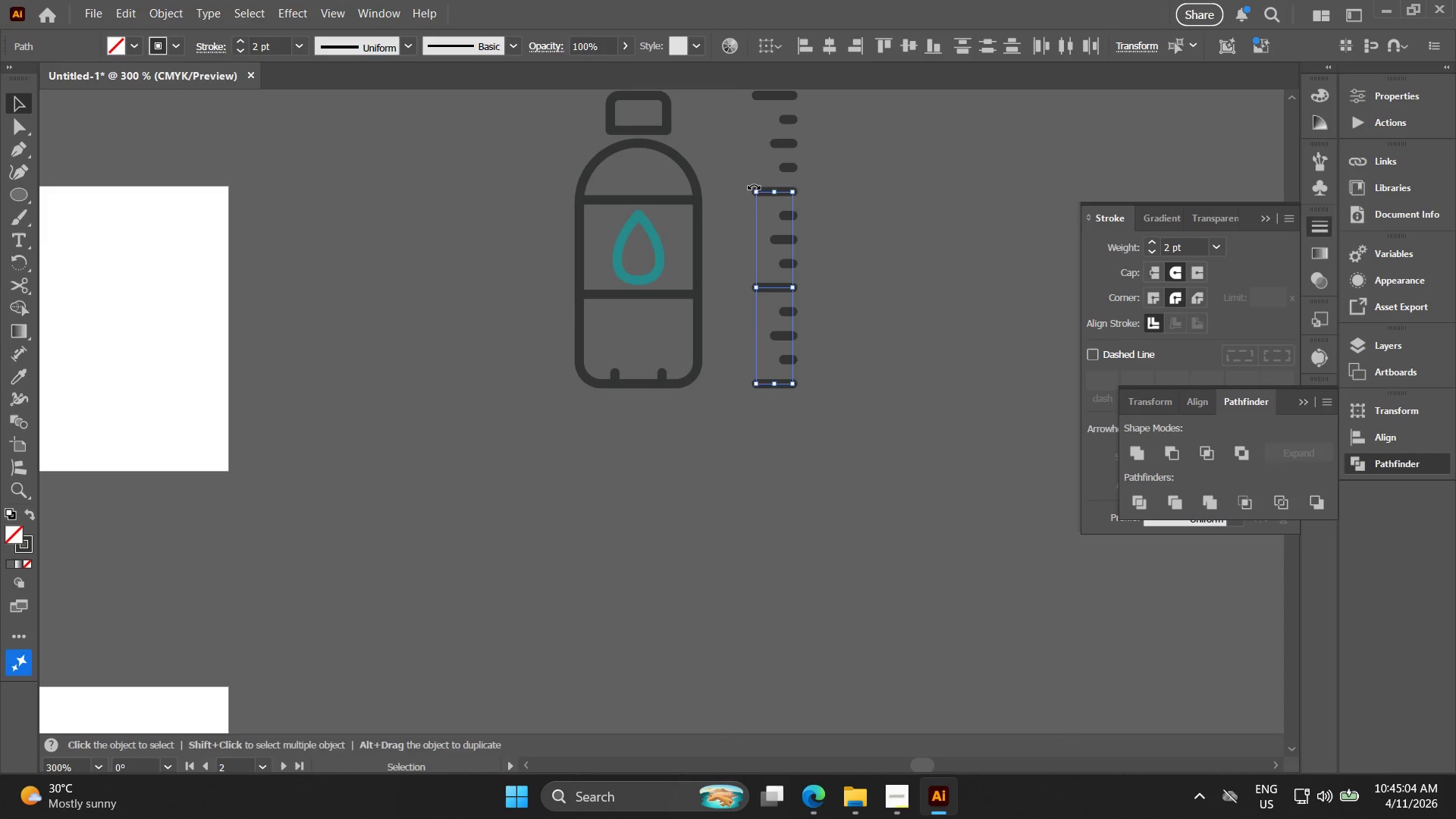 
hold_key(key=Space, duration=0.33)
 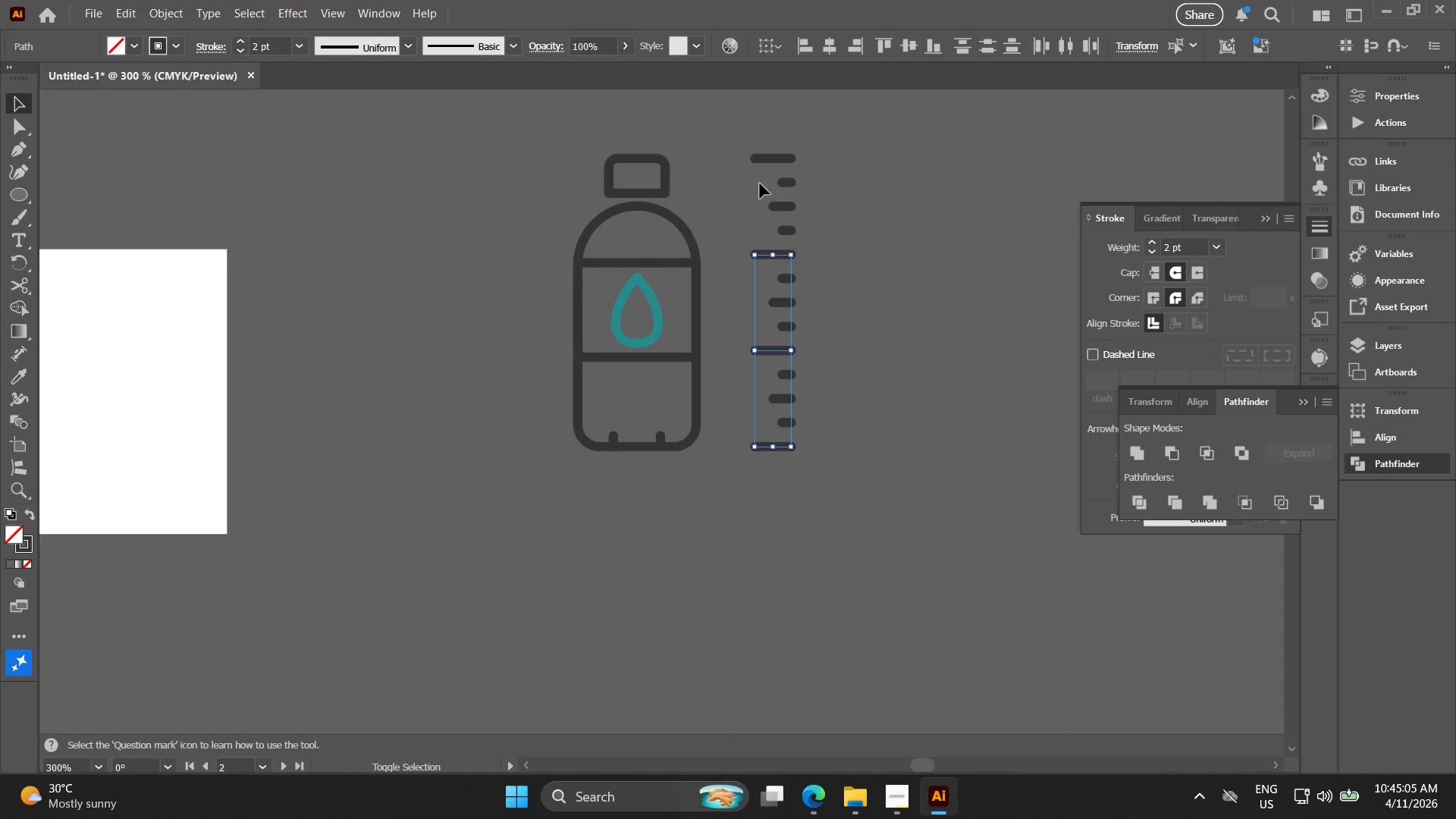 
left_click_drag(start_coordinate=[750, 187], to_coordinate=[748, 249])
 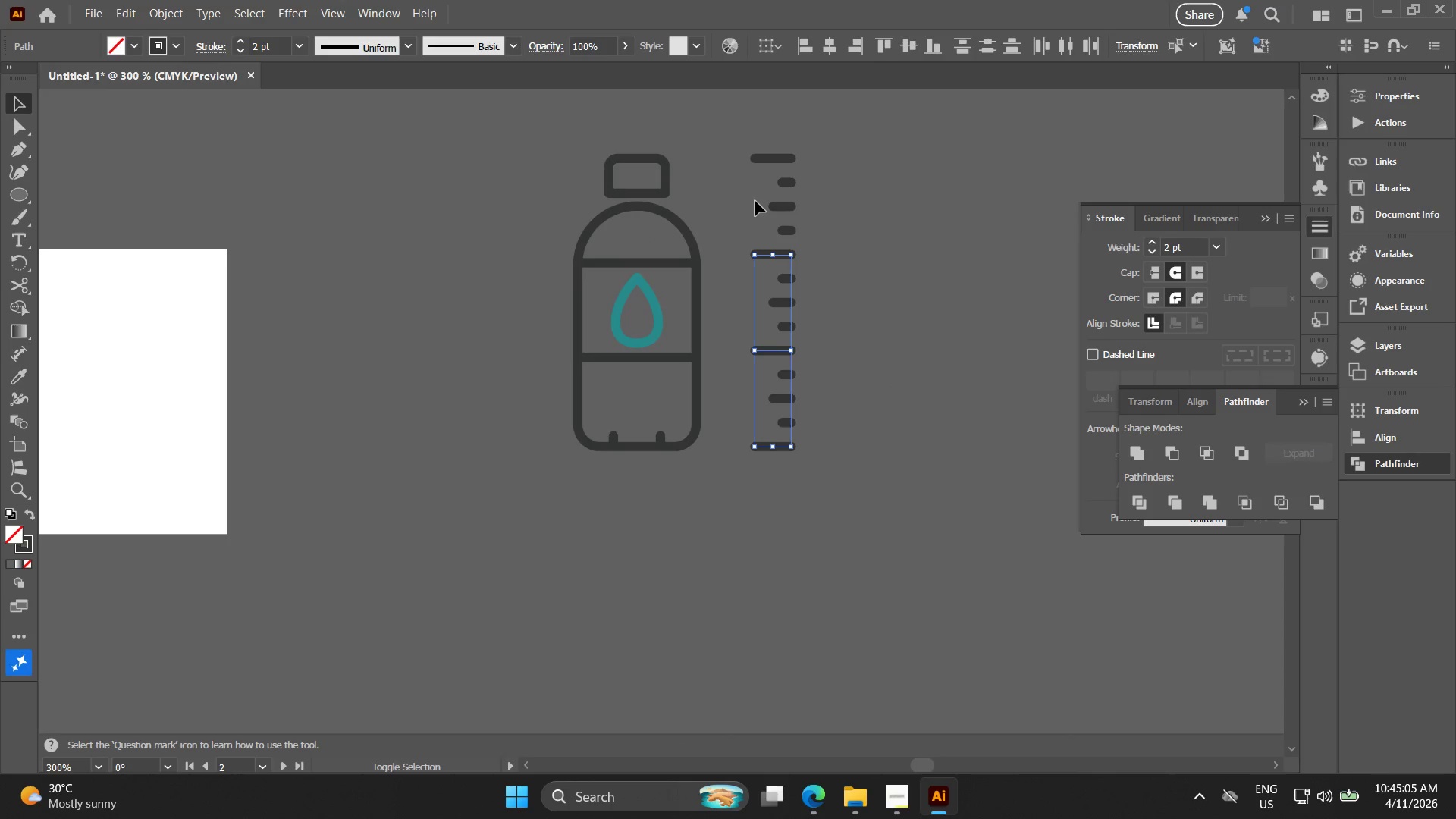 
hold_key(key=ShiftLeft, duration=1.27)
left_click_drag(start_coordinate=[760, 183], to_coordinate=[754, 119])
 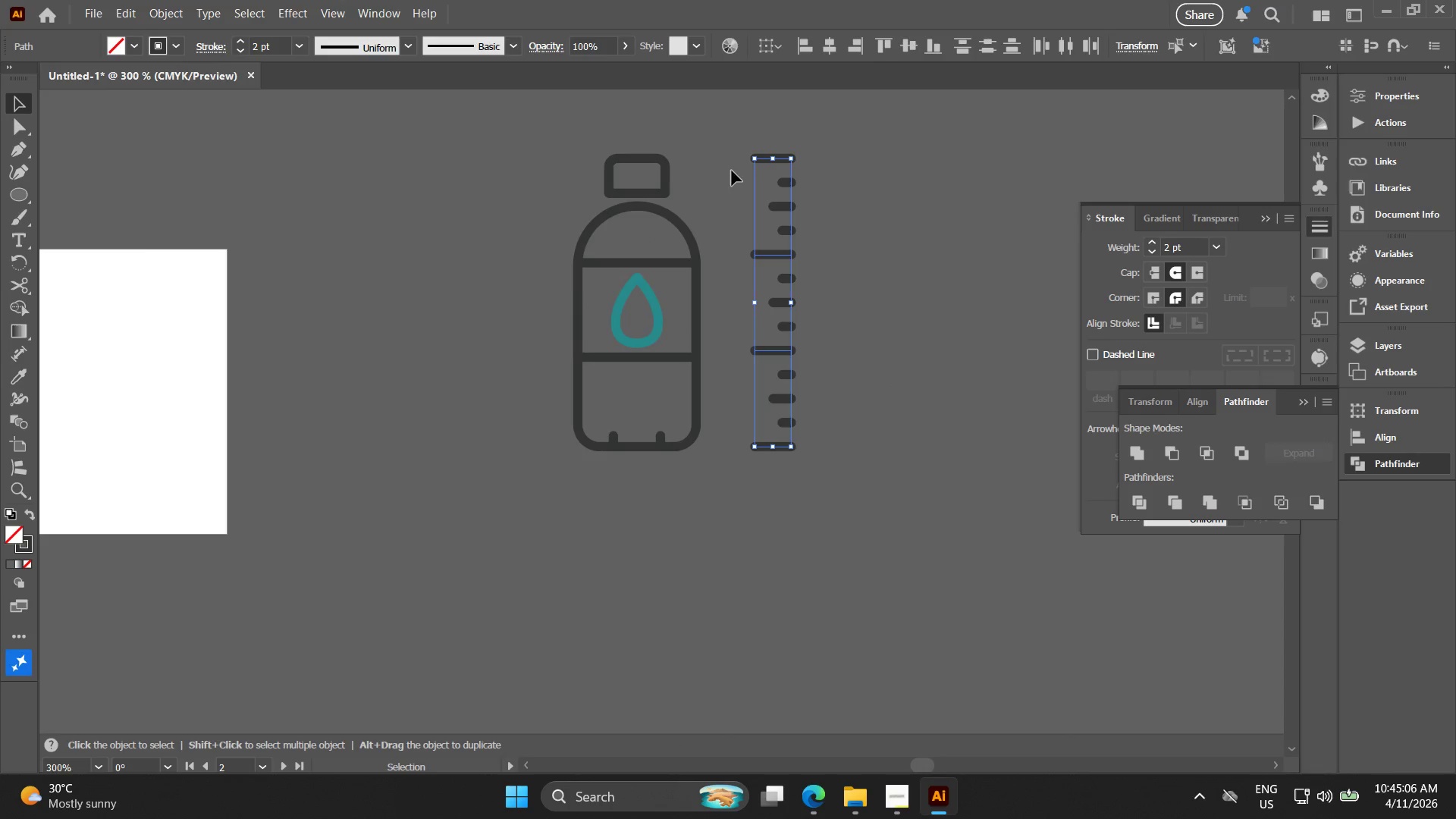 
key(Alt+AltLeft)
 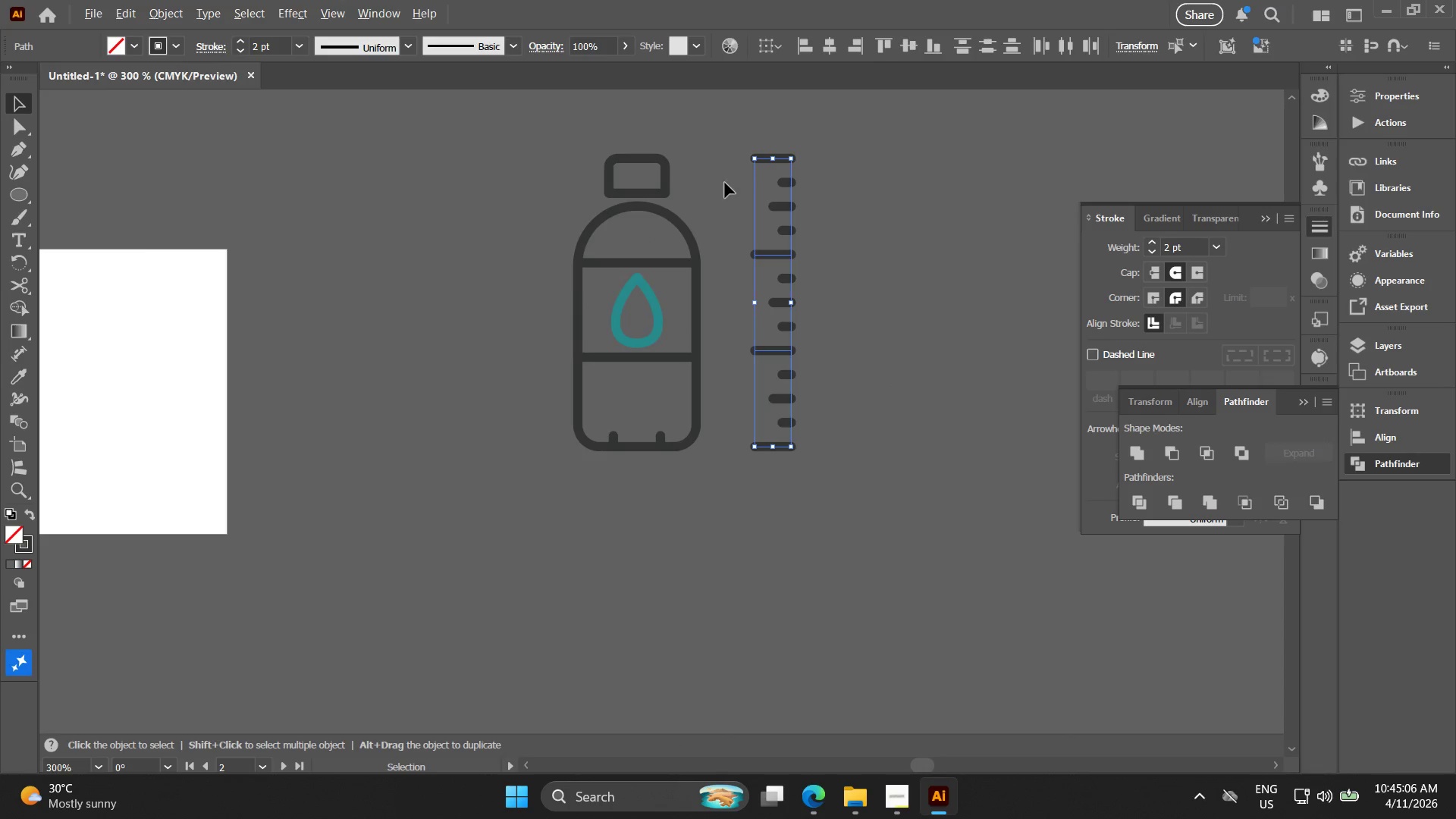 
hold_key(key=Space, duration=0.47)
 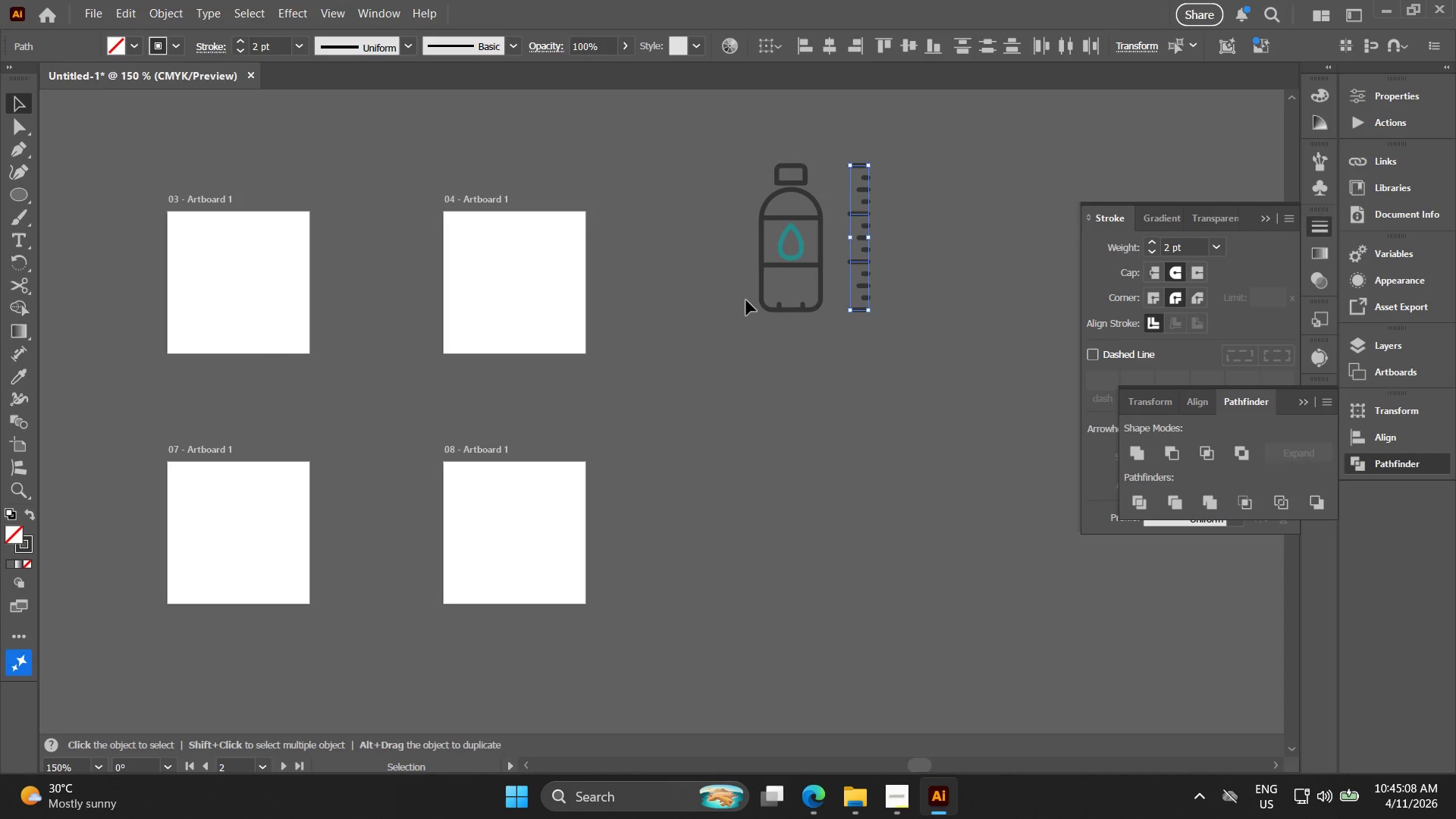 
left_click_drag(start_coordinate=[623, 231], to_coordinate=[733, 225])
 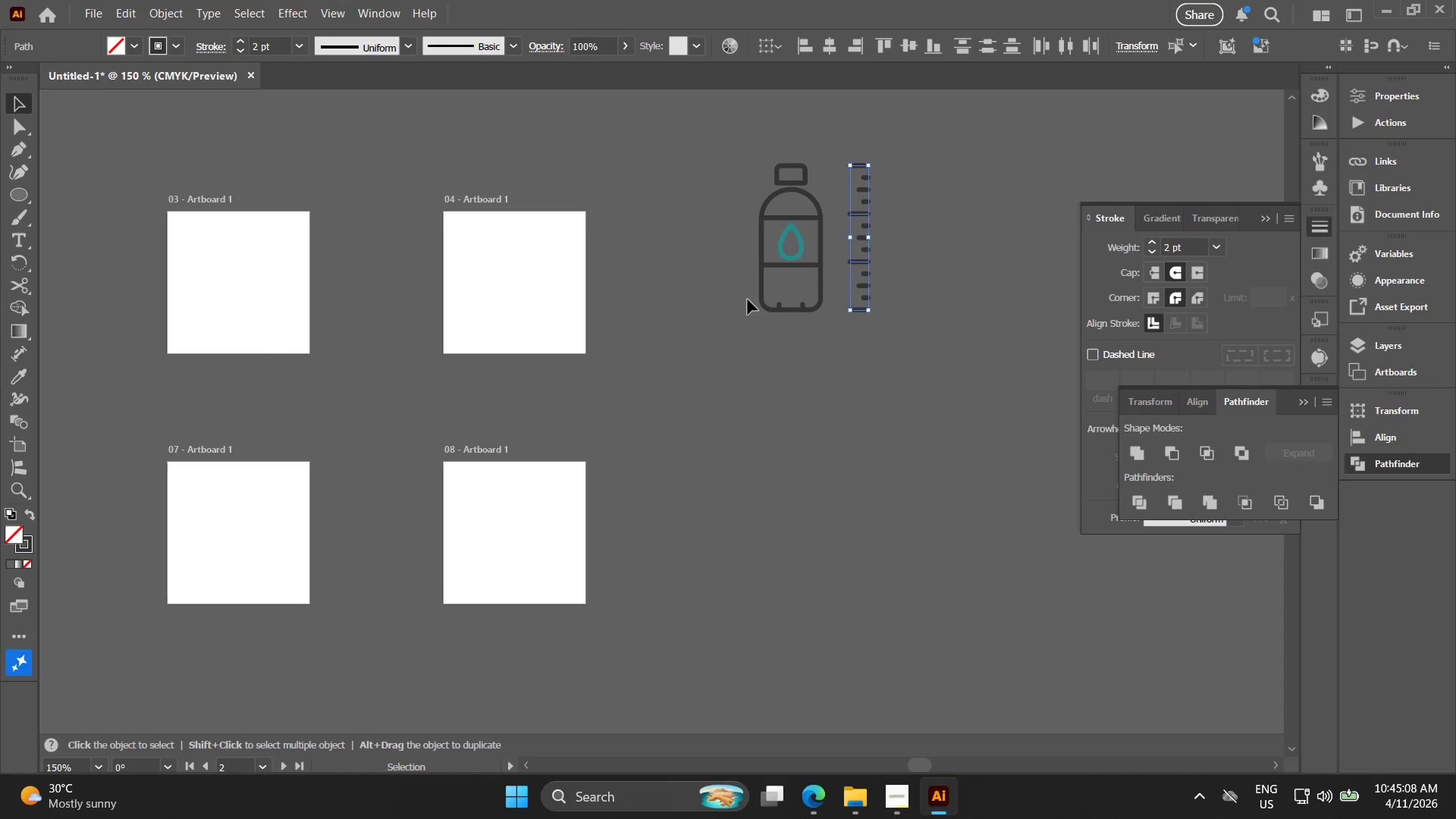 
scroll: coordinate [725, 184], scroll_direction: down, amount: 2.0
 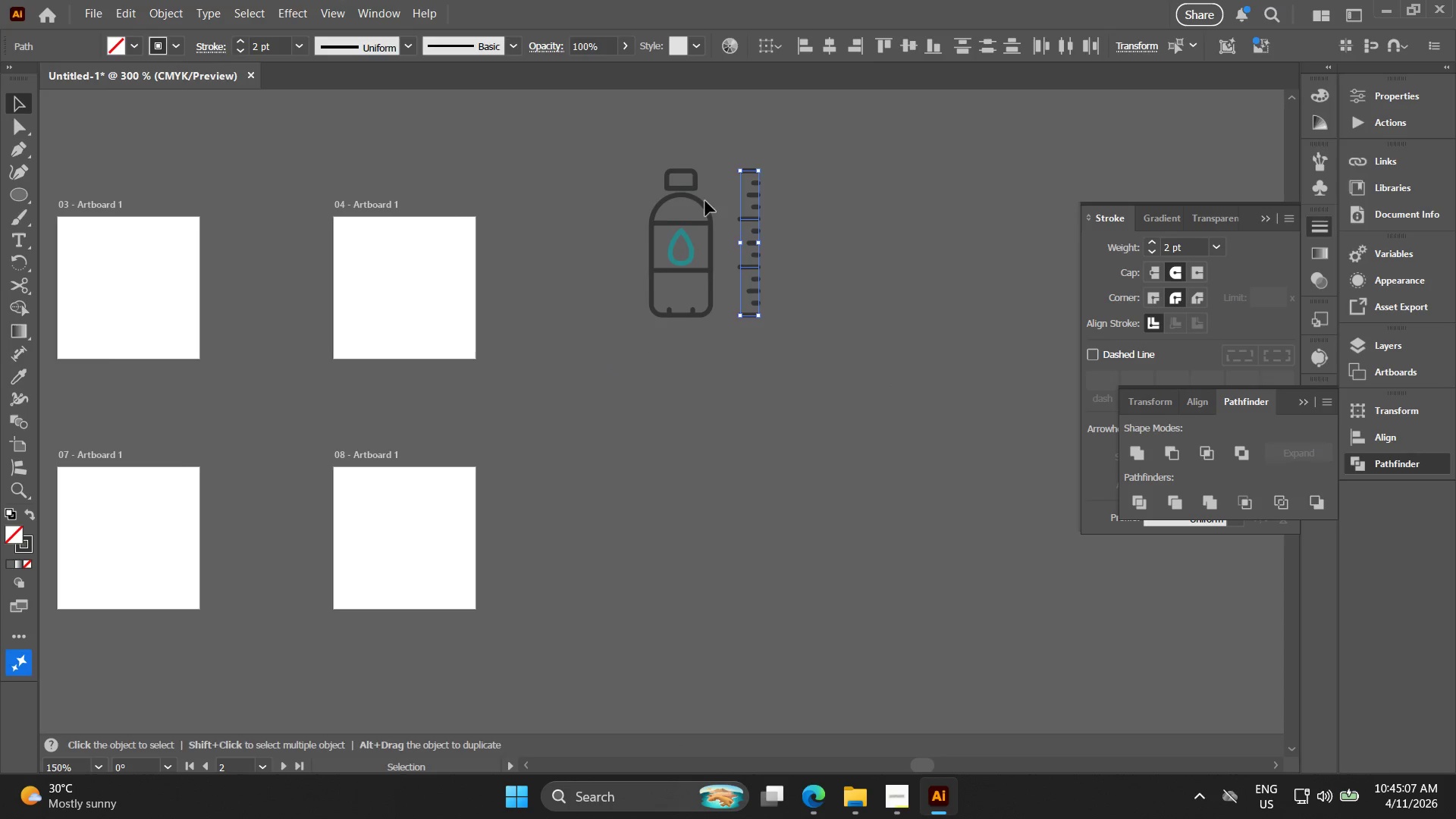 
key(I)
 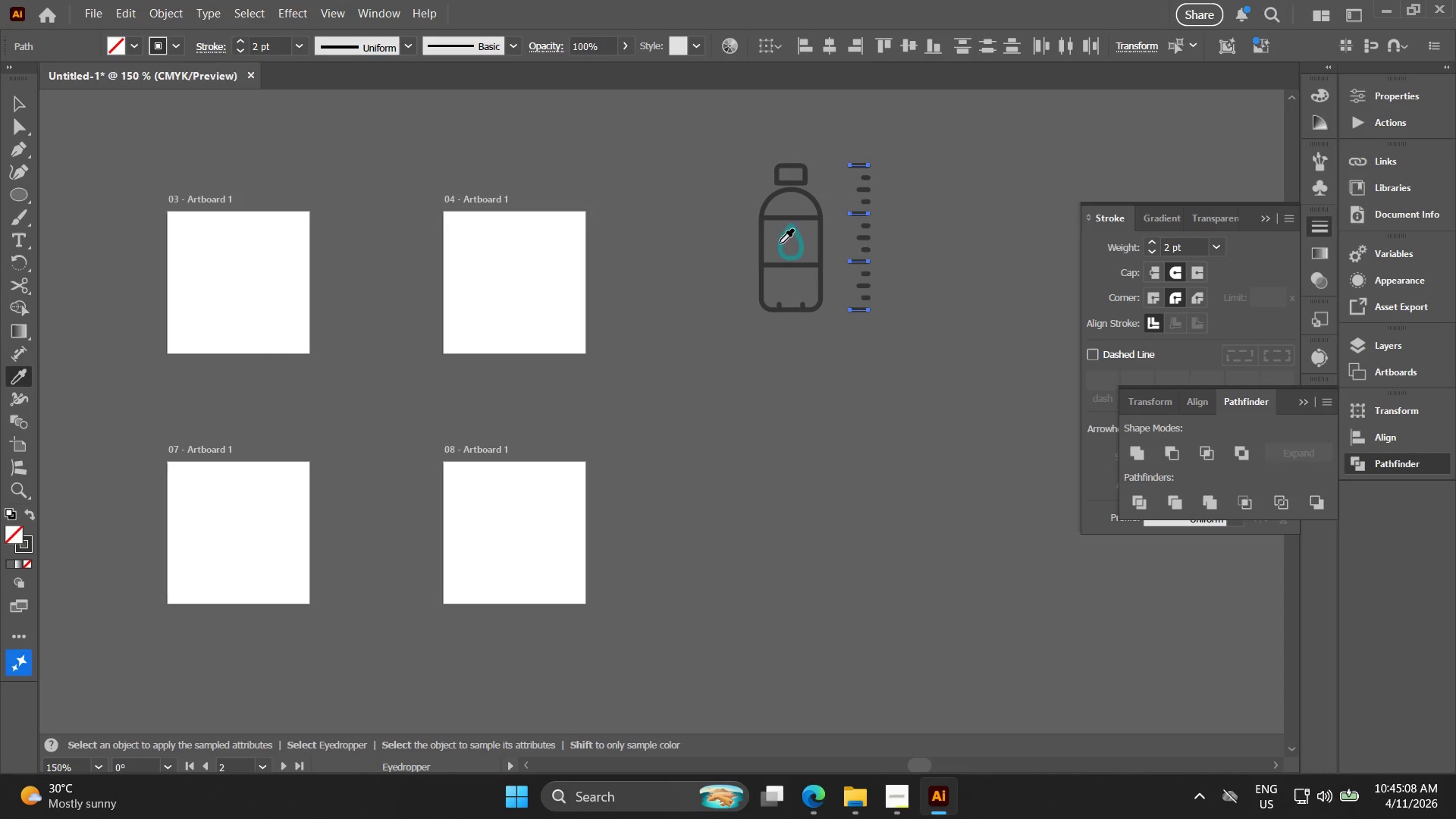 
key(Alt+AltLeft)
 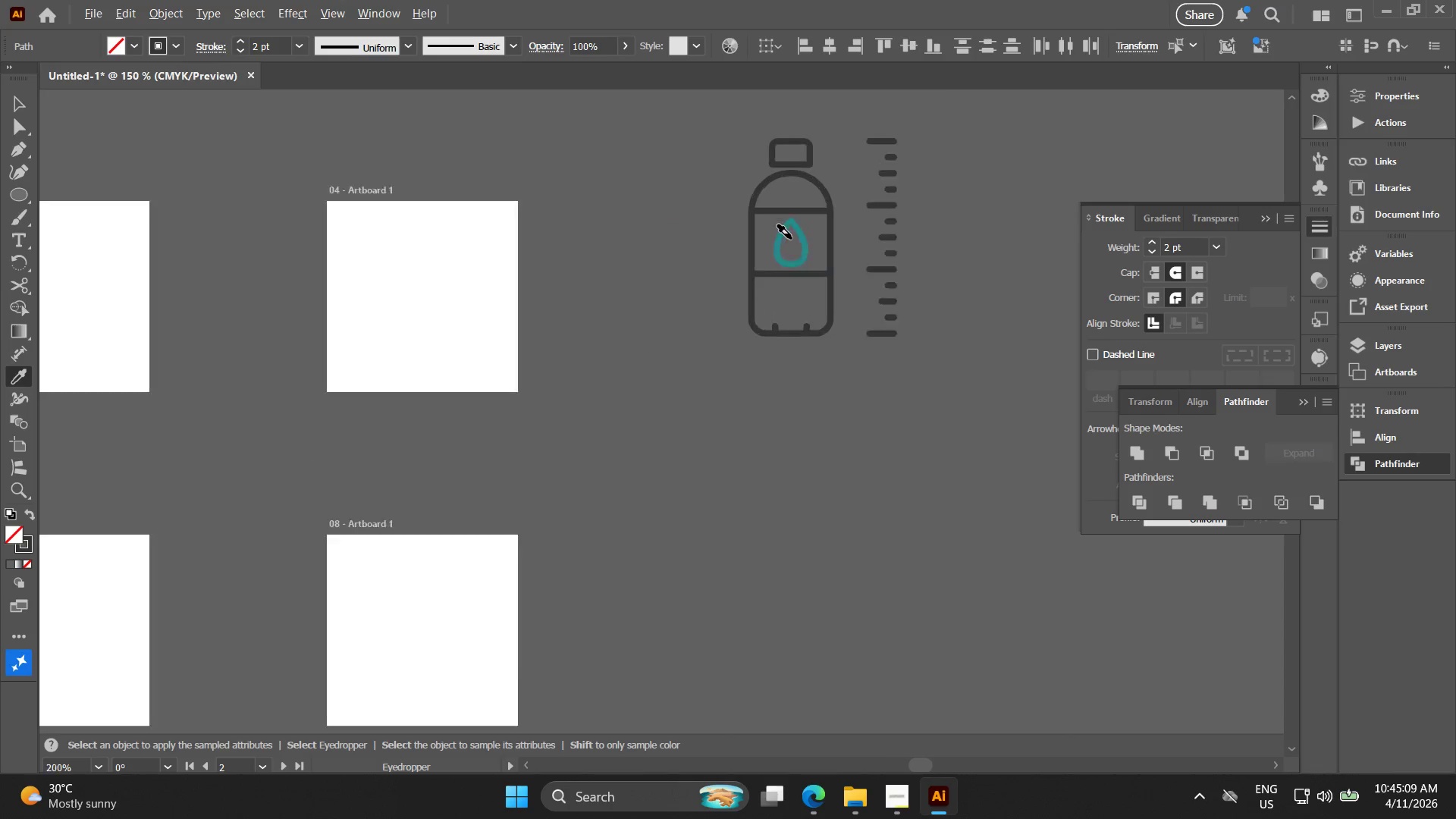 
scroll: coordinate [792, 239], scroll_direction: up, amount: 2.0
 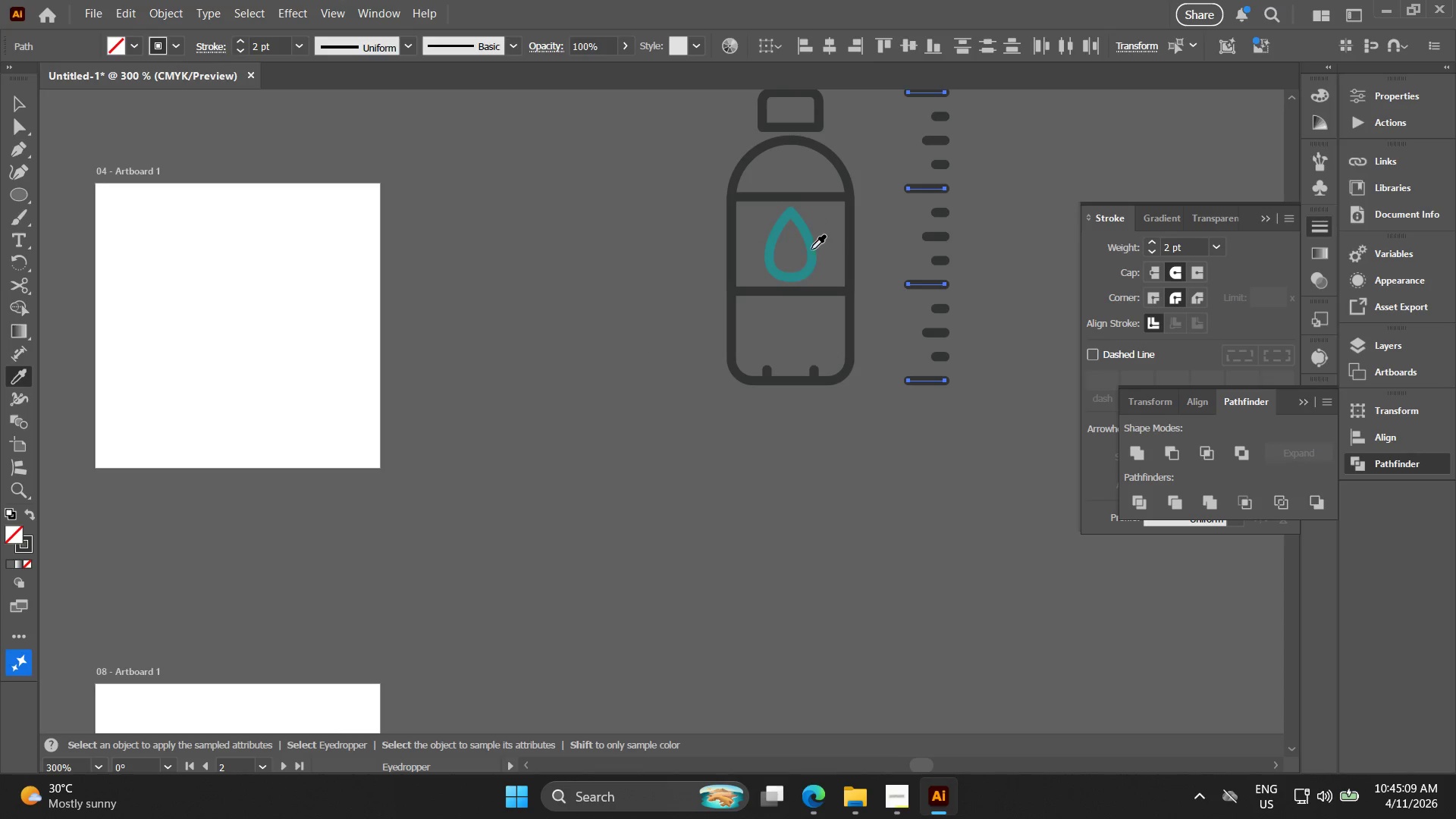 
left_click([811, 249])
 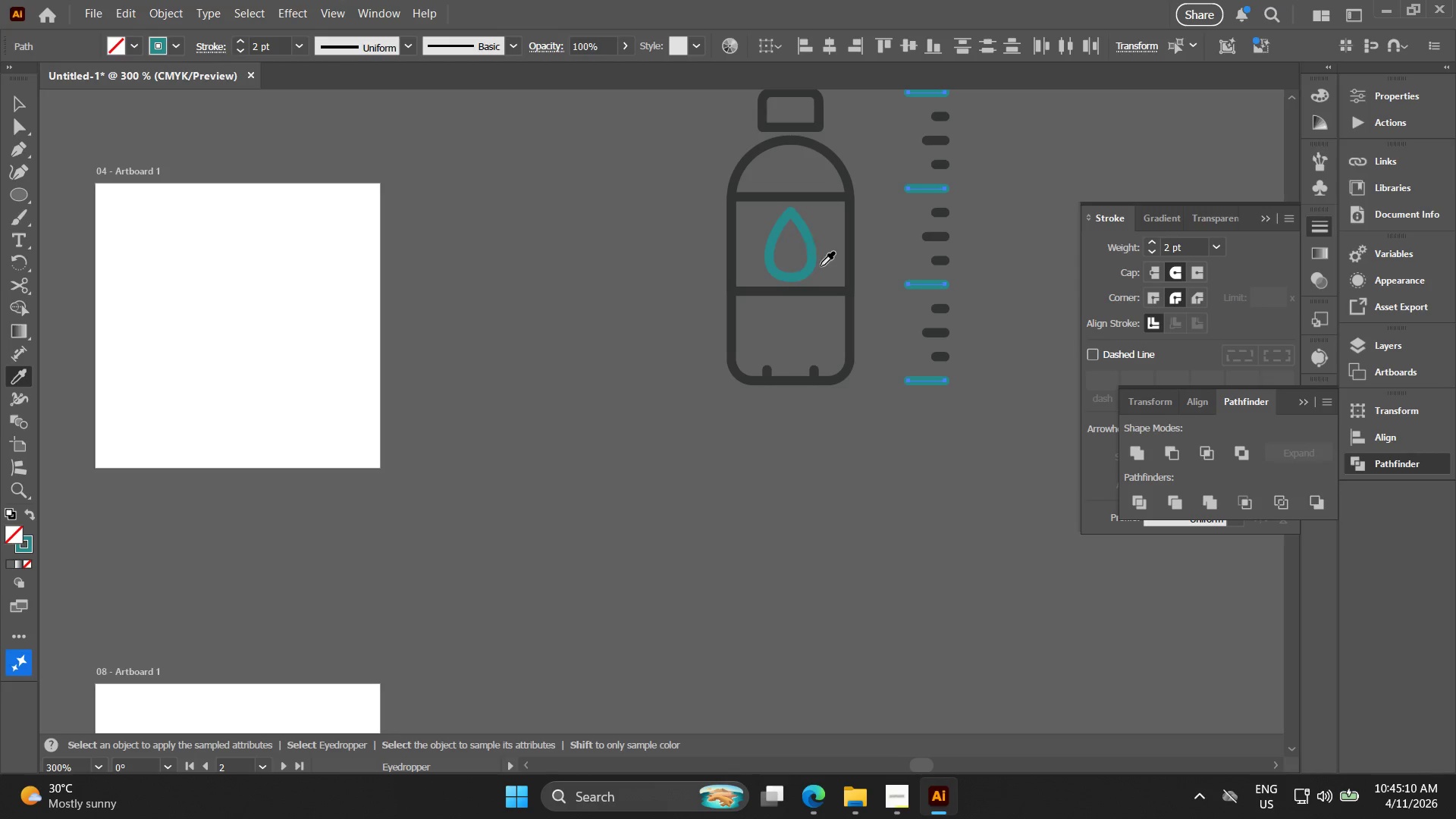 
key(Alt+AltLeft)
 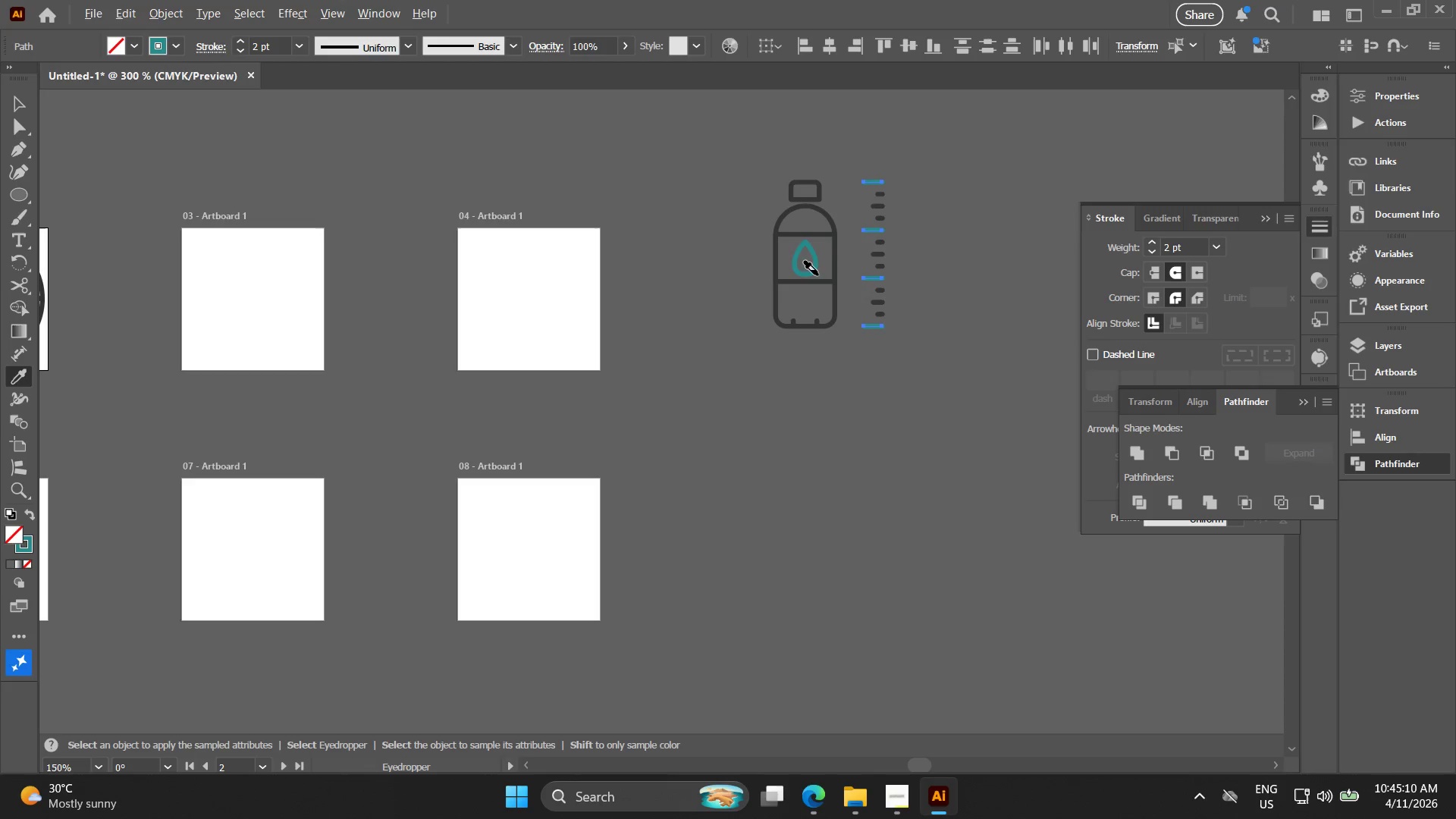 
key(Space)
 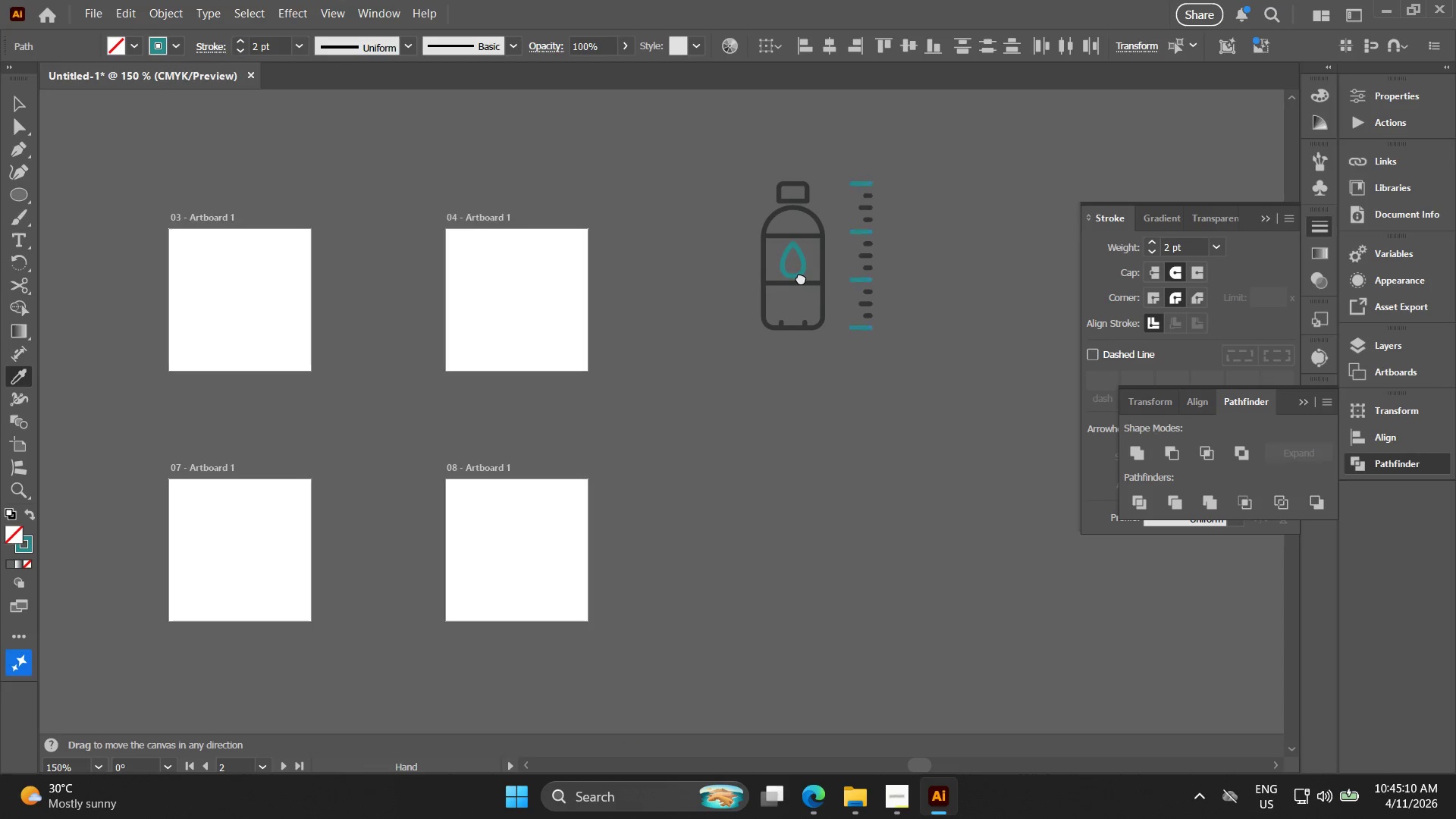 
left_click_drag(start_coordinate=[814, 275], to_coordinate=[799, 278])
 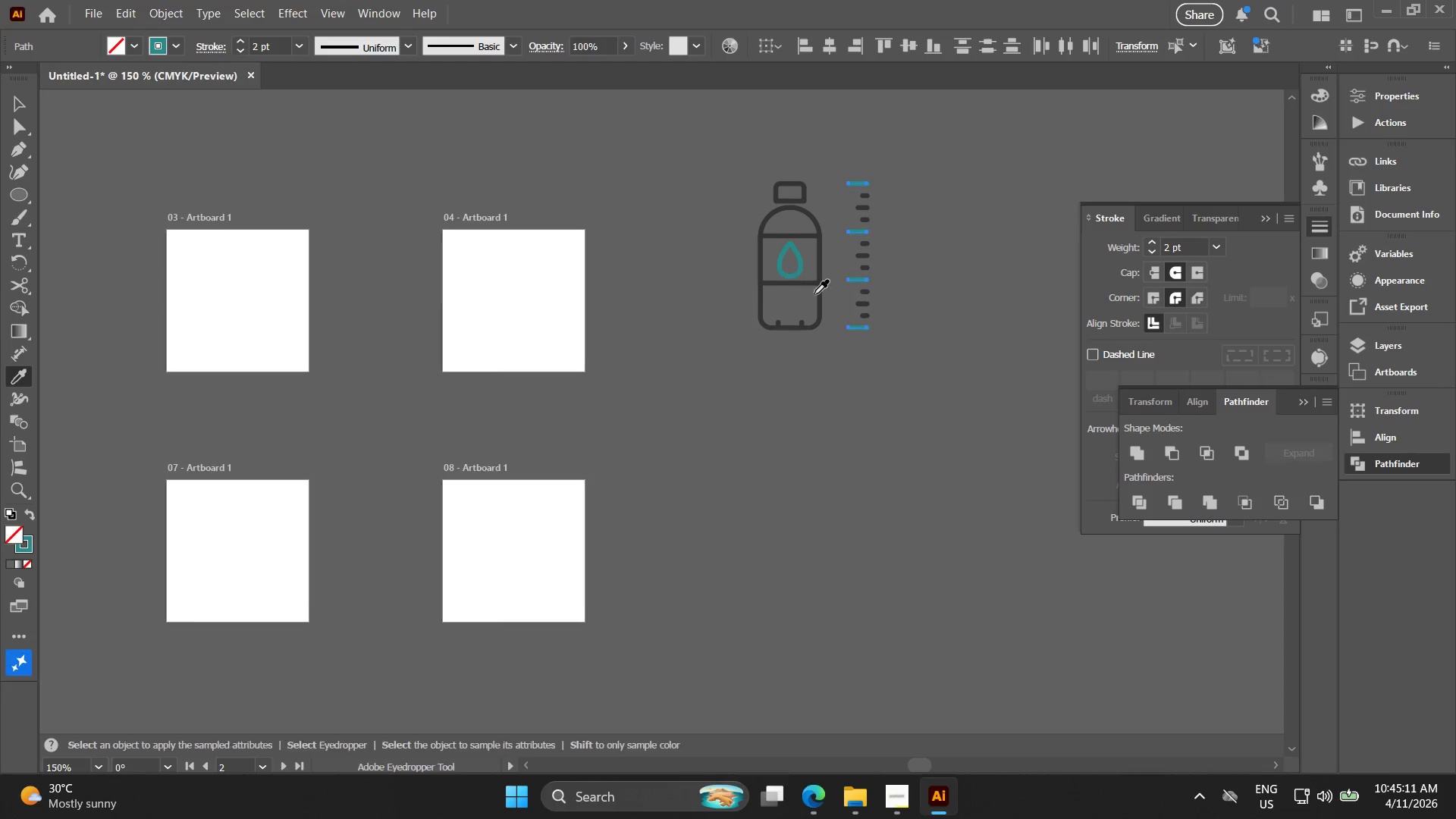 
scroll: coordinate [820, 272], scroll_direction: down, amount: 2.0
 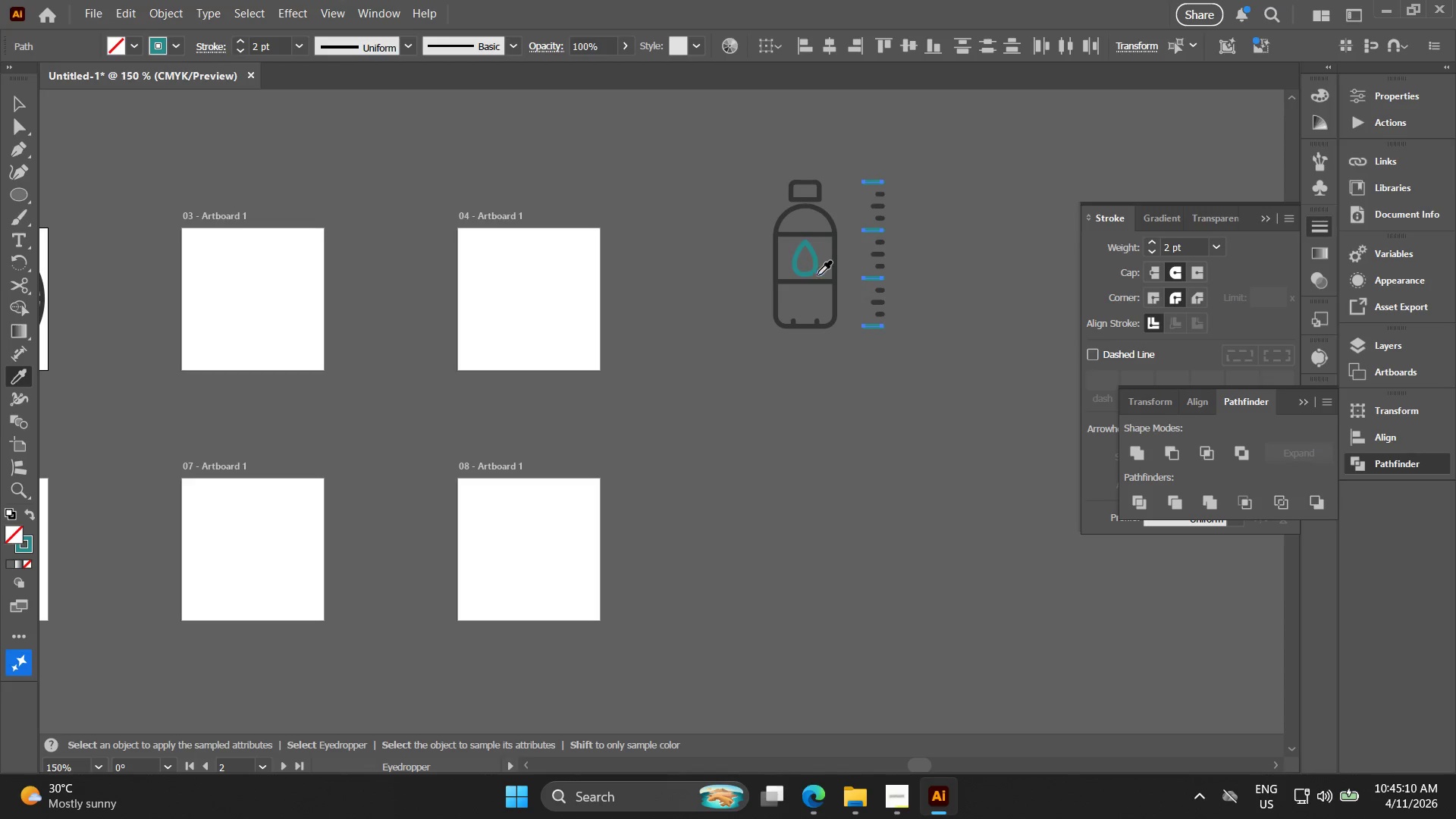 
key(V)
 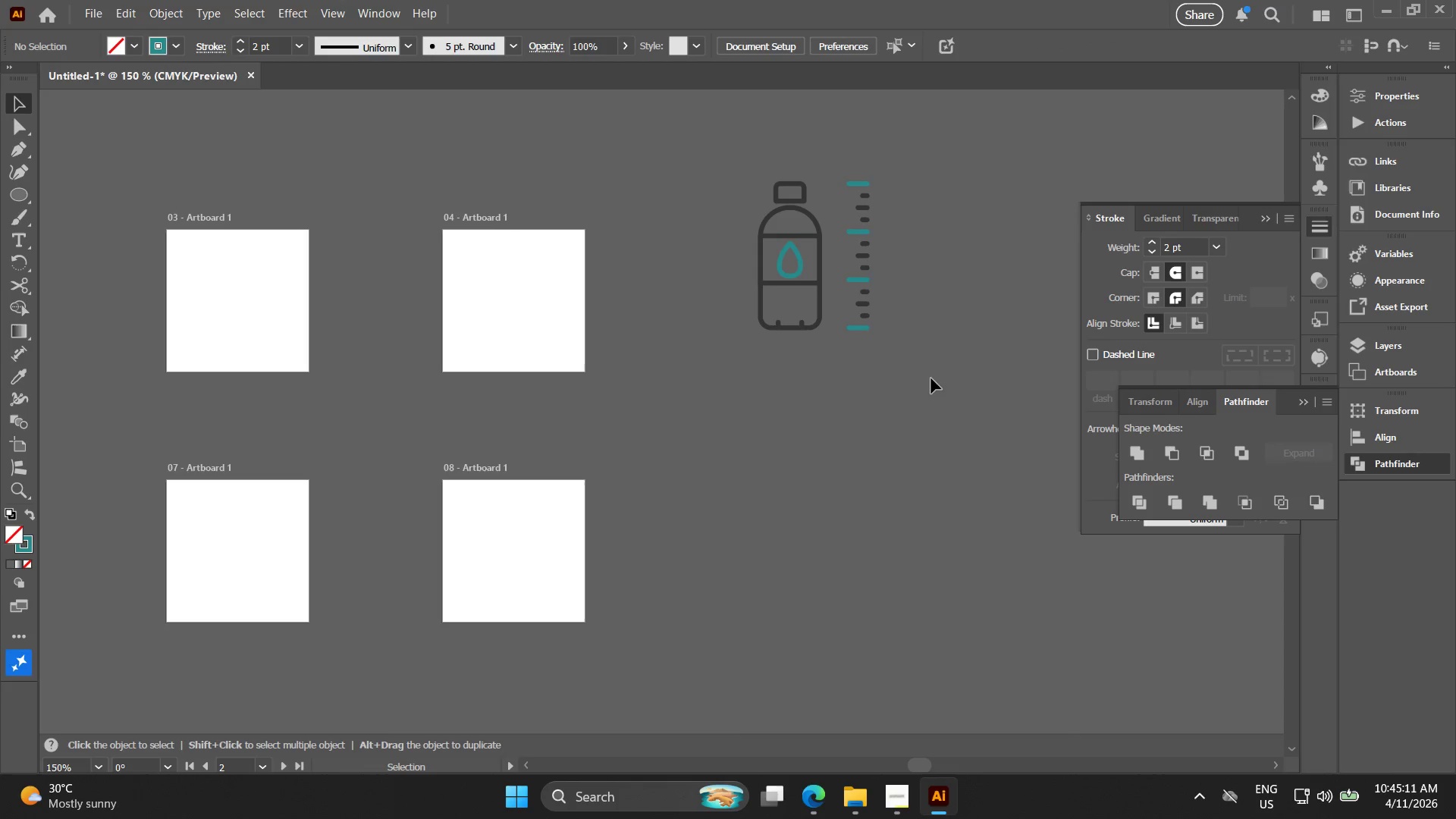 
left_click_drag(start_coordinate=[909, 376], to_coordinate=[839, 124])
 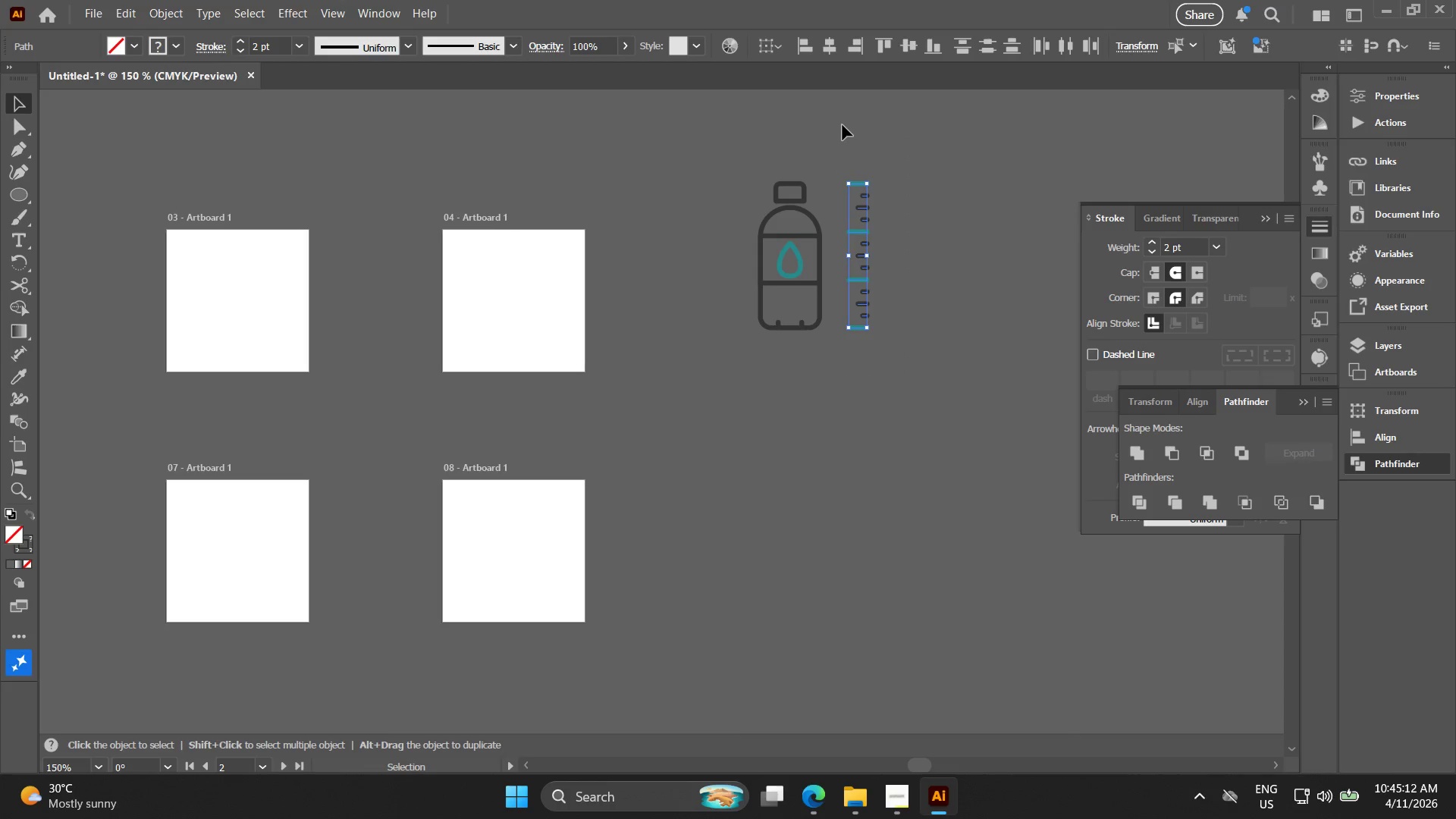 
key(Control+ControlLeft)
 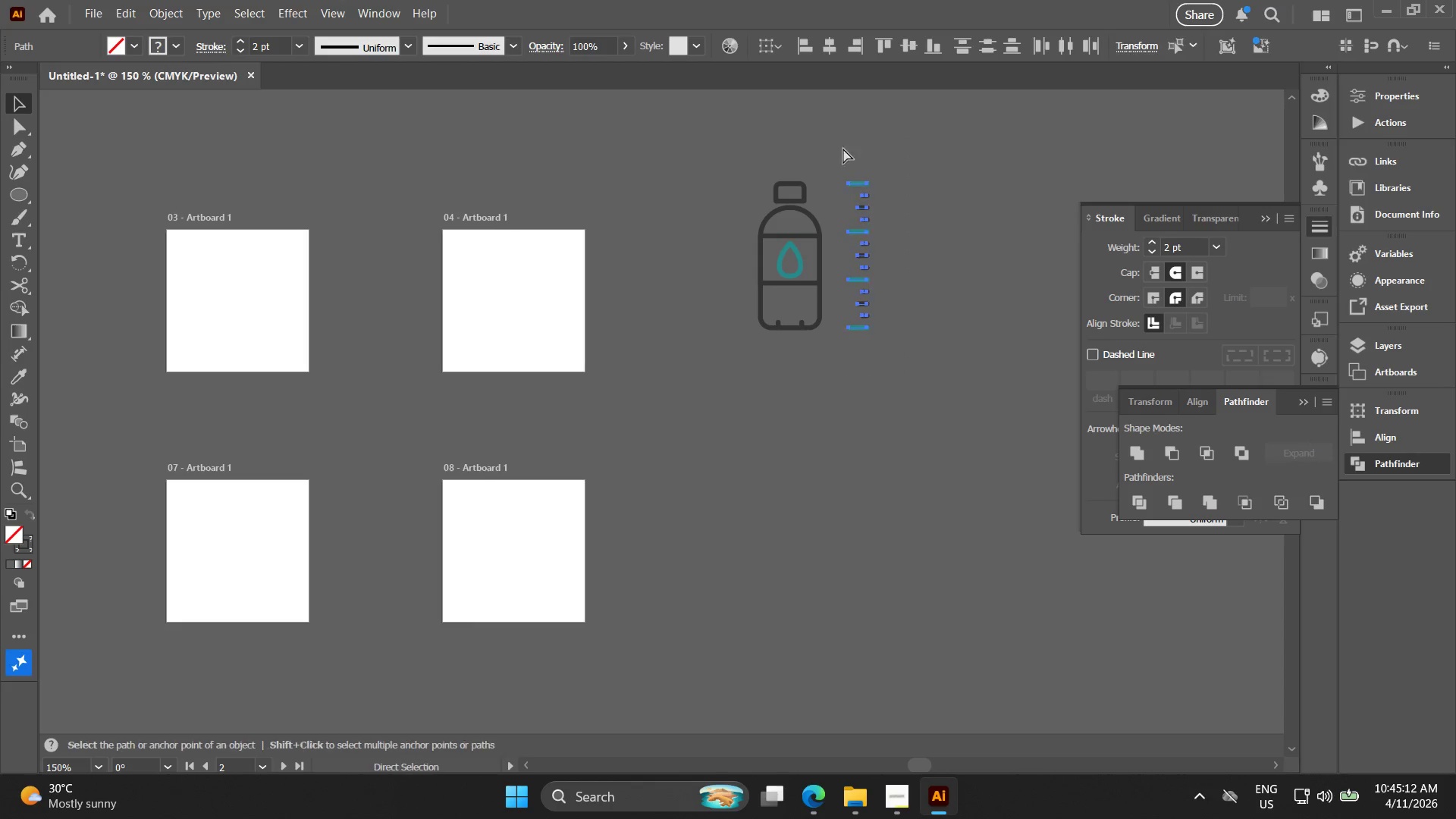 
key(Control+G)
 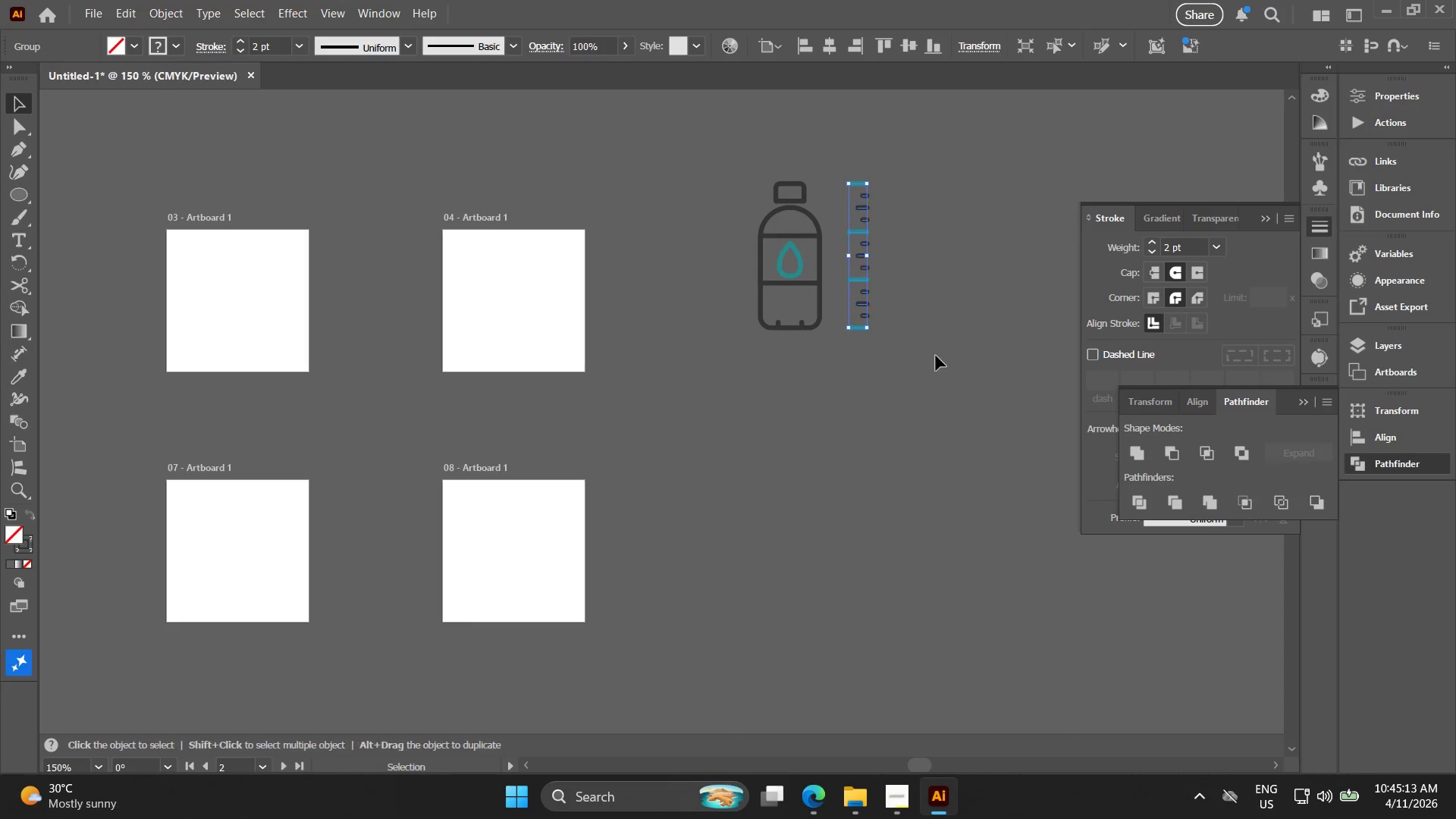 
left_click_drag(start_coordinate=[903, 359], to_coordinate=[607, 127])
 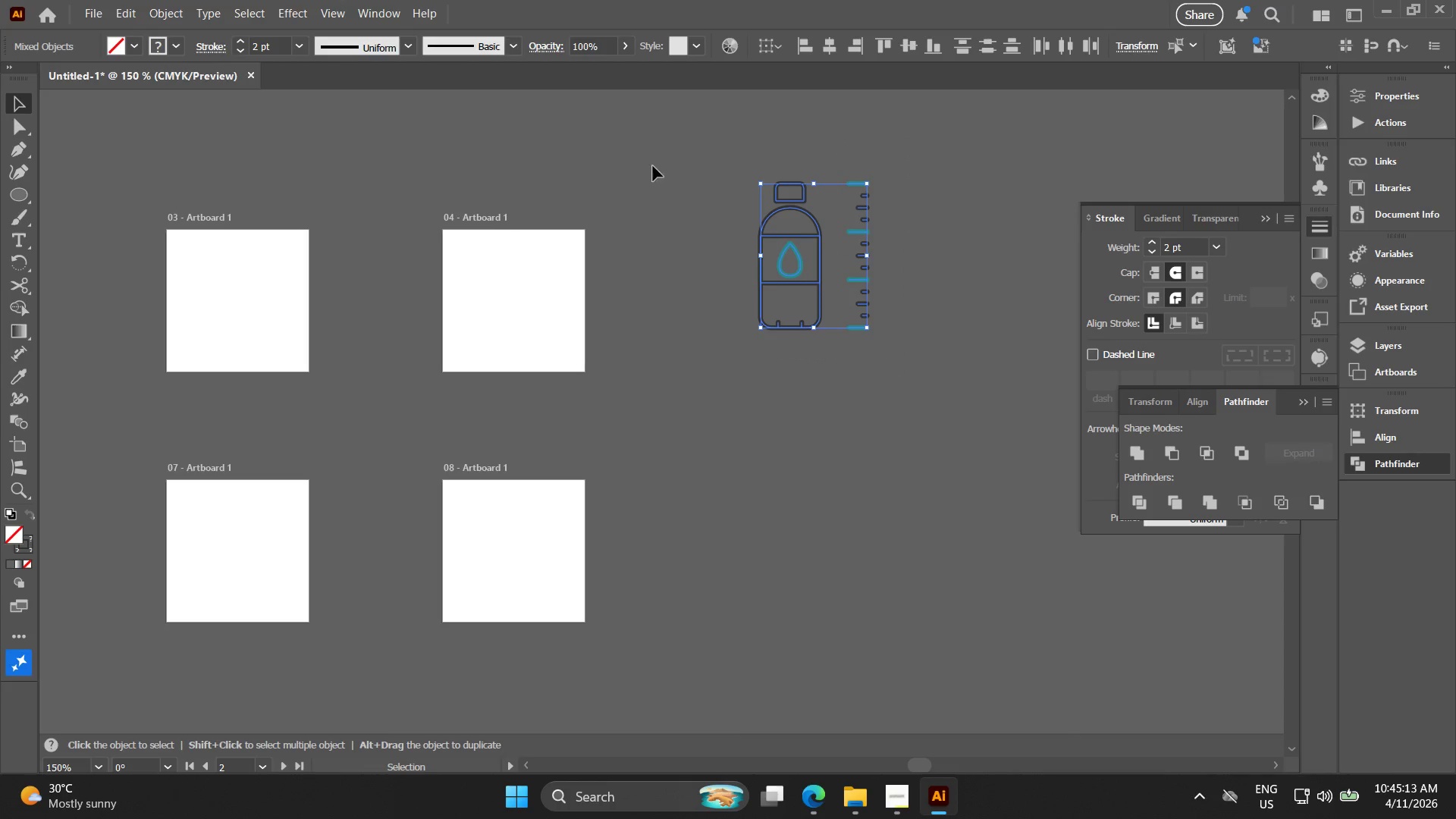 
key(Control+ControlLeft)
 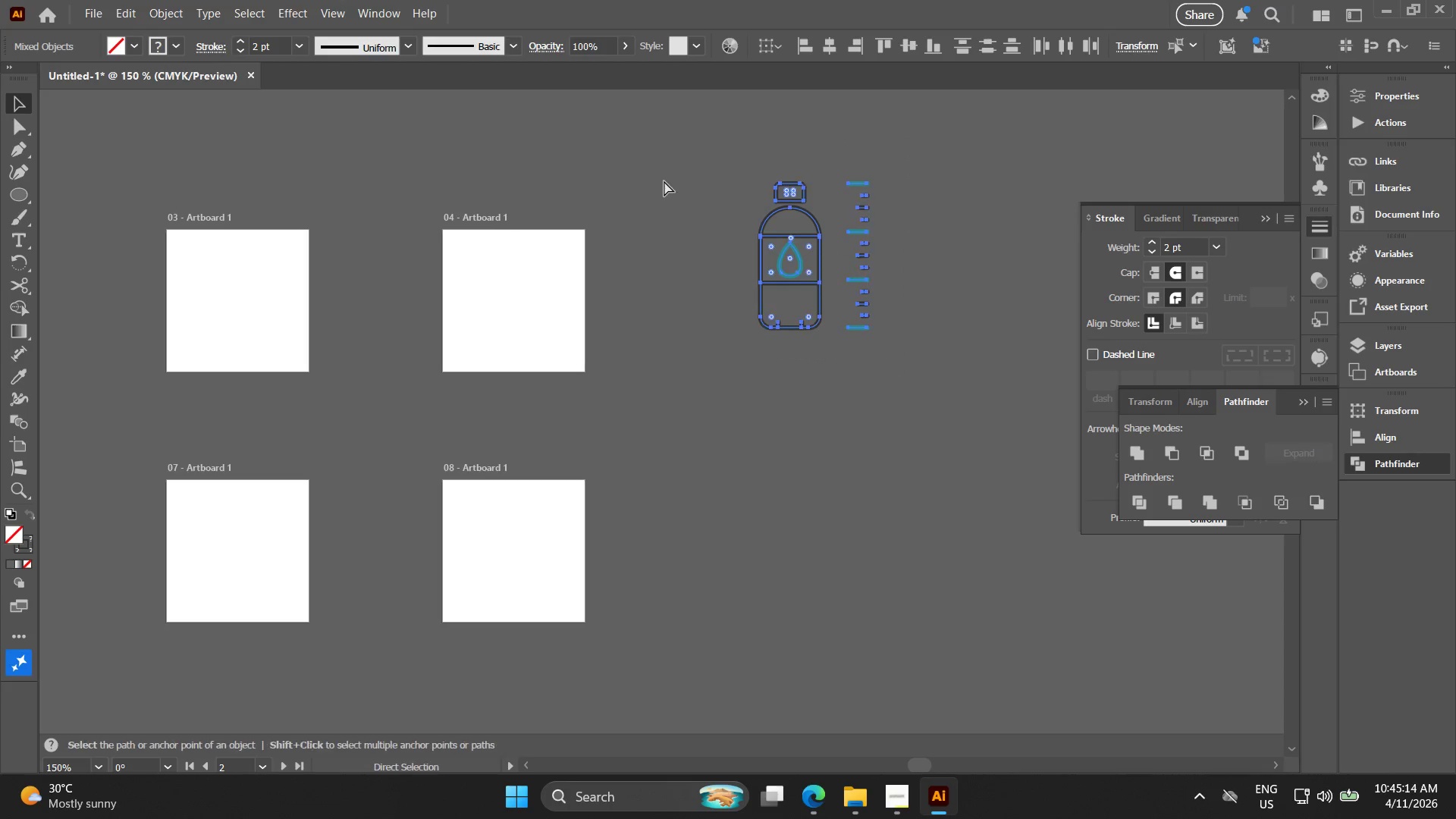 
key(Control+G)
 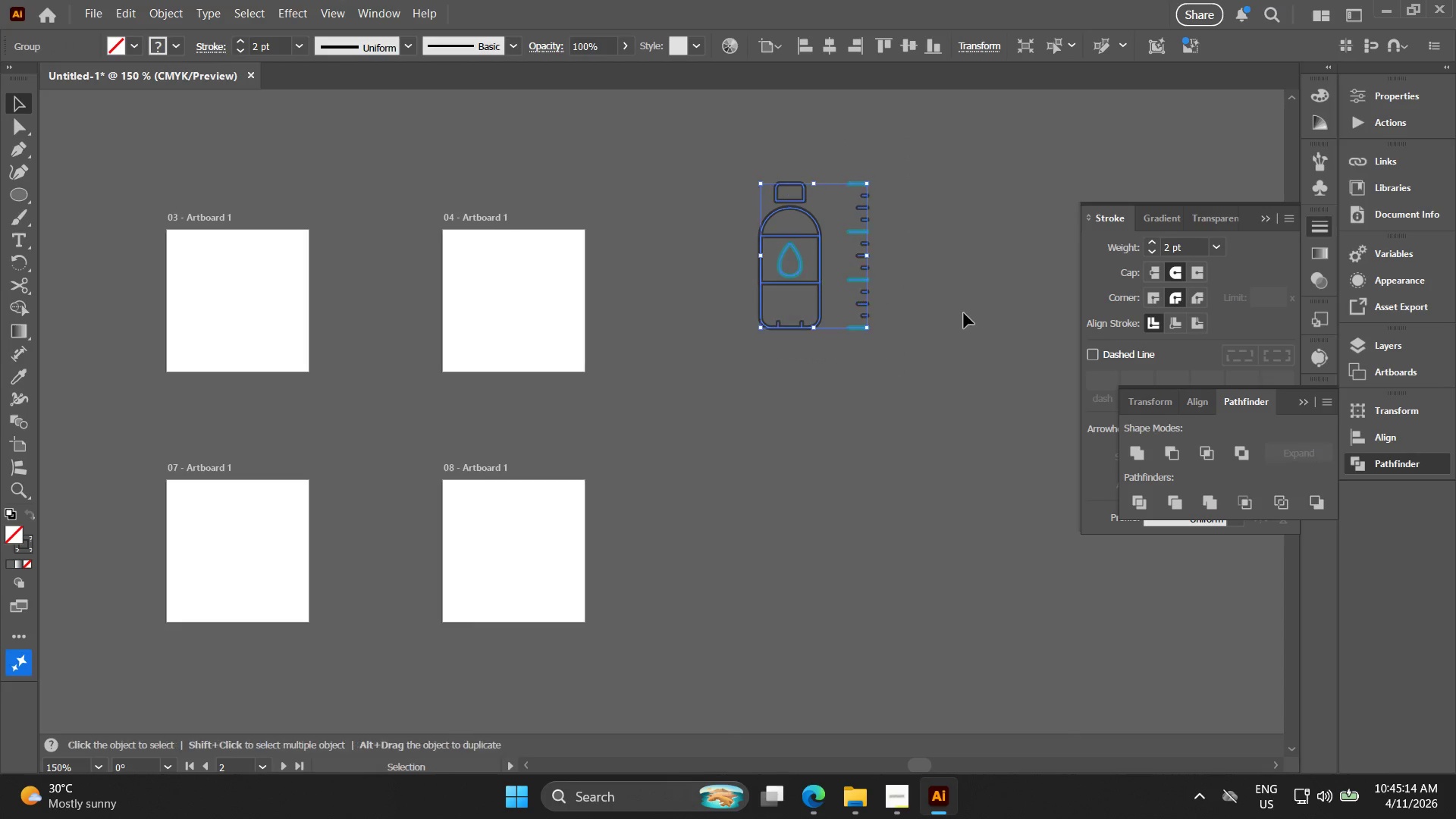 
left_click([966, 313])
 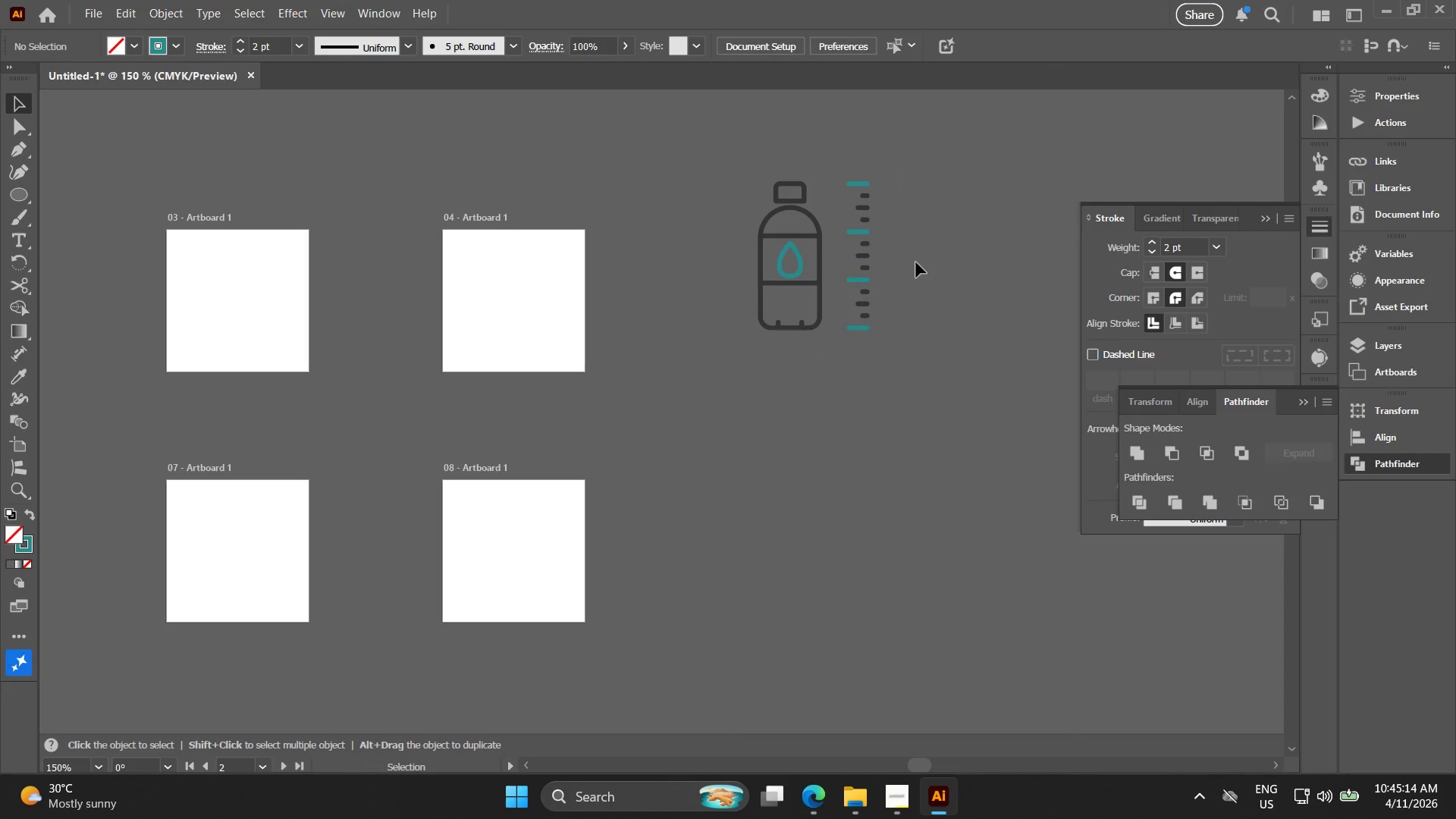 
key(Alt+AltLeft)
 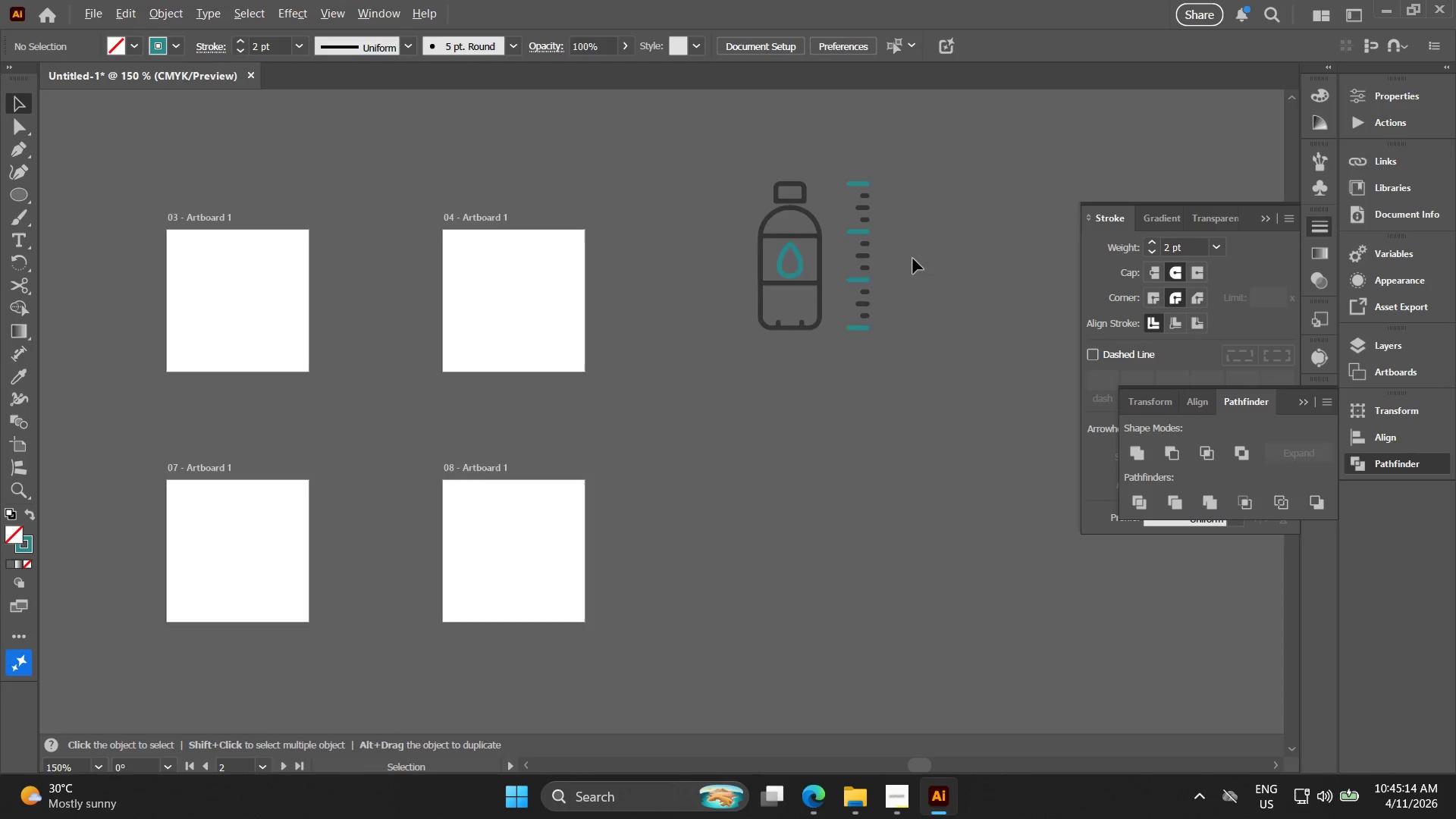 
hold_key(key=Space, duration=0.34)
 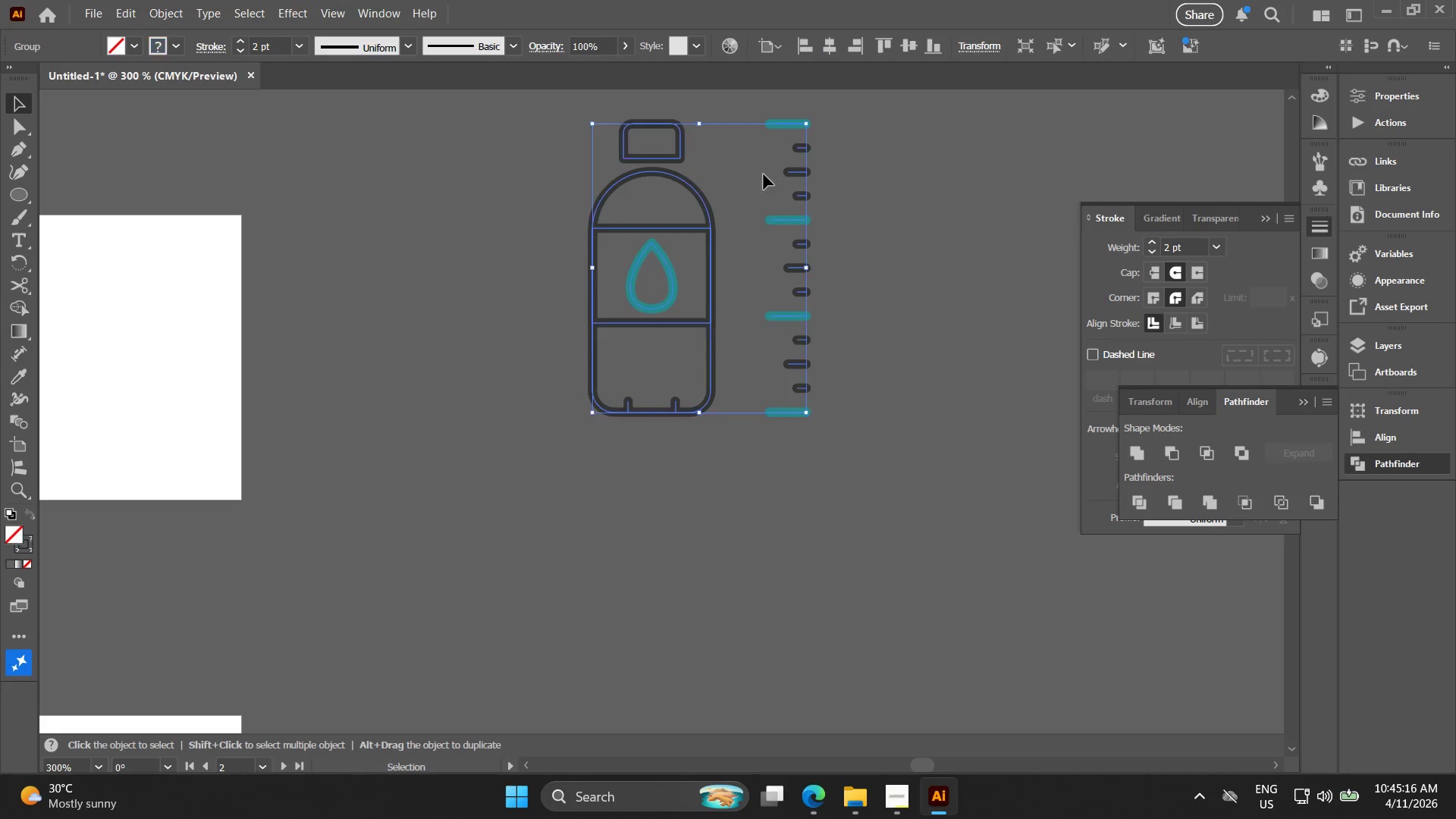 
left_click_drag(start_coordinate=[859, 268], to_coordinate=[844, 284])
 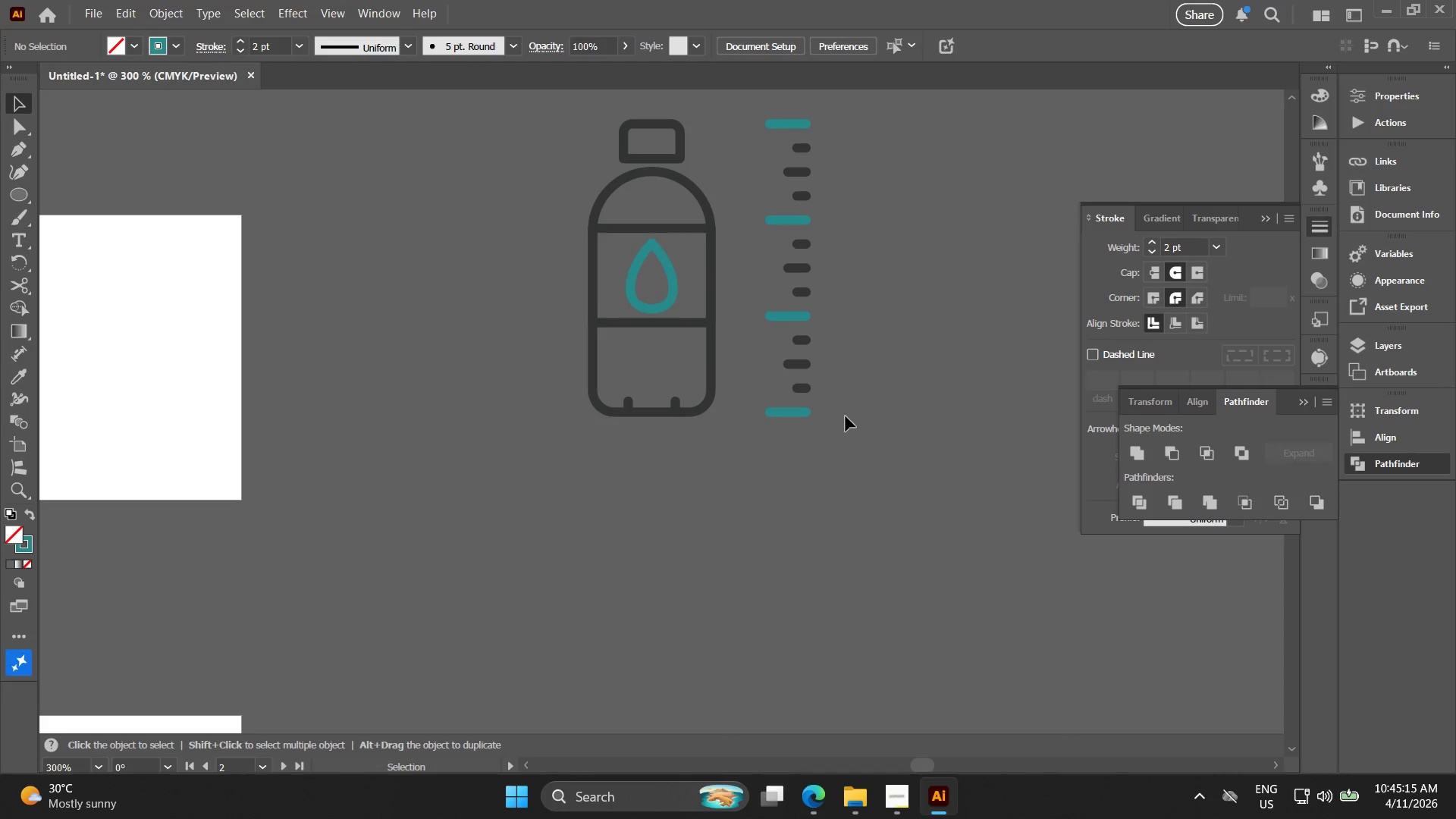 
scroll: coordinate [913, 259], scroll_direction: up, amount: 2.0
 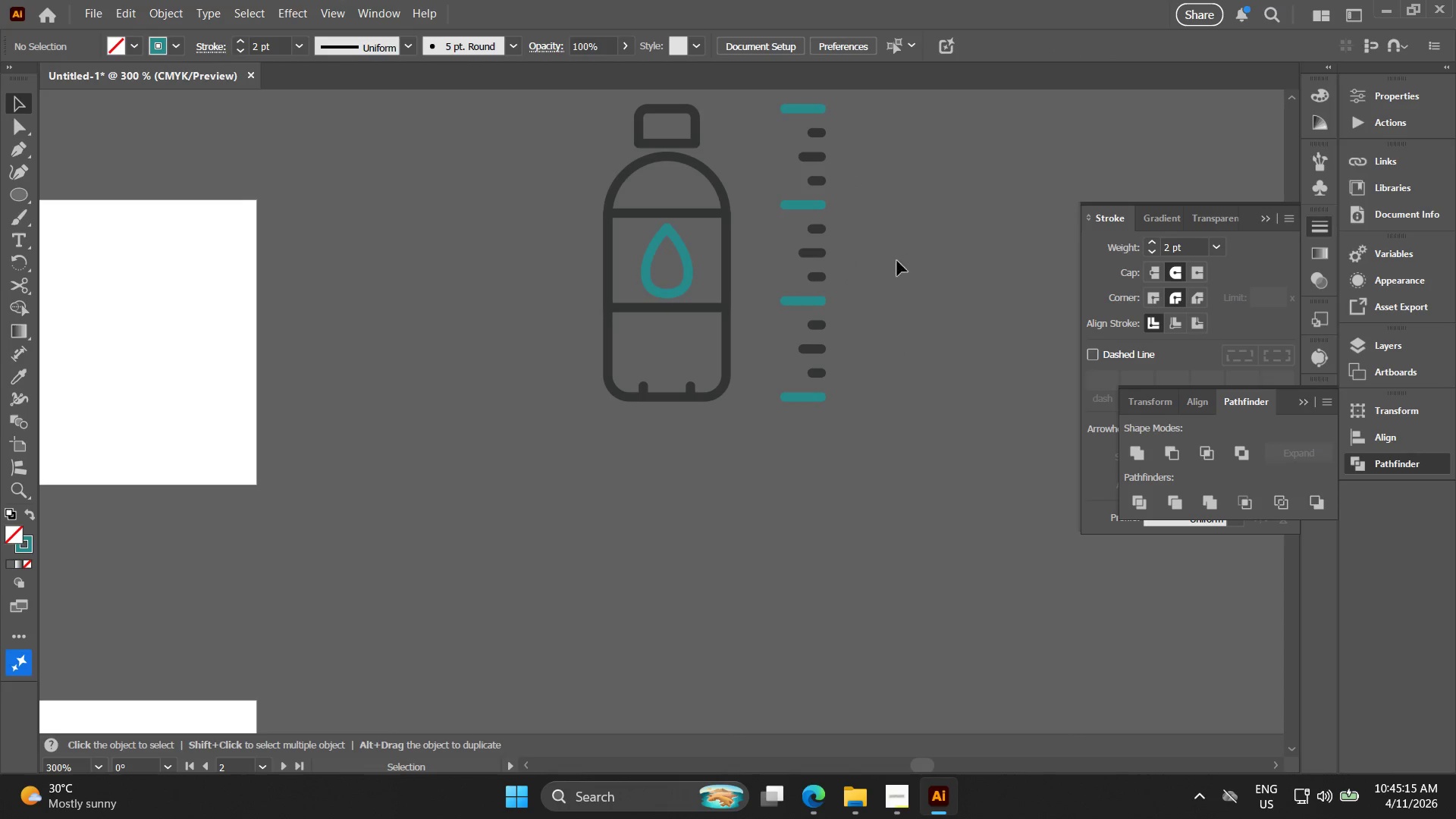 
left_click_drag(start_coordinate=[846, 417], to_coordinate=[761, 177])
 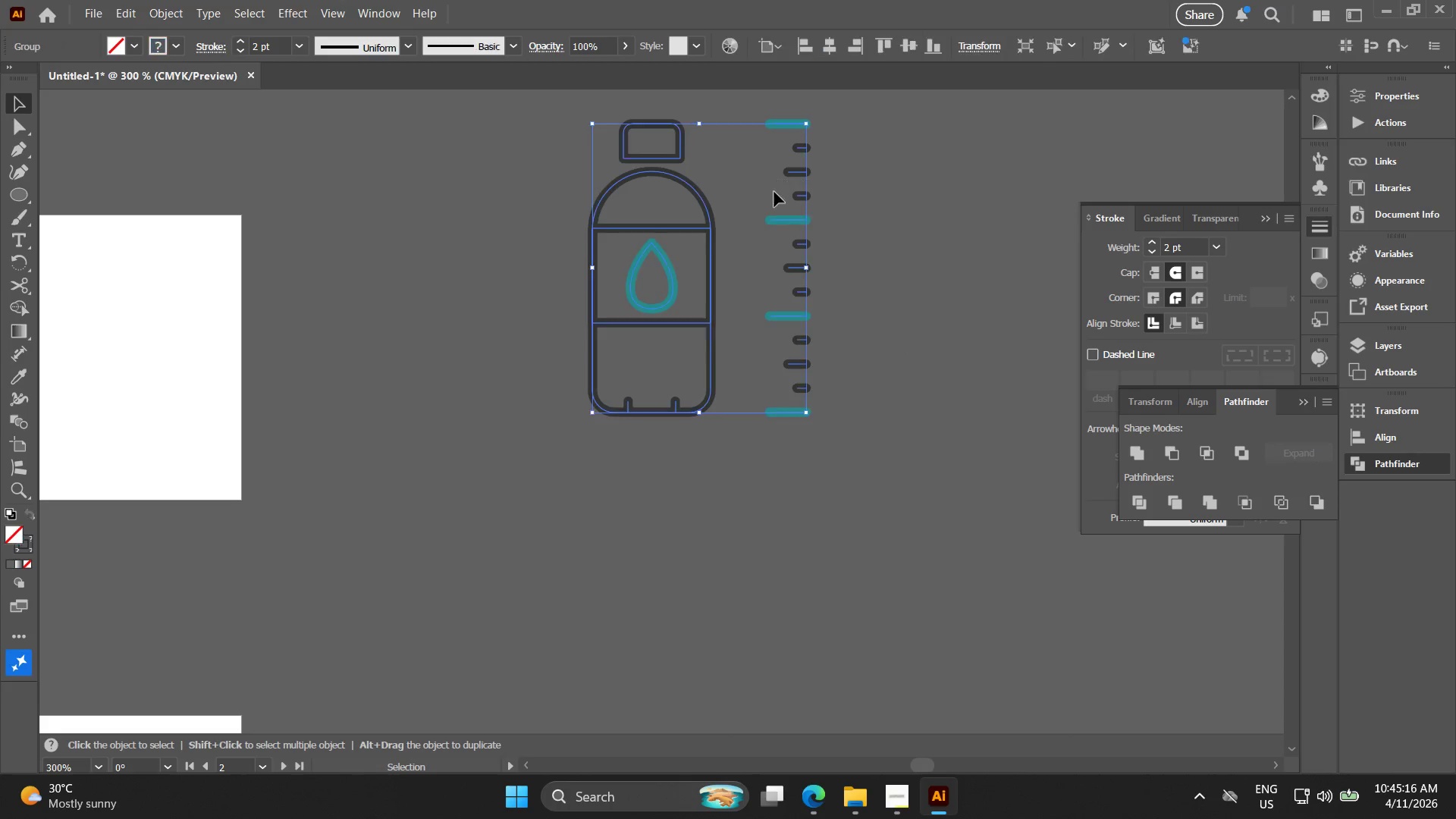 
key(Control+ControlLeft)
 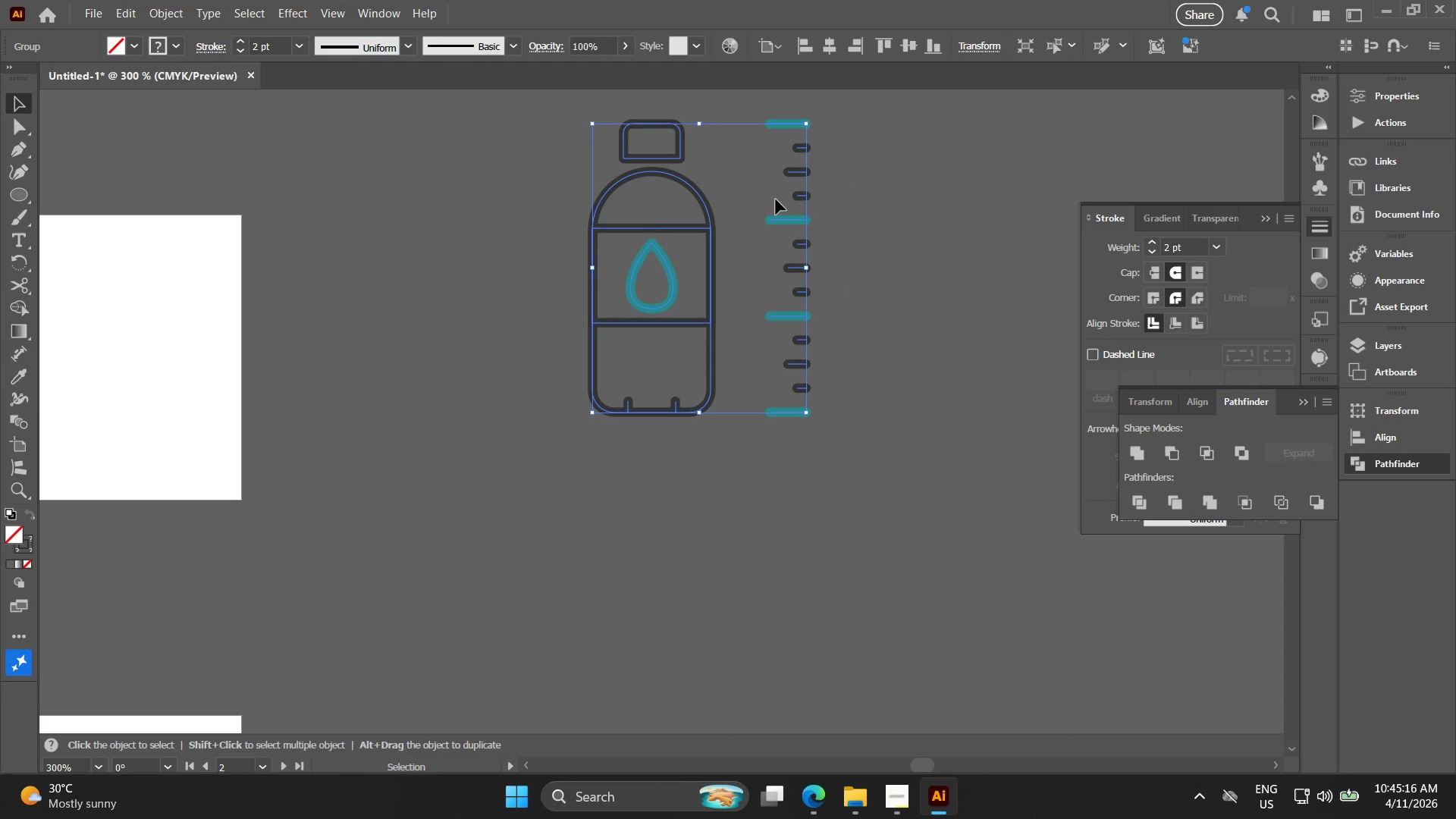 
key(Control+Shift+ShiftLeft)
 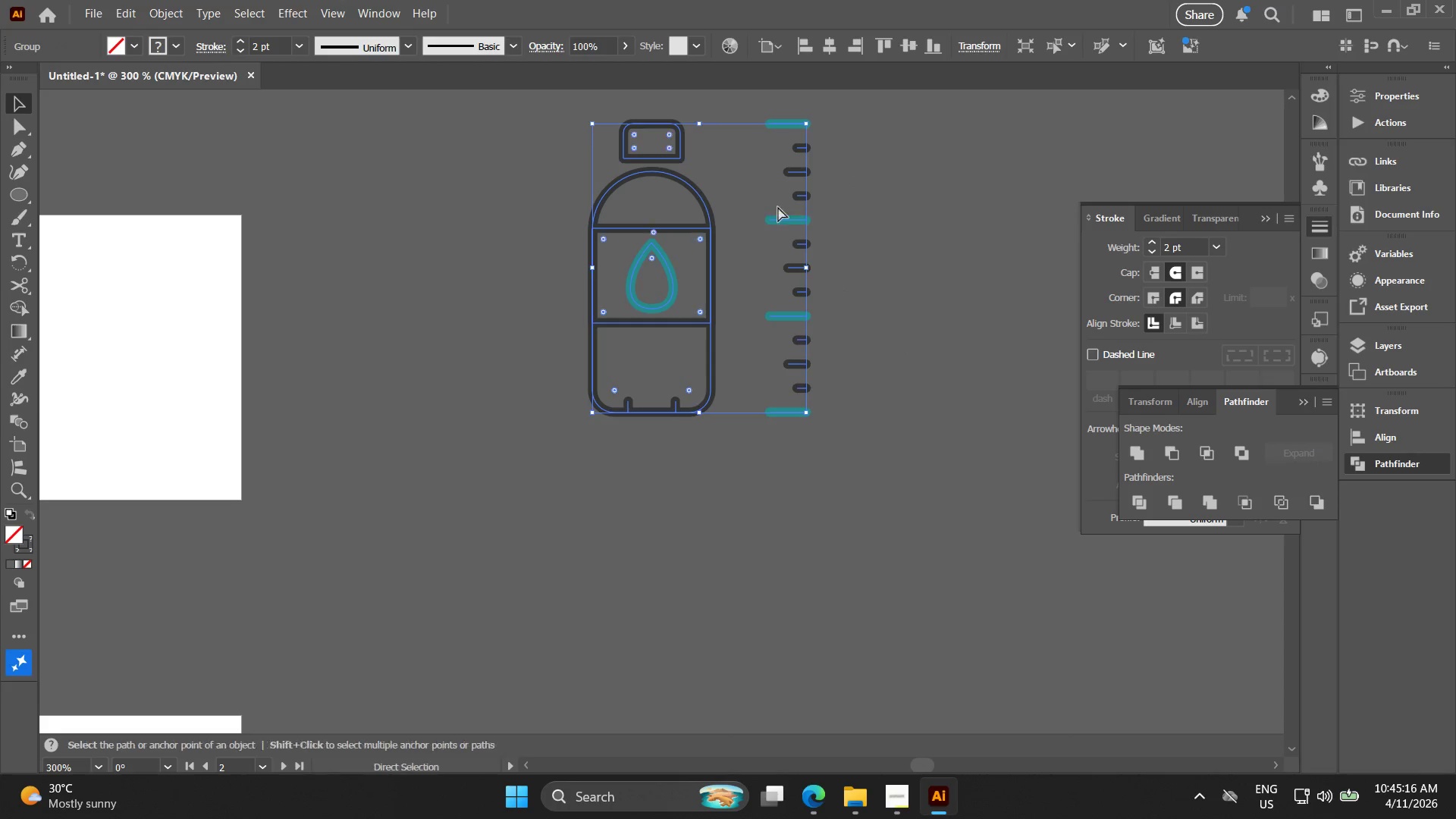 
key(Control+Shift+G)
 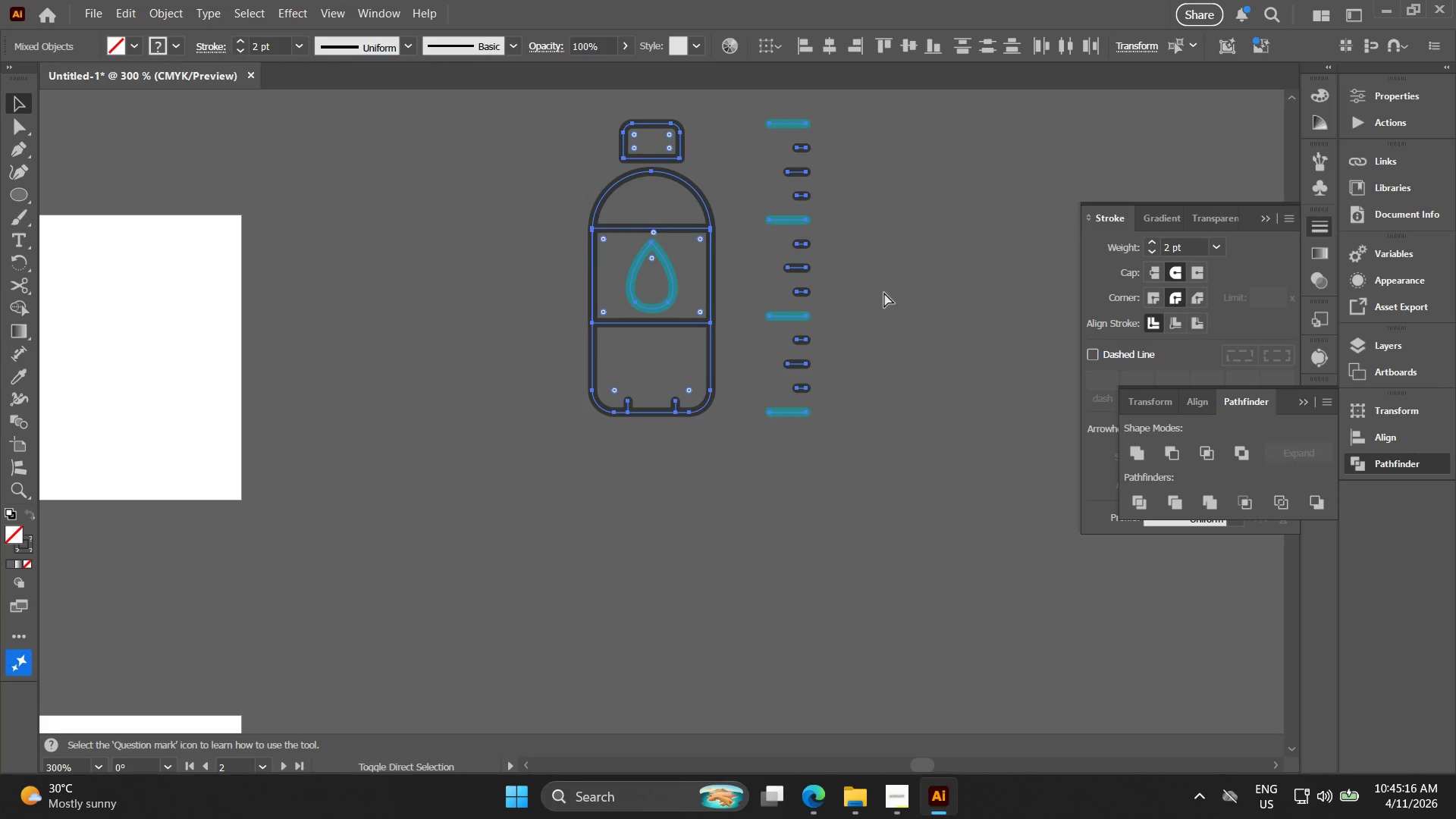 
left_click_drag(start_coordinate=[884, 293], to_coordinate=[875, 270])
 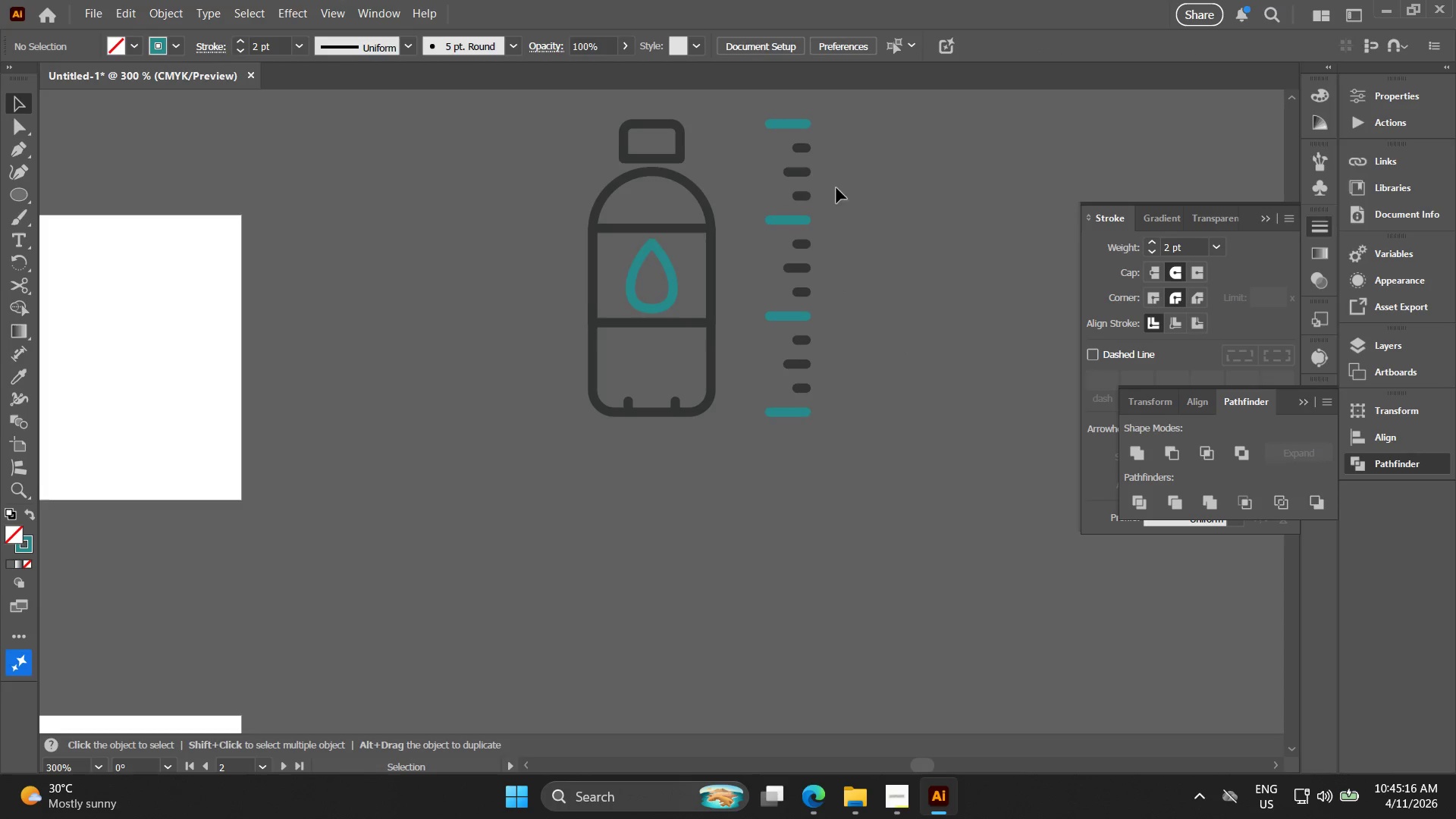 
key(Alt+AltLeft)
 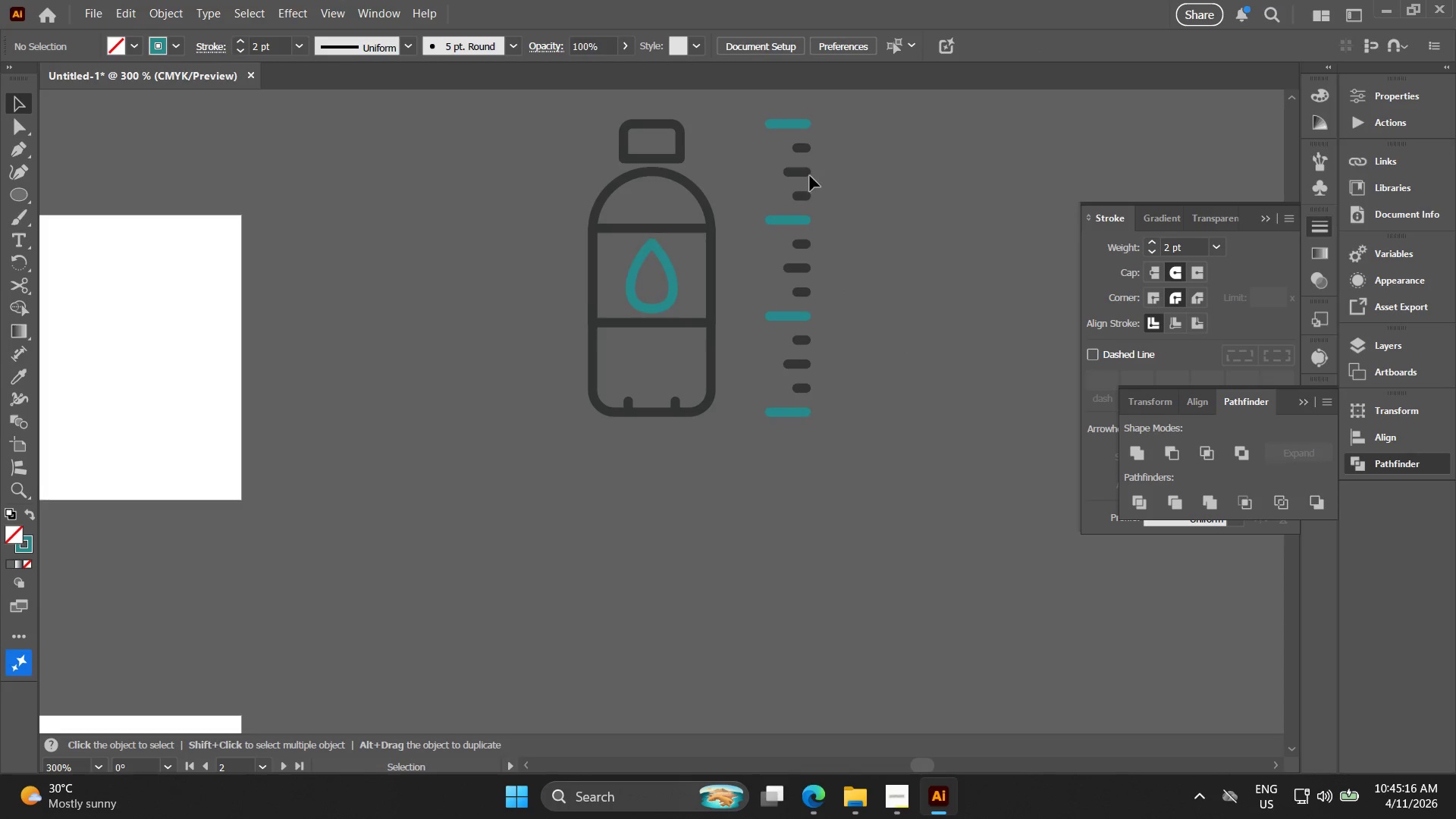 
left_click_drag(start_coordinate=[836, 192], to_coordinate=[782, 157])
 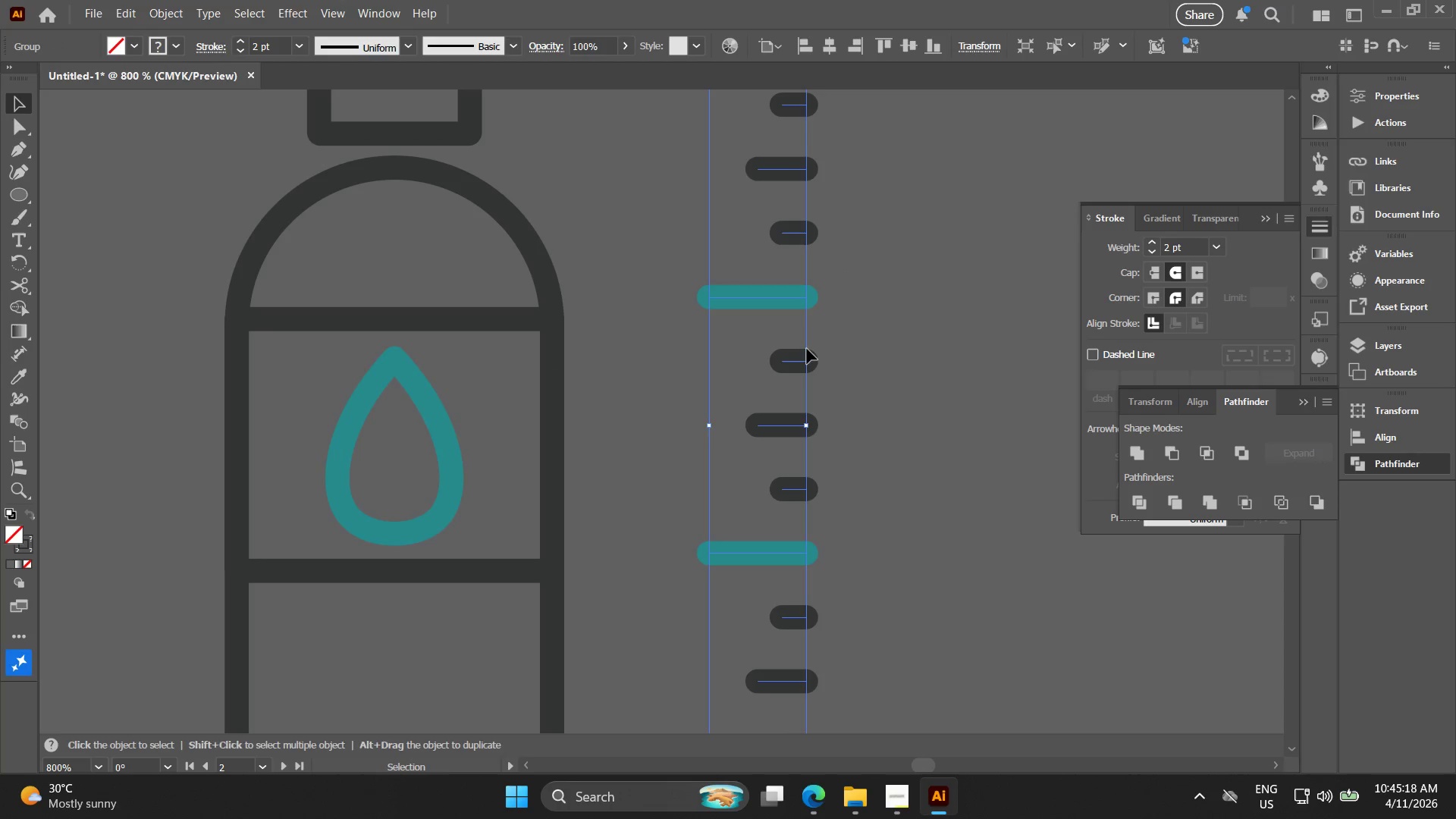 
scroll: coordinate [806, 173], scroll_direction: up, amount: 3.0
 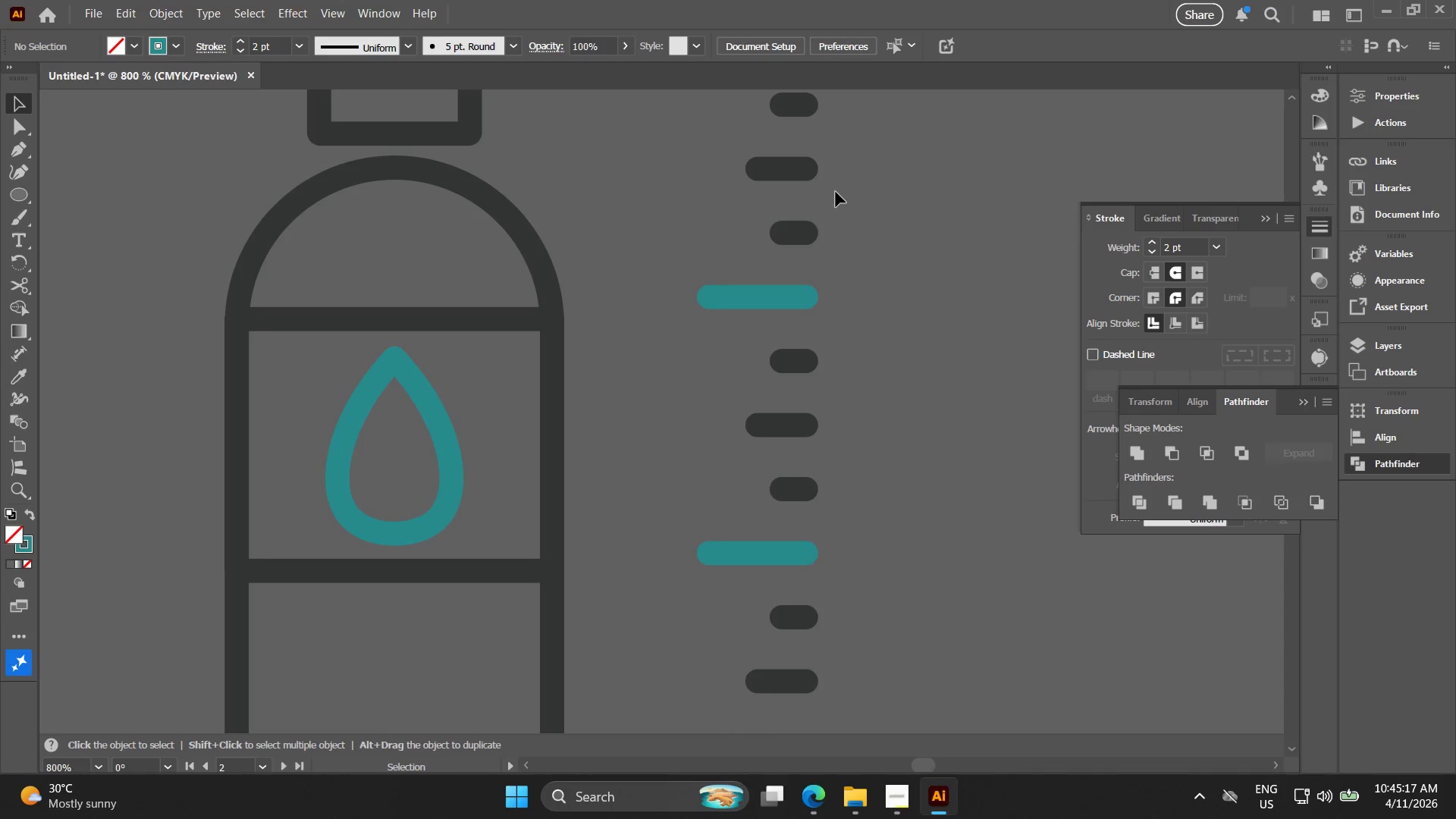 
key(Control+Shift+G)
 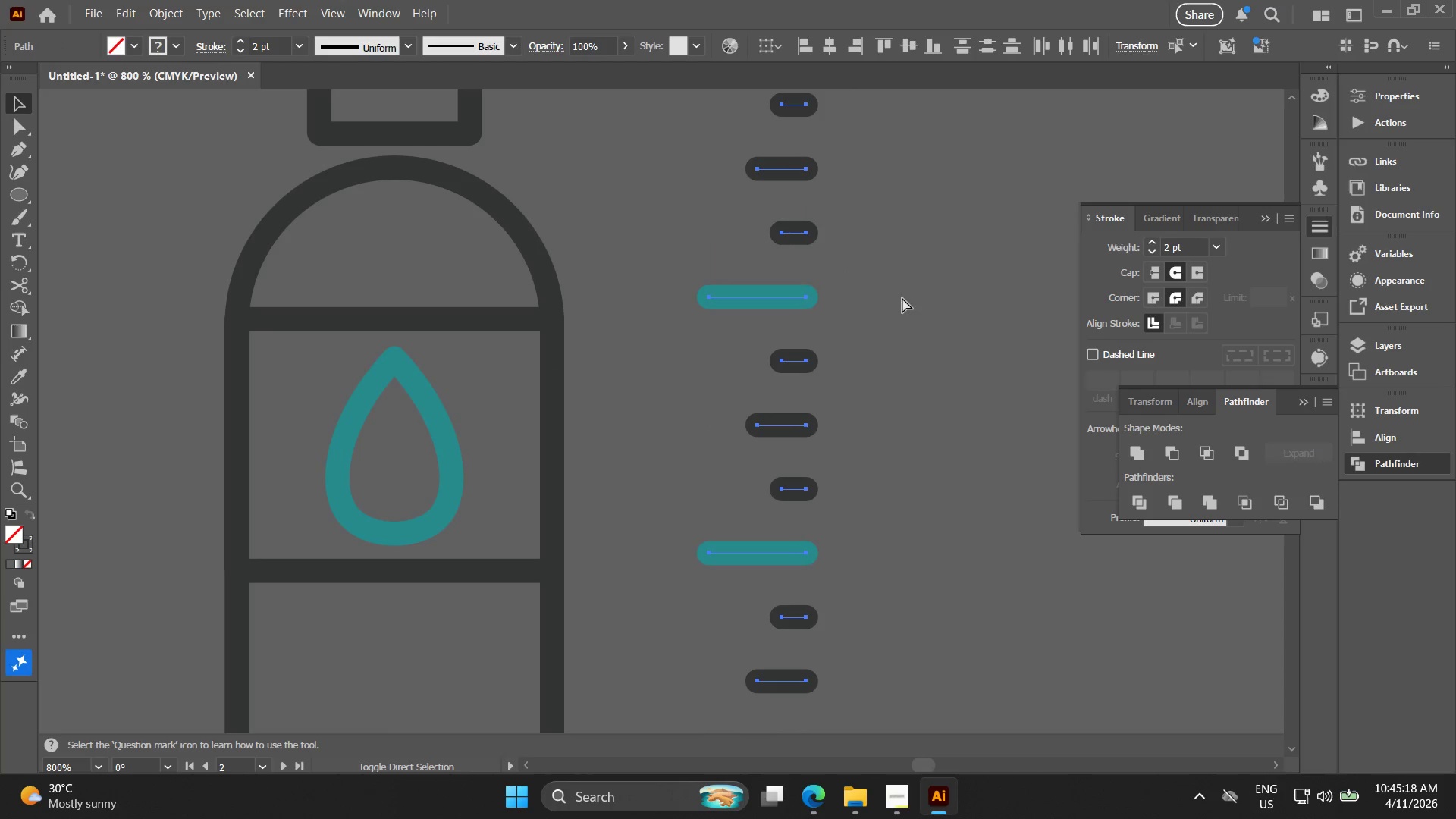 
left_click_drag(start_coordinate=[899, 293], to_coordinate=[868, 246])
 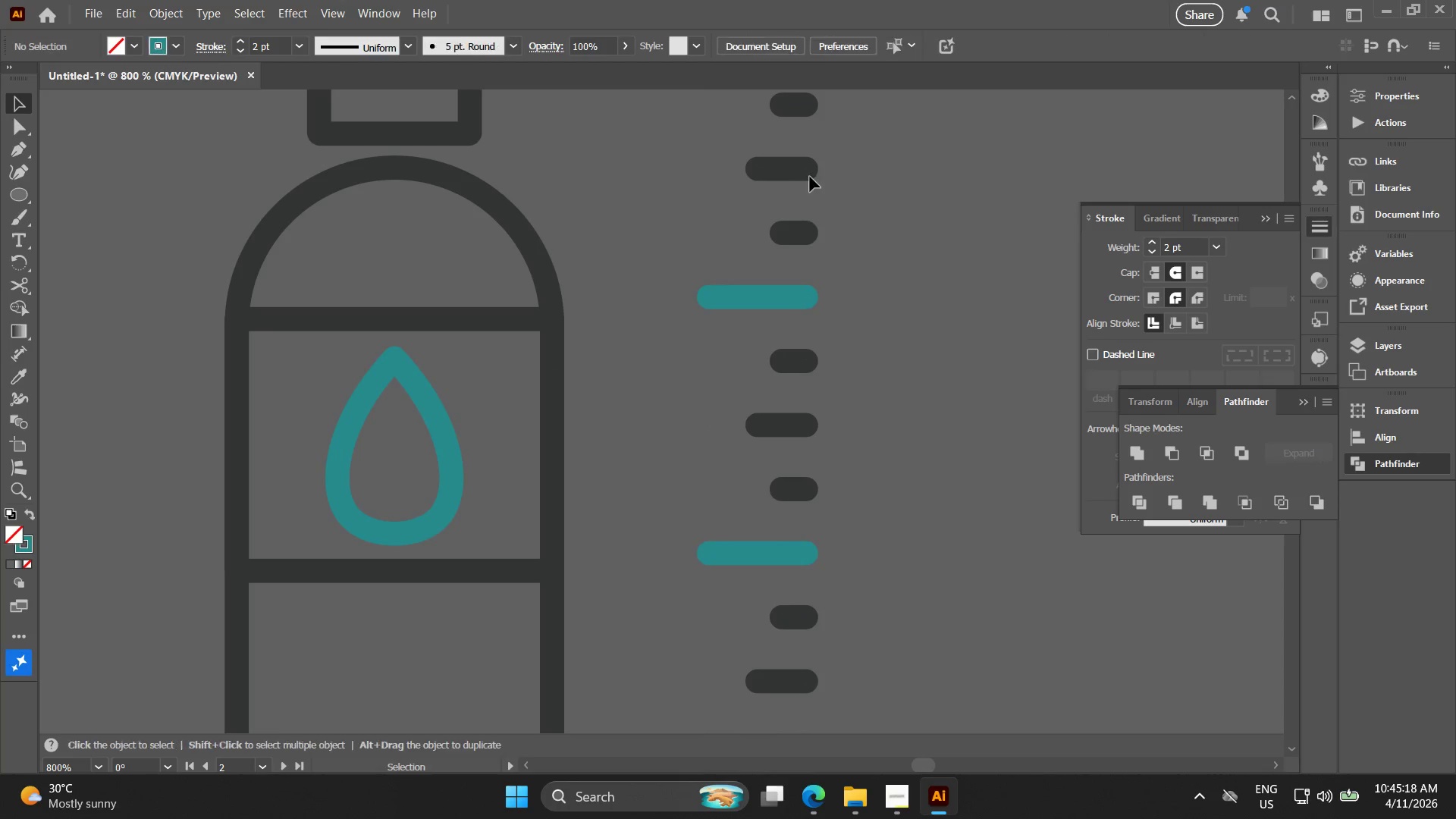 
left_click_drag(start_coordinate=[810, 177], to_coordinate=[762, 151])
 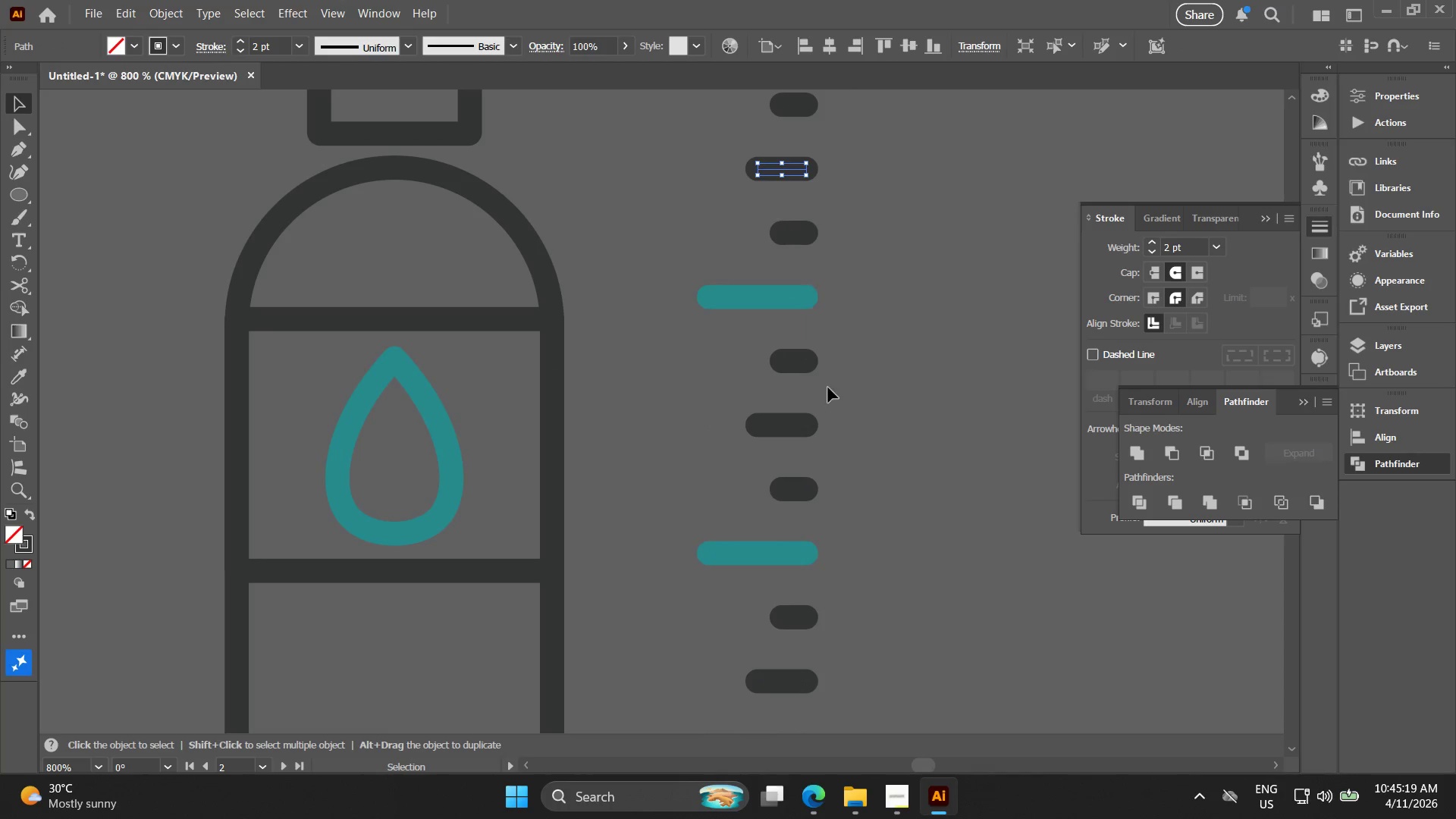 
hold_key(key=ShiftLeft, duration=0.58)
left_click_drag(start_coordinate=[817, 434], to_coordinate=[768, 388])
 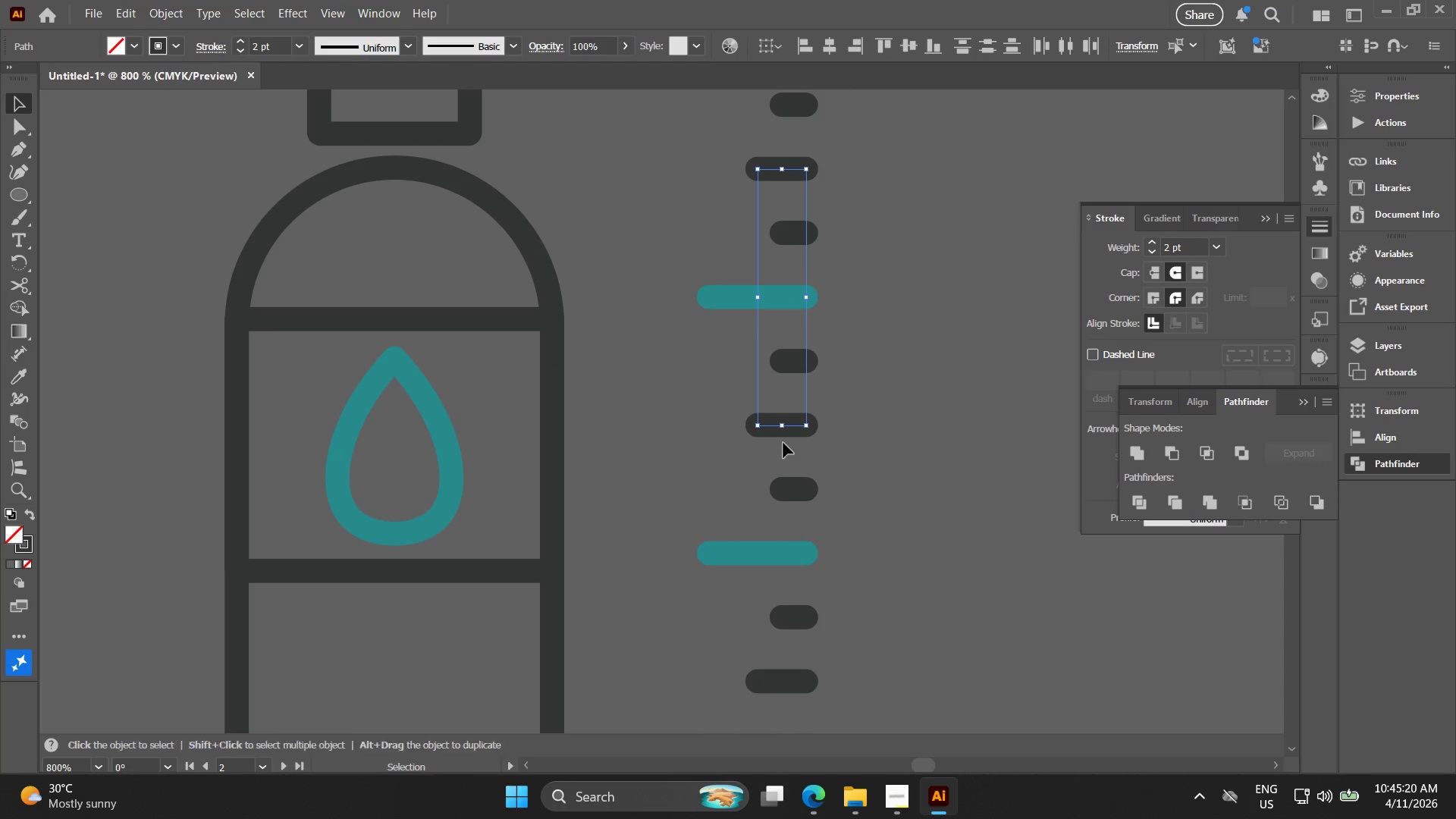 
hold_key(key=Space, duration=0.41)
 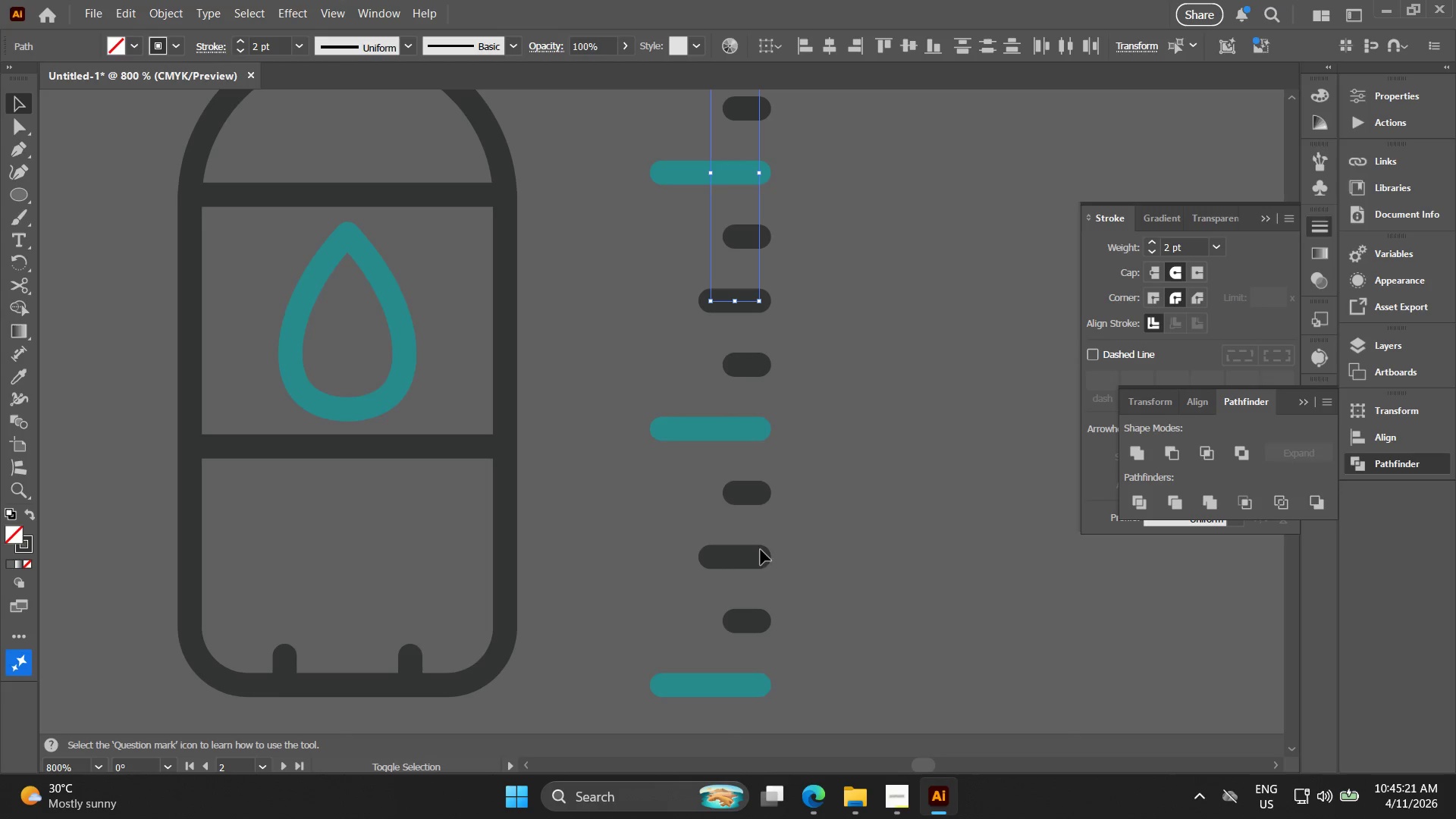 
left_click_drag(start_coordinate=[780, 438], to_coordinate=[733, 313])
 